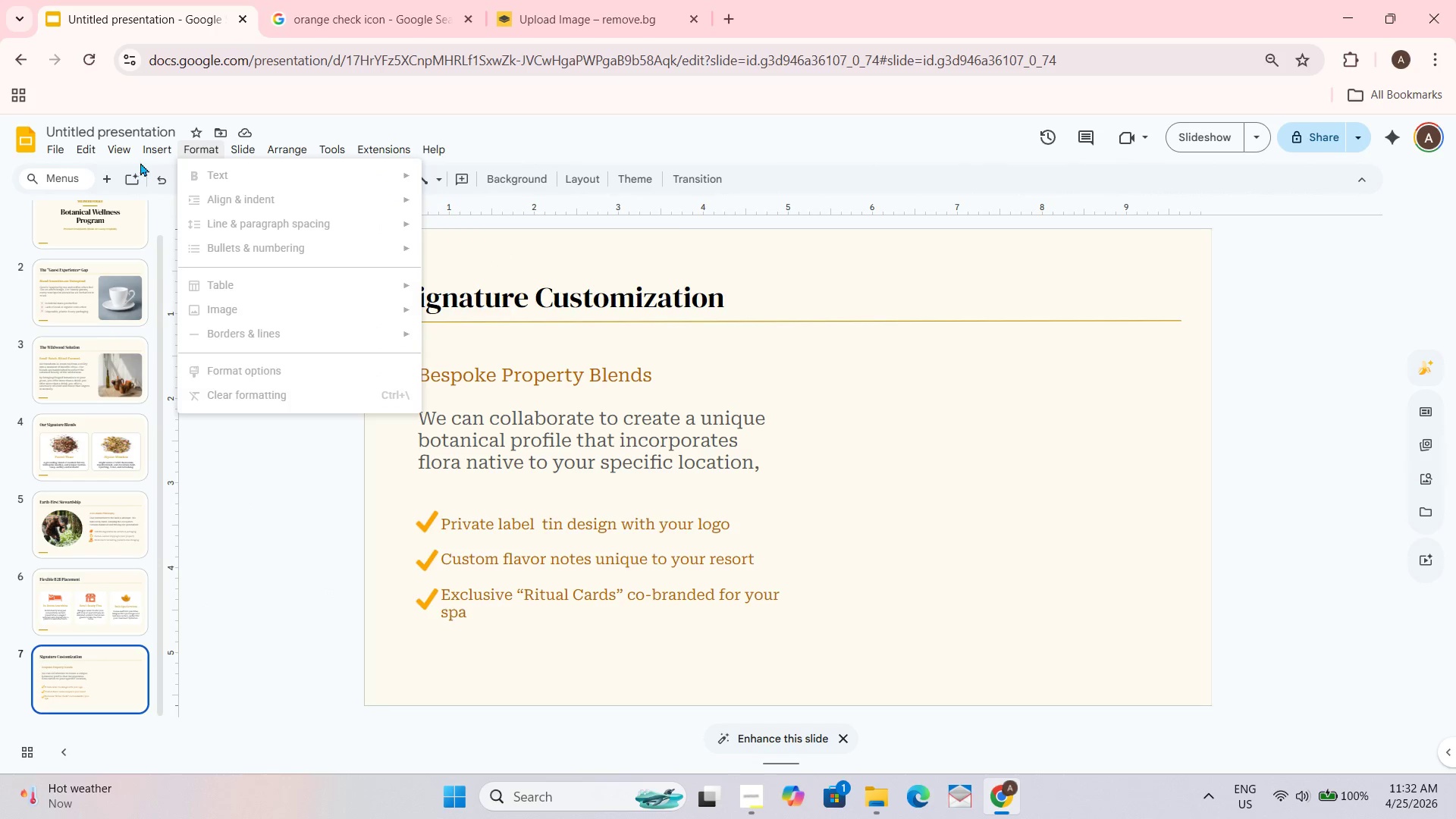 
left_click([124, 149])
 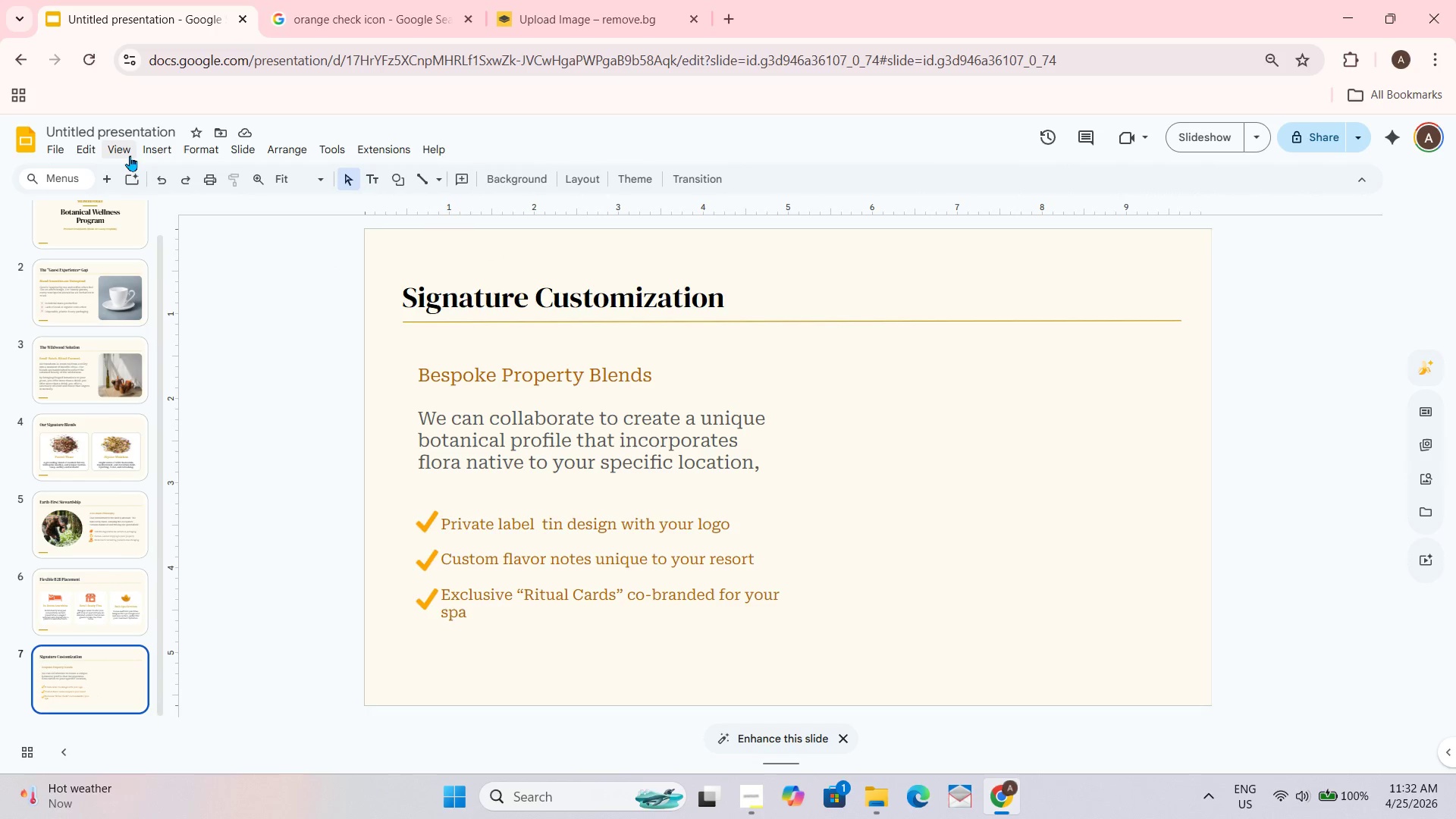 
left_click([130, 155])
 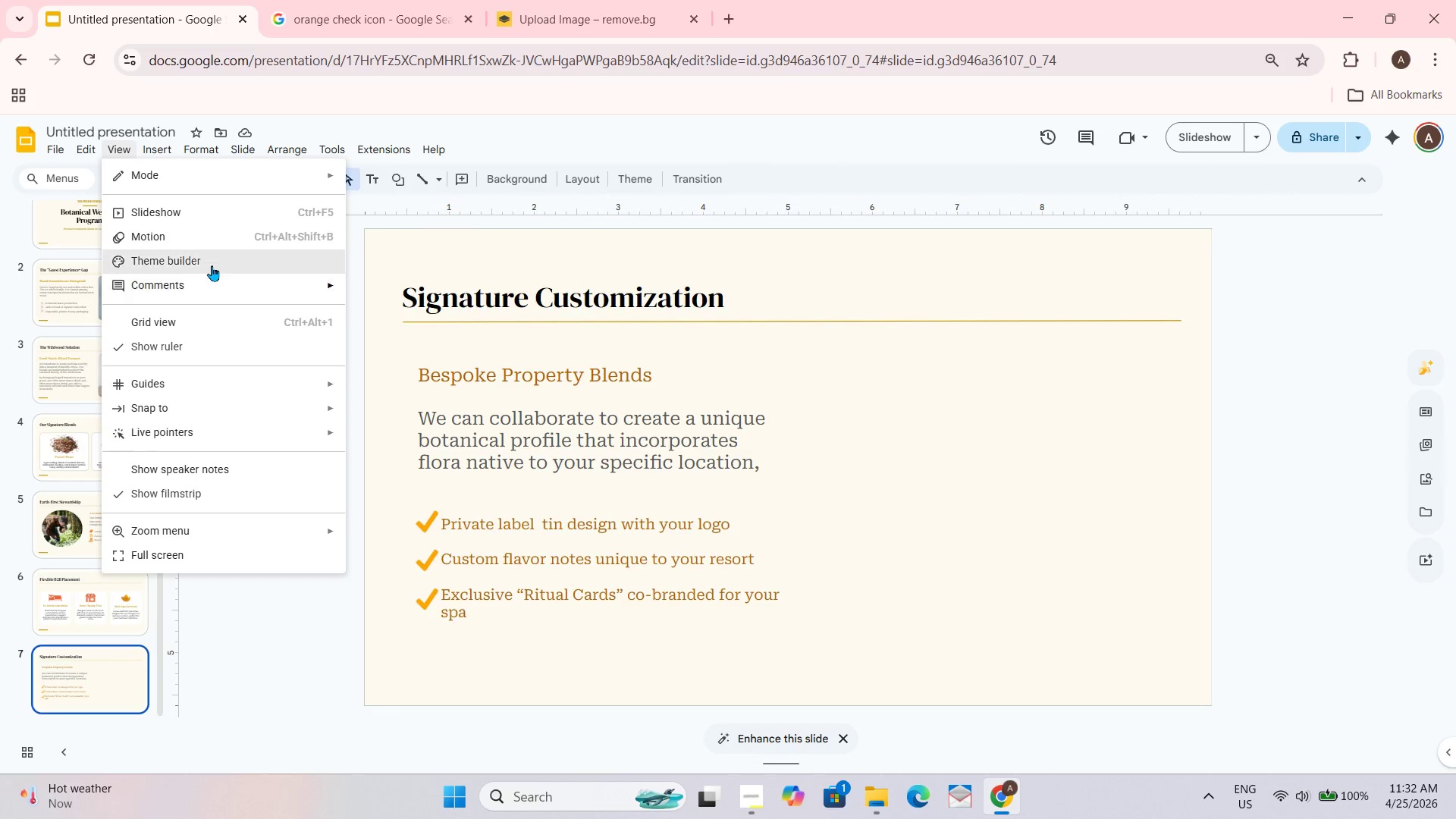 
left_click([216, 258])
 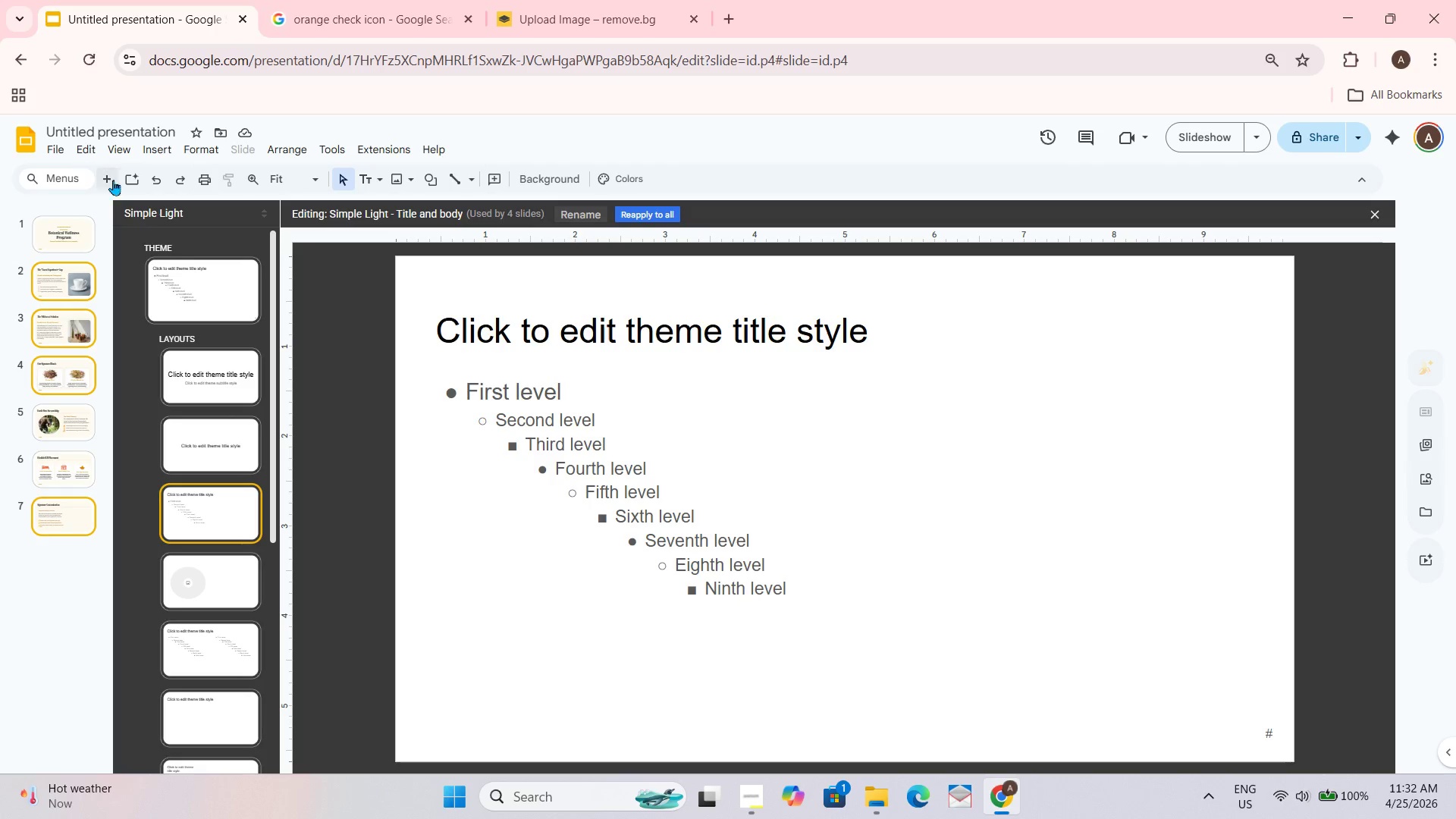 
left_click([120, 183])
 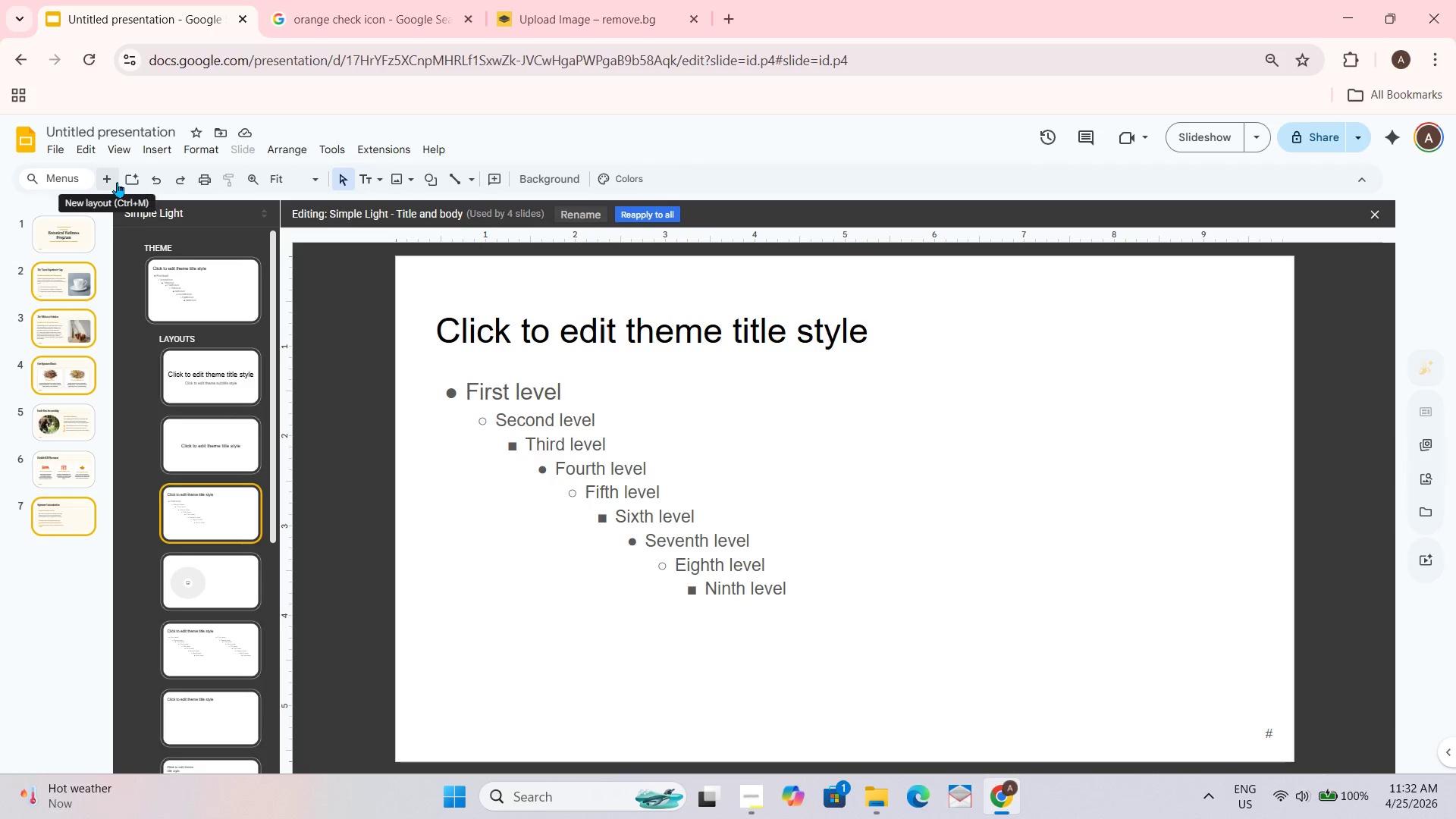 
left_click([117, 182])
 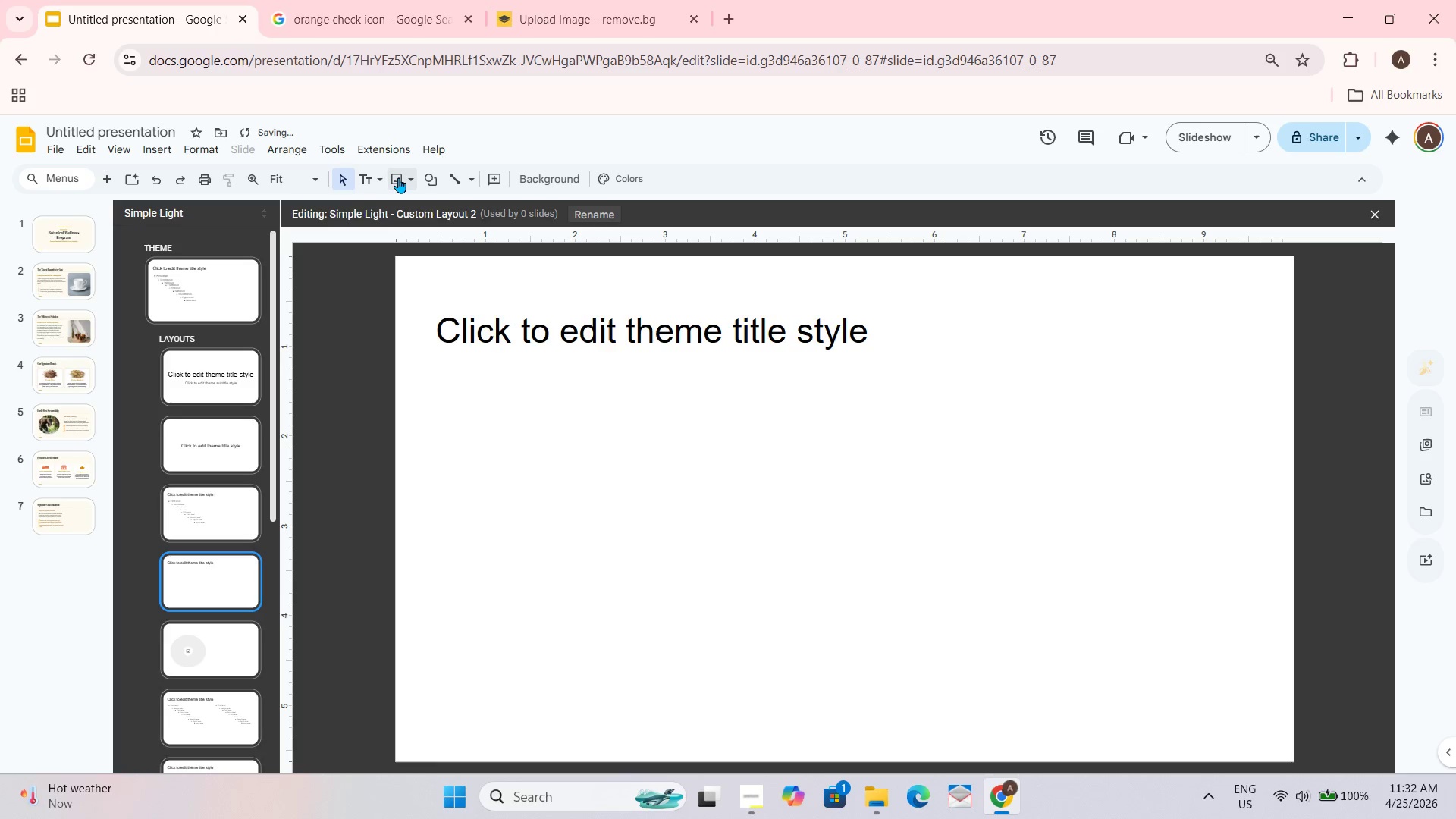 
left_click([402, 177])
 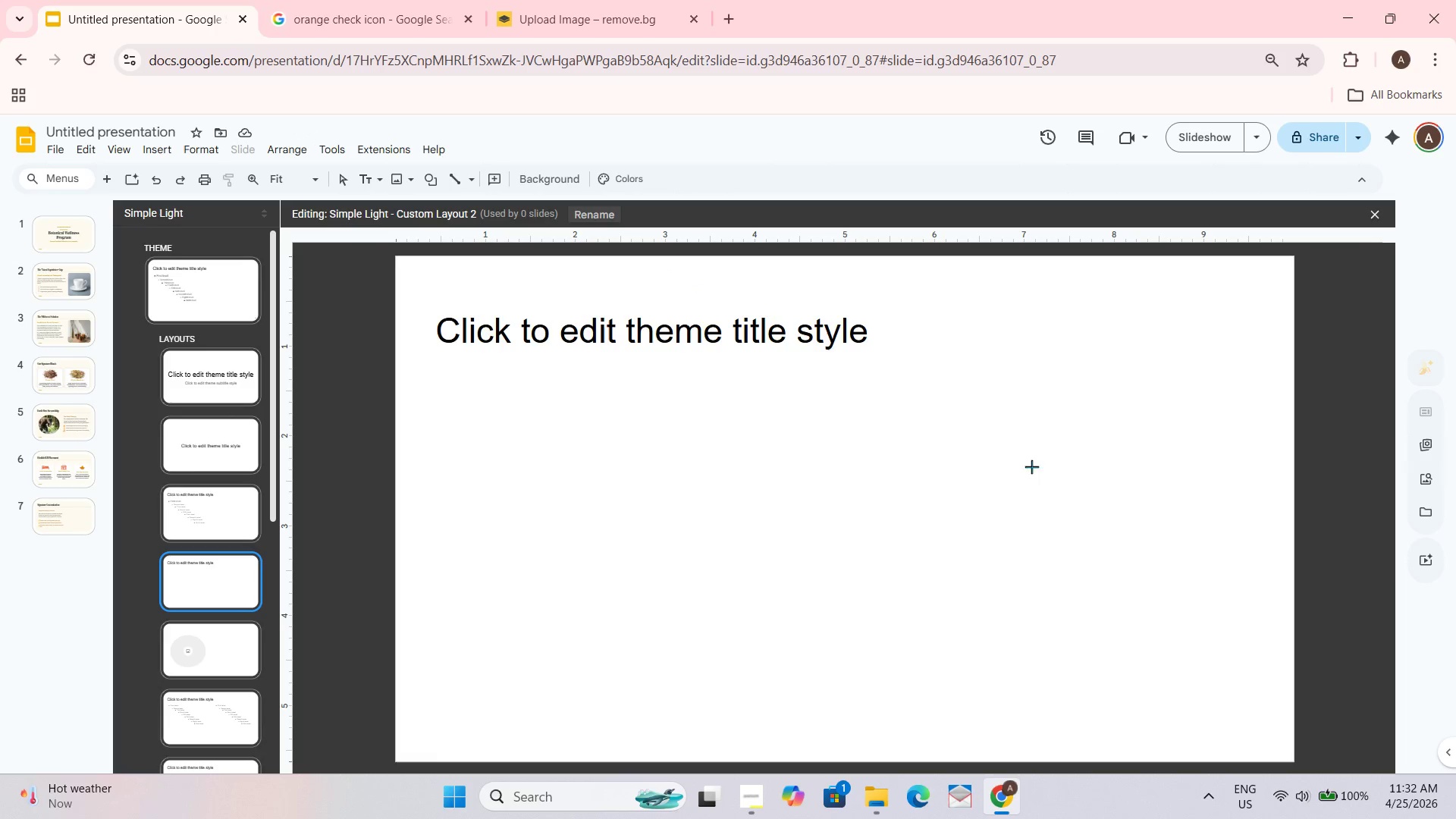 
left_click_drag(start_coordinate=[921, 438], to_coordinate=[1266, 726])
 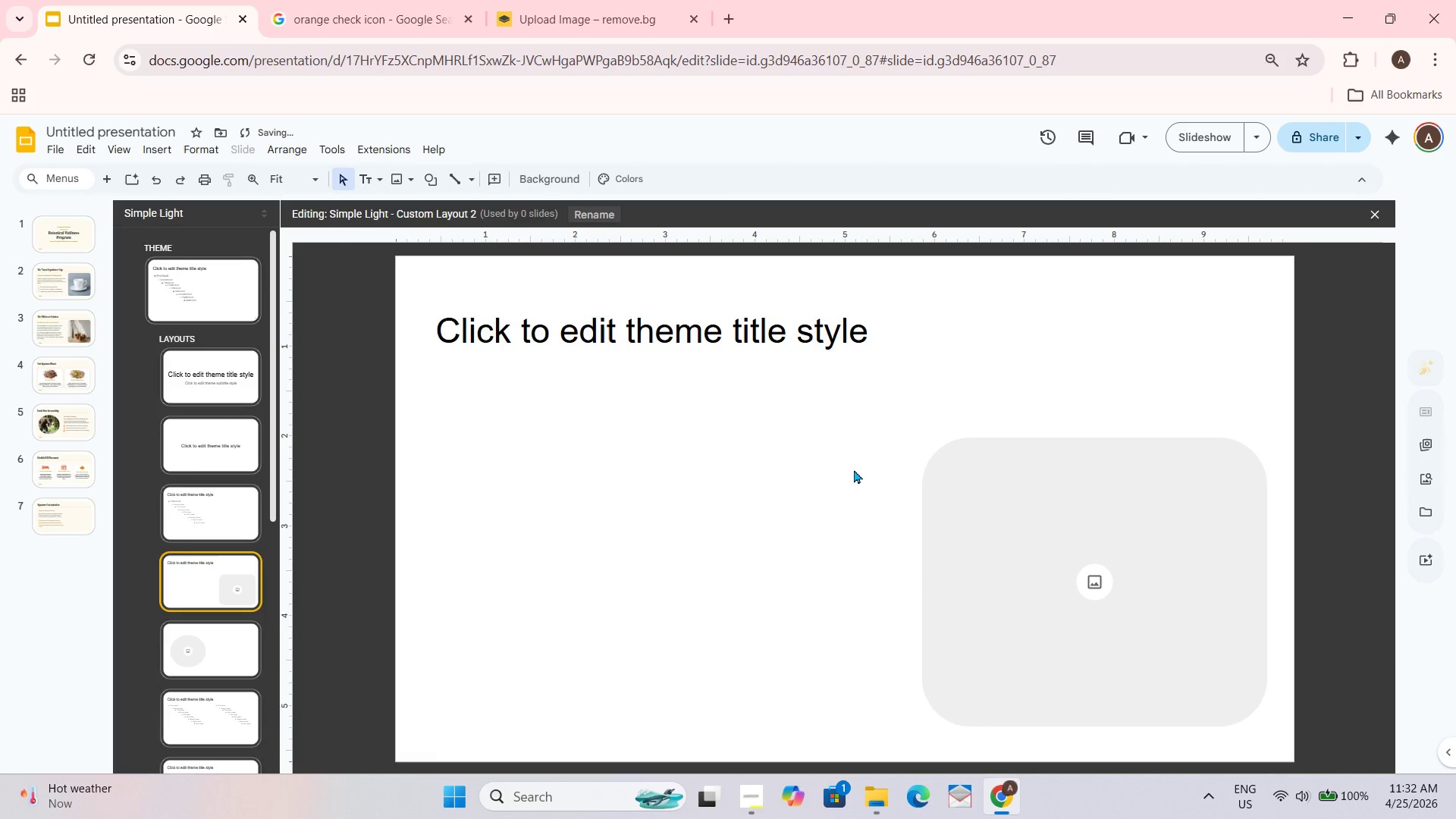 
double_click([854, 469])
 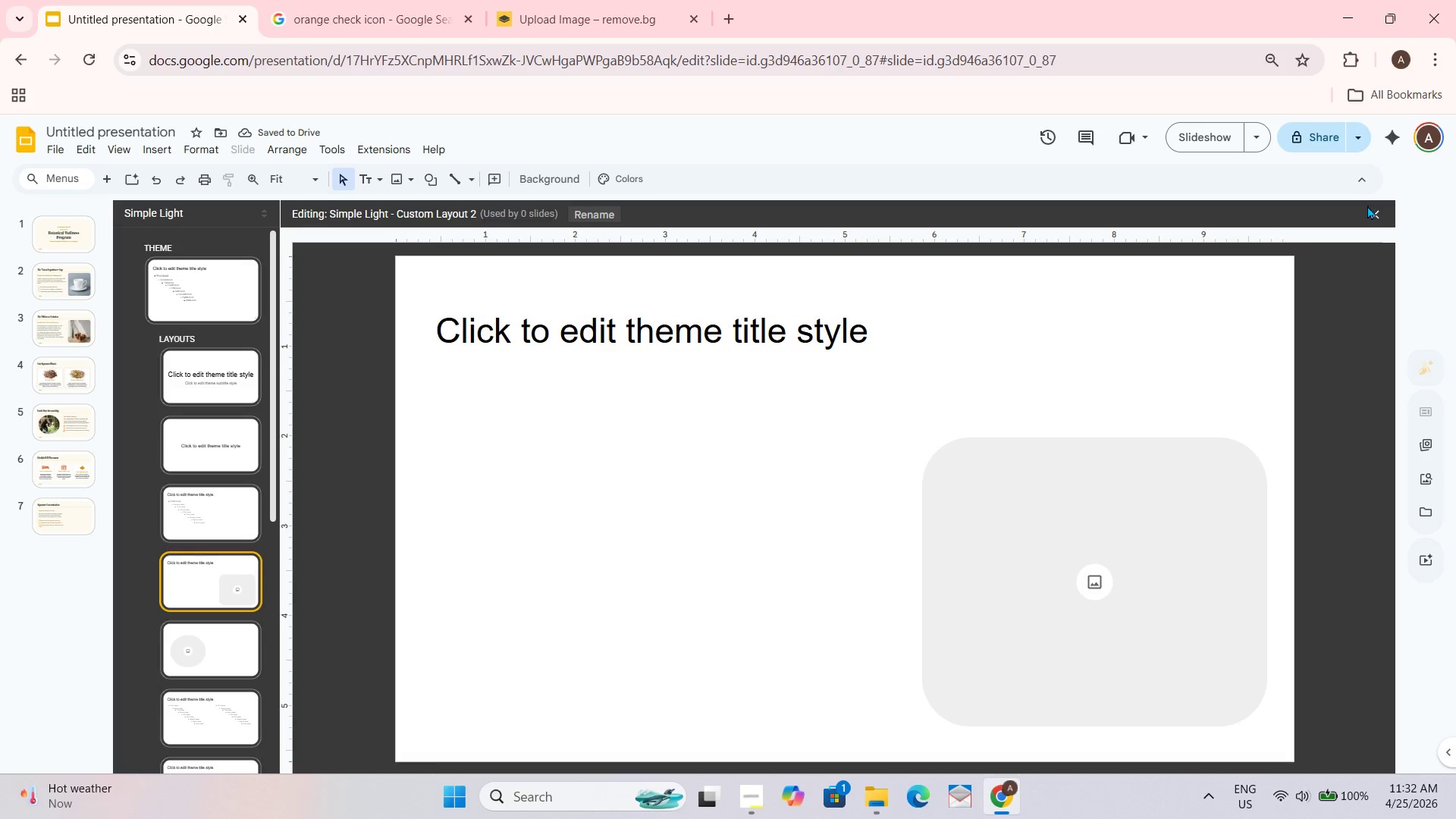 
left_click([1376, 214])
 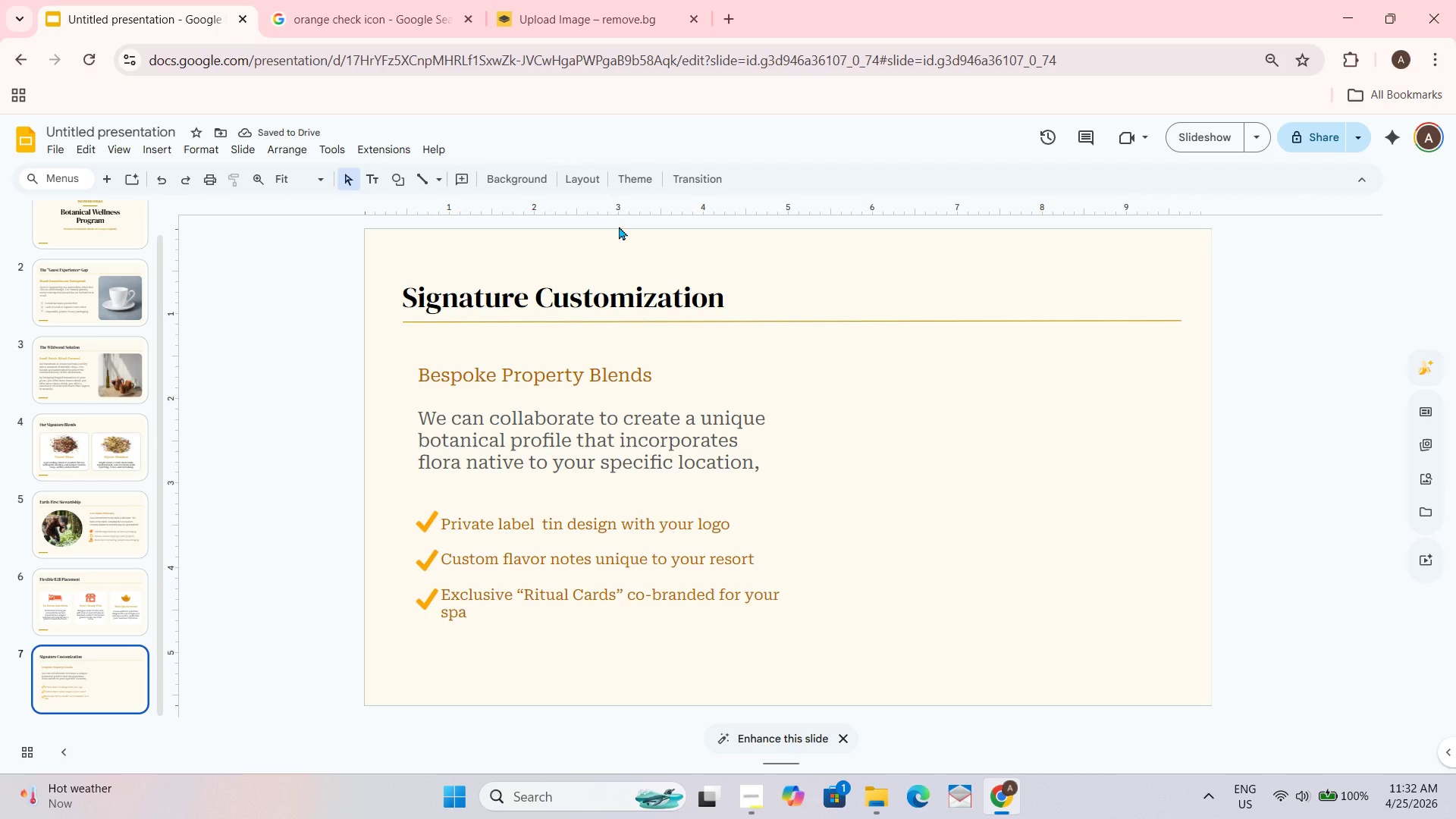 
left_click([585, 186])
 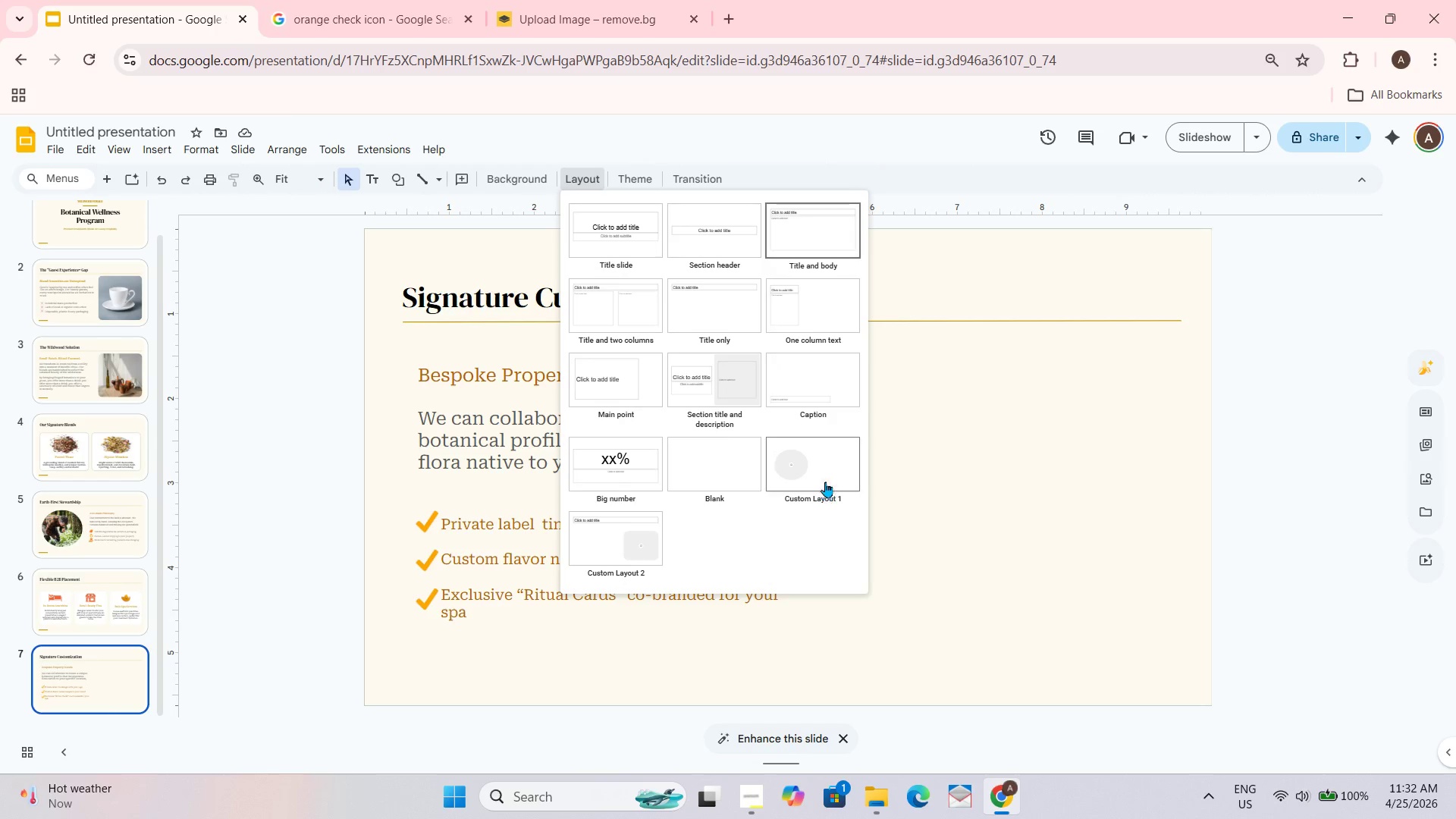 
left_click([821, 463])
 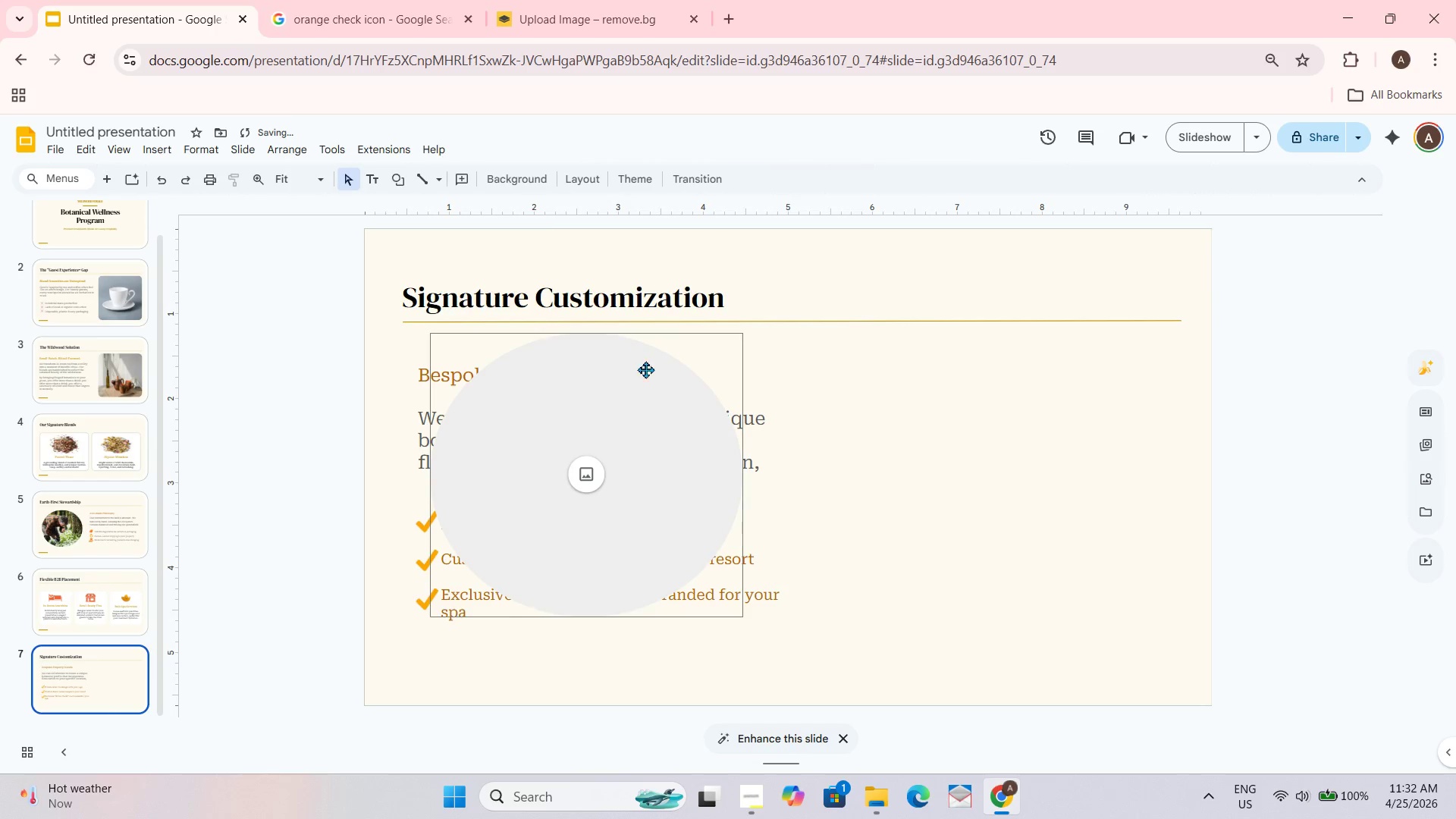 
key(Control+Z)
 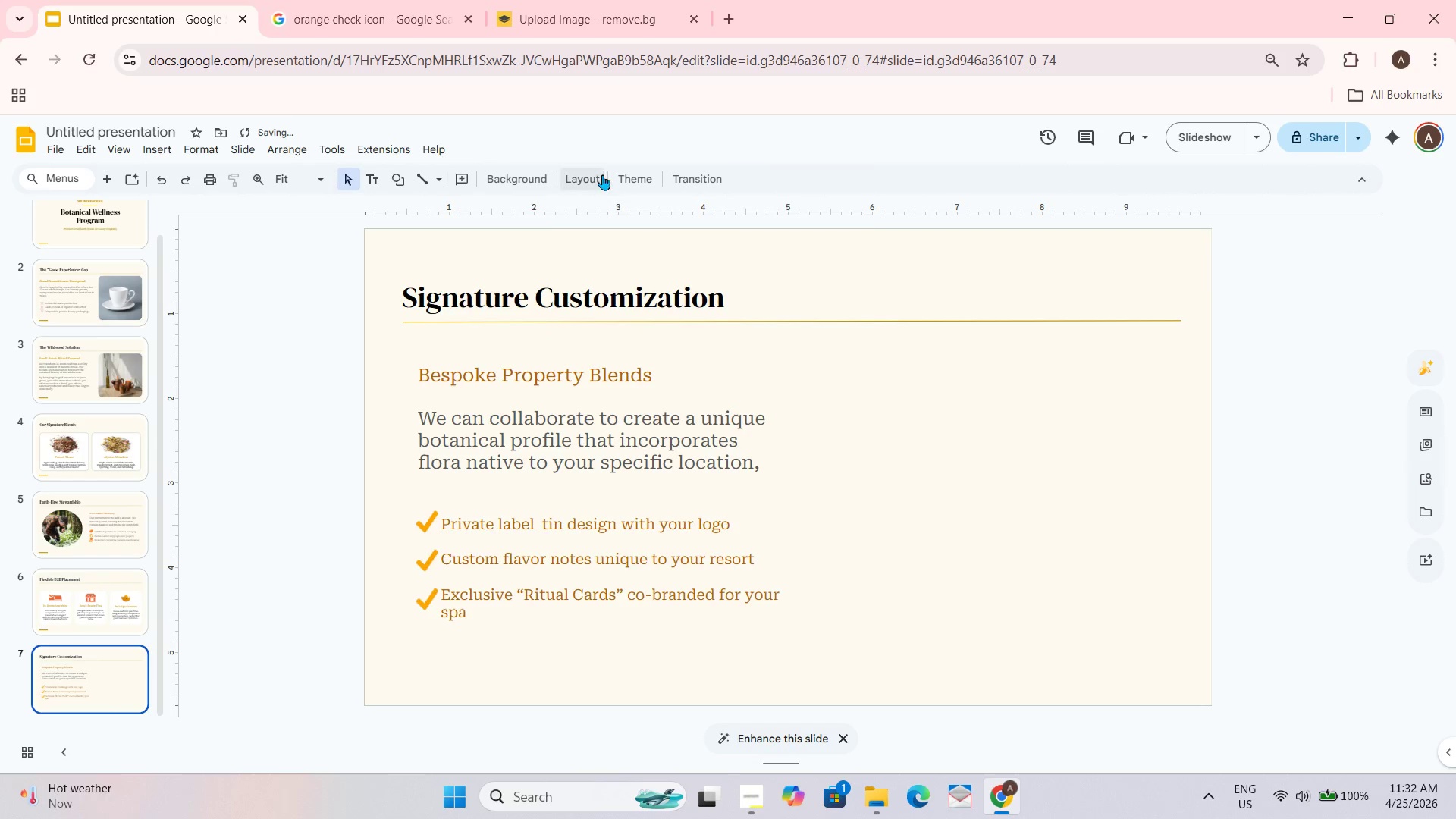 
left_click([602, 174])
 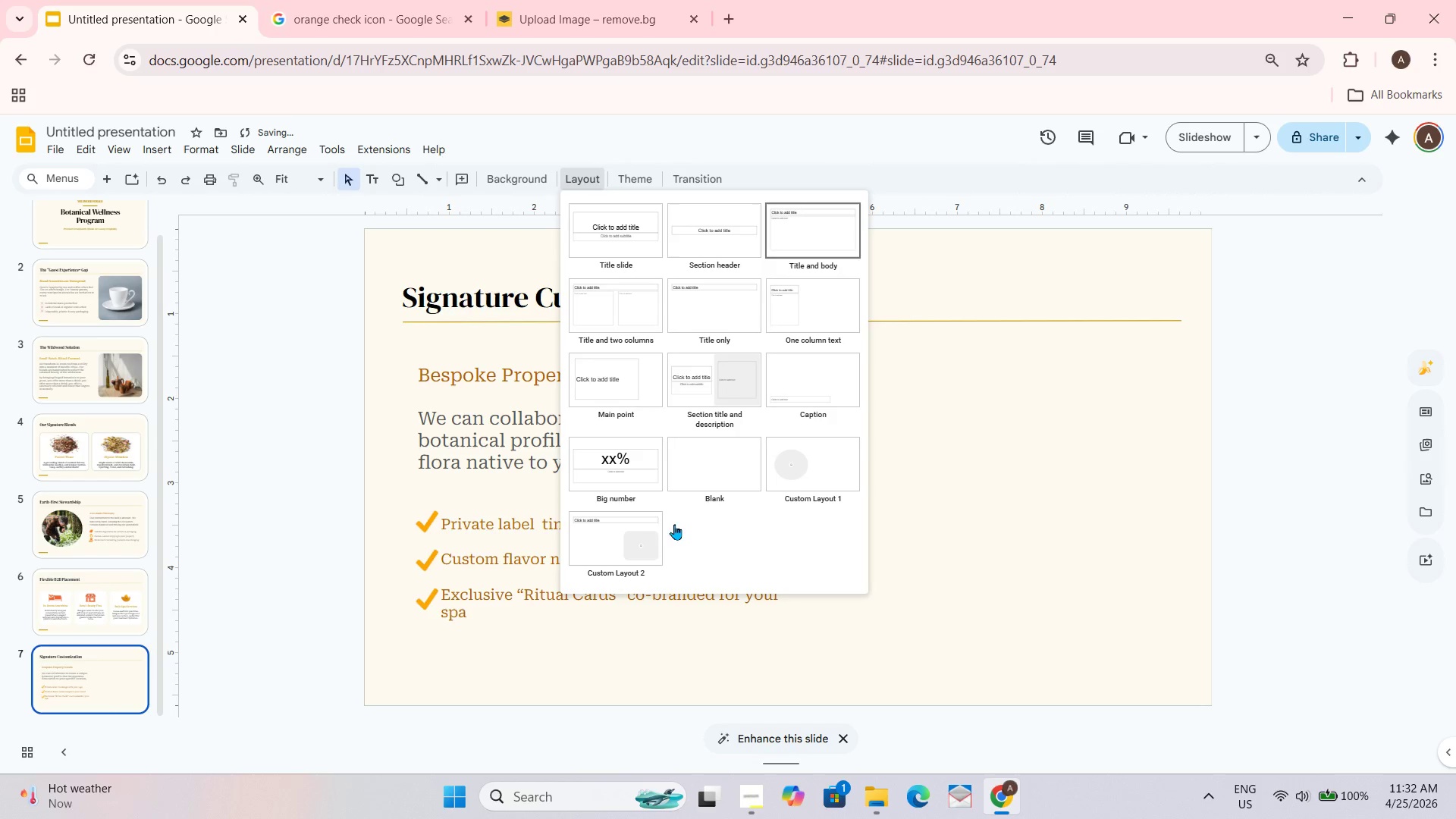 
left_click([664, 532])
 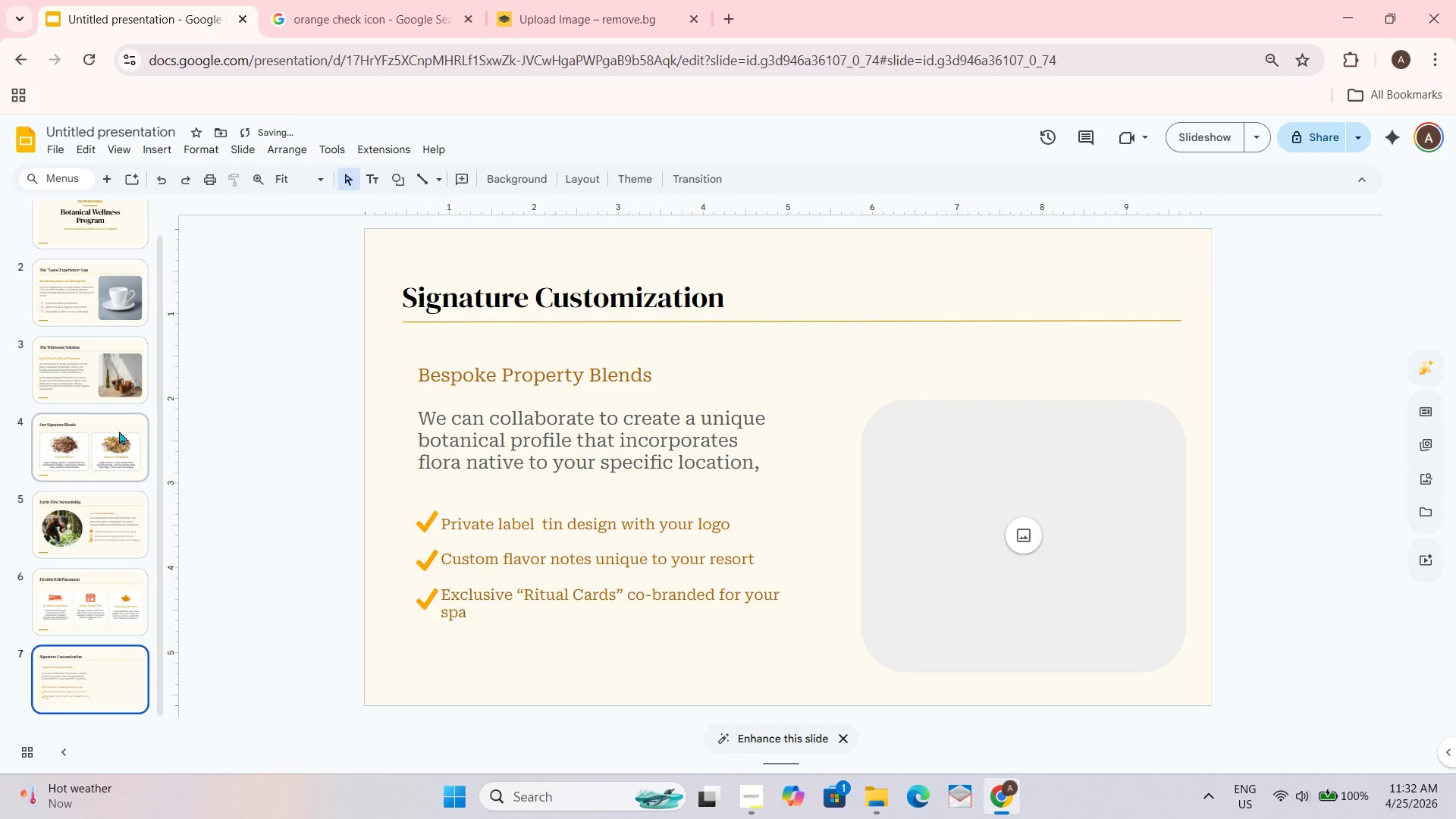 
left_click([119, 338])
 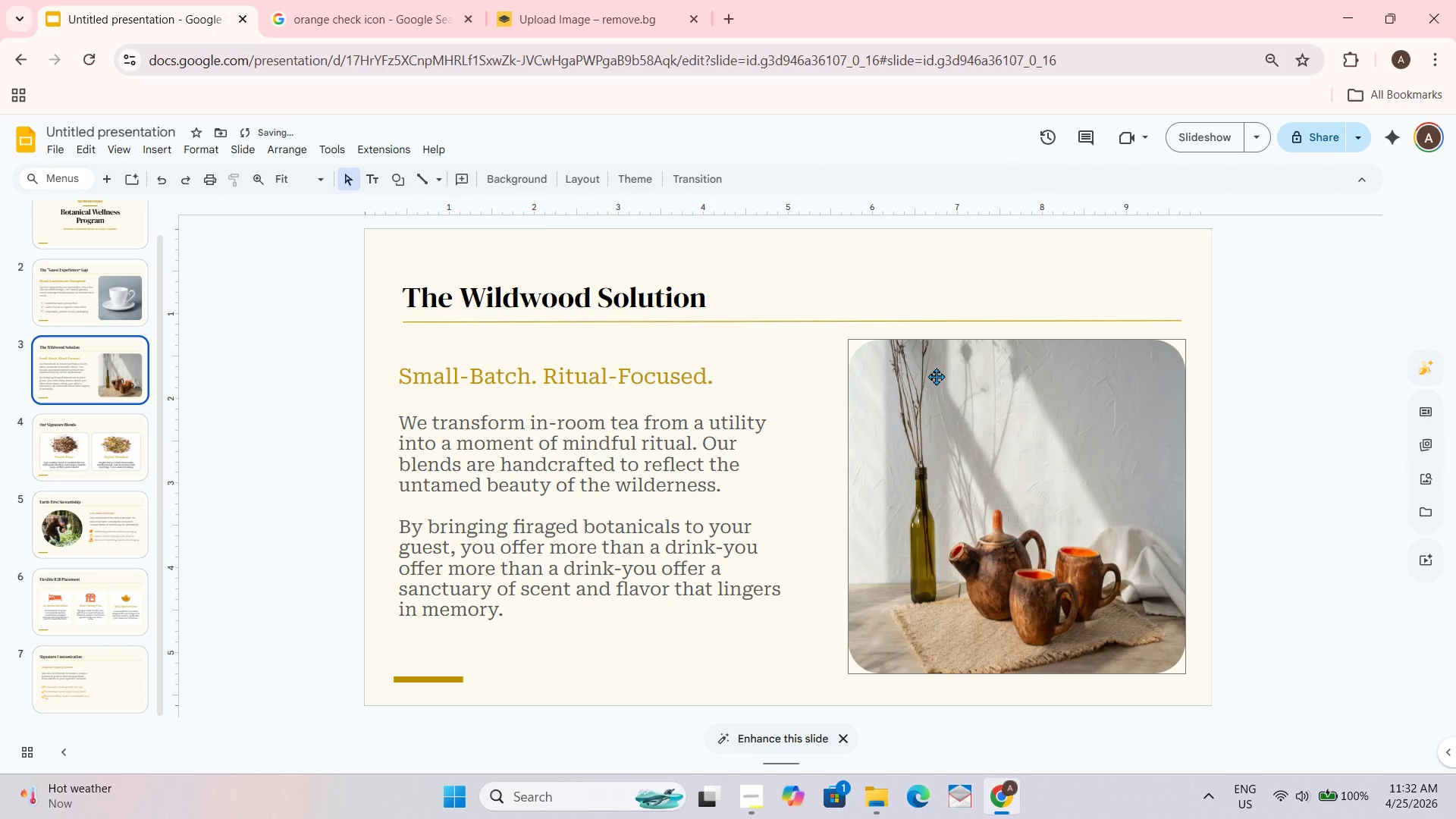 
left_click_drag(start_coordinate=[936, 376], to_coordinate=[940, 375])
 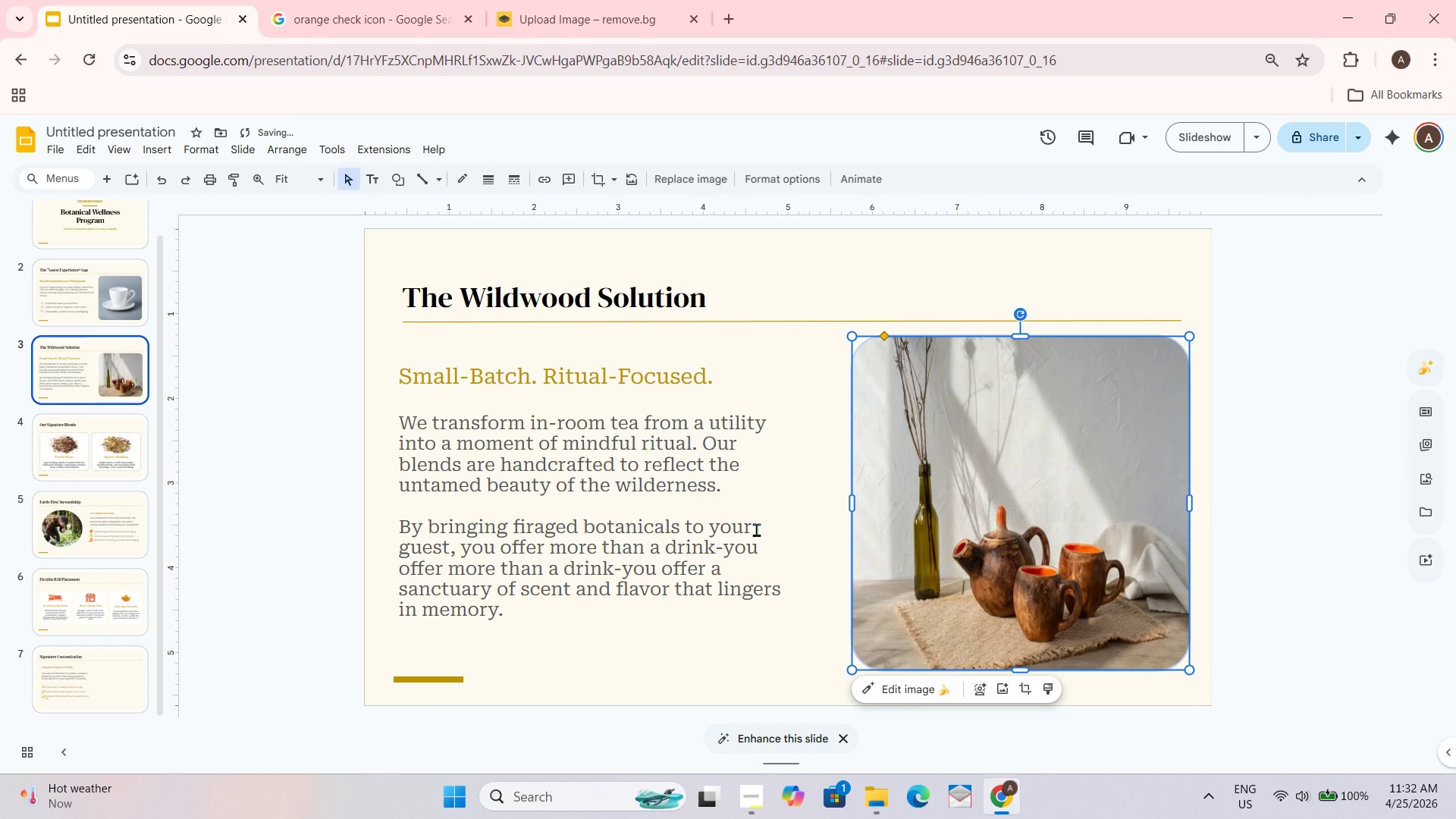 
left_click([87, 654])
 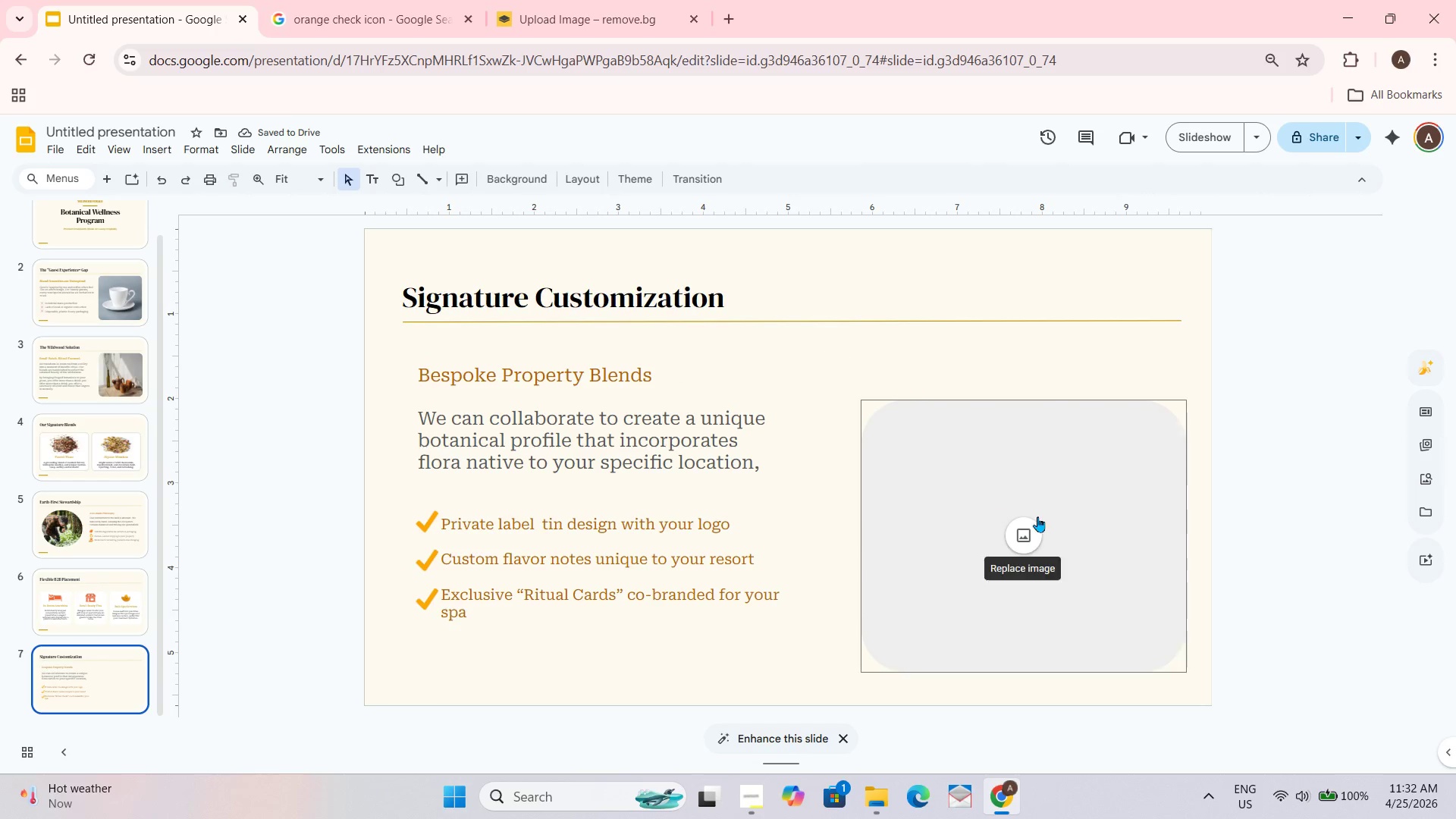 
left_click_drag(start_coordinate=[1037, 516], to_coordinate=[1028, 513])
 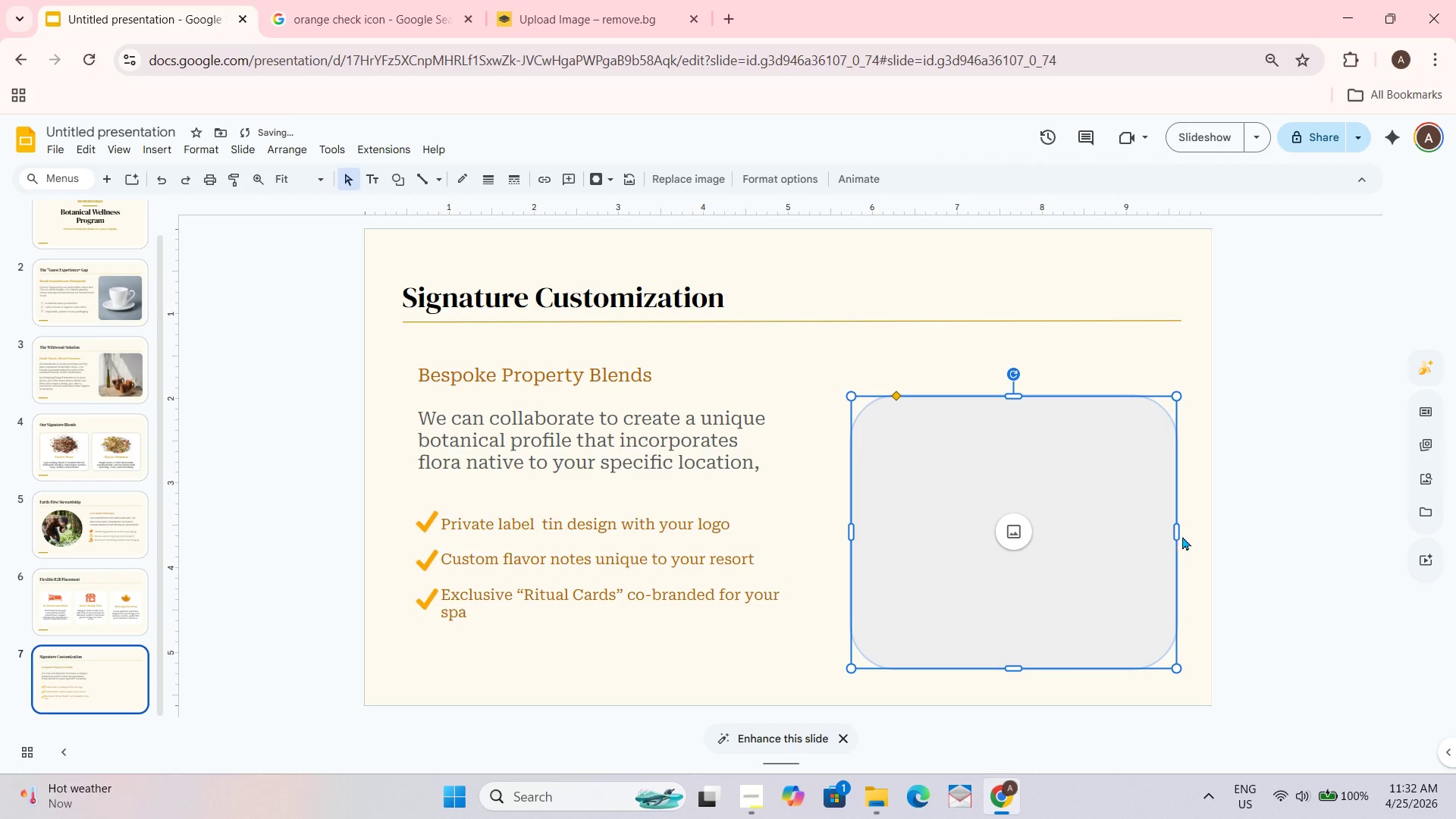 
left_click_drag(start_coordinate=[1176, 533], to_coordinate=[1189, 533])
 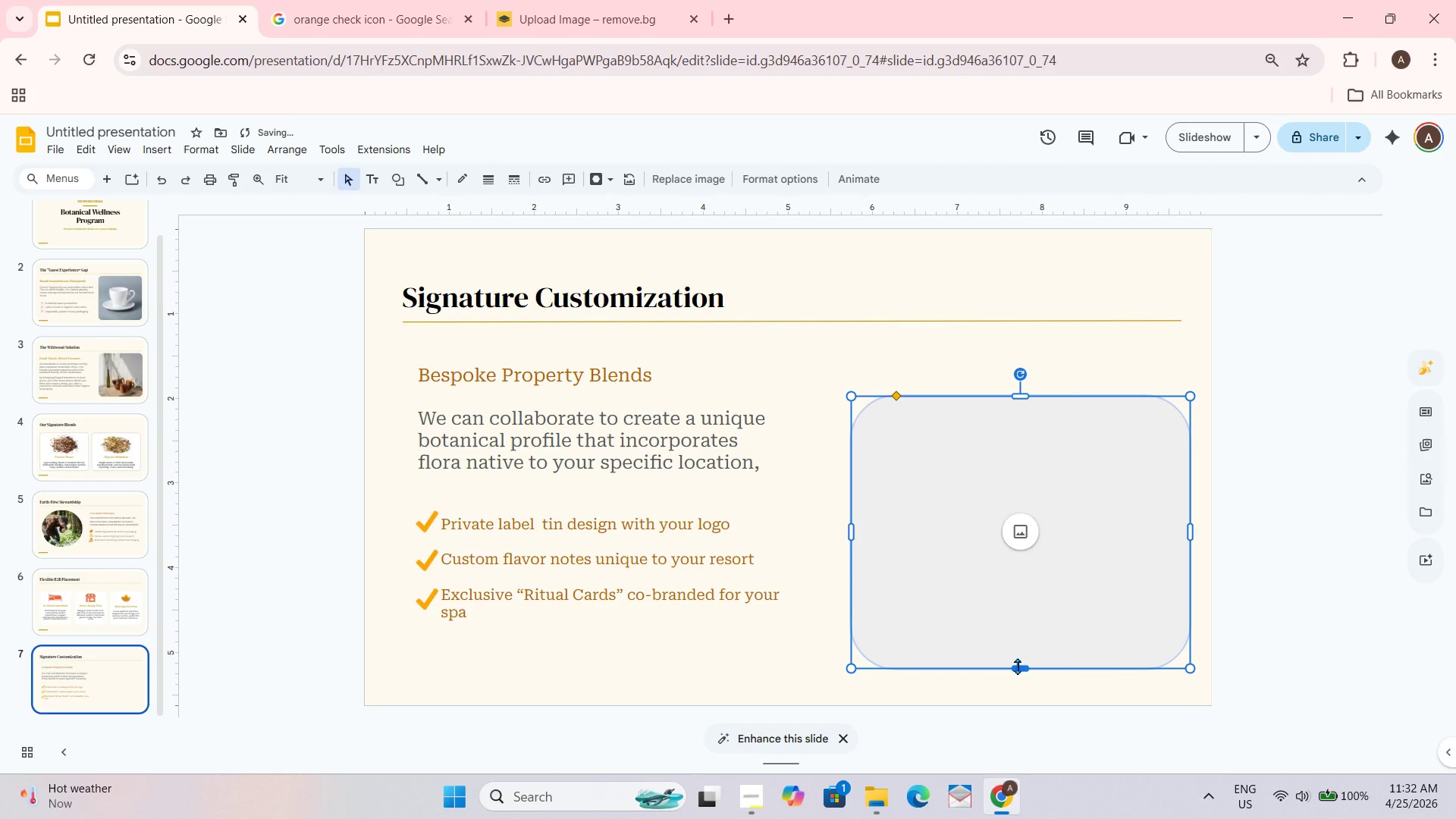 
left_click_drag(start_coordinate=[1018, 667], to_coordinate=[1021, 673])
 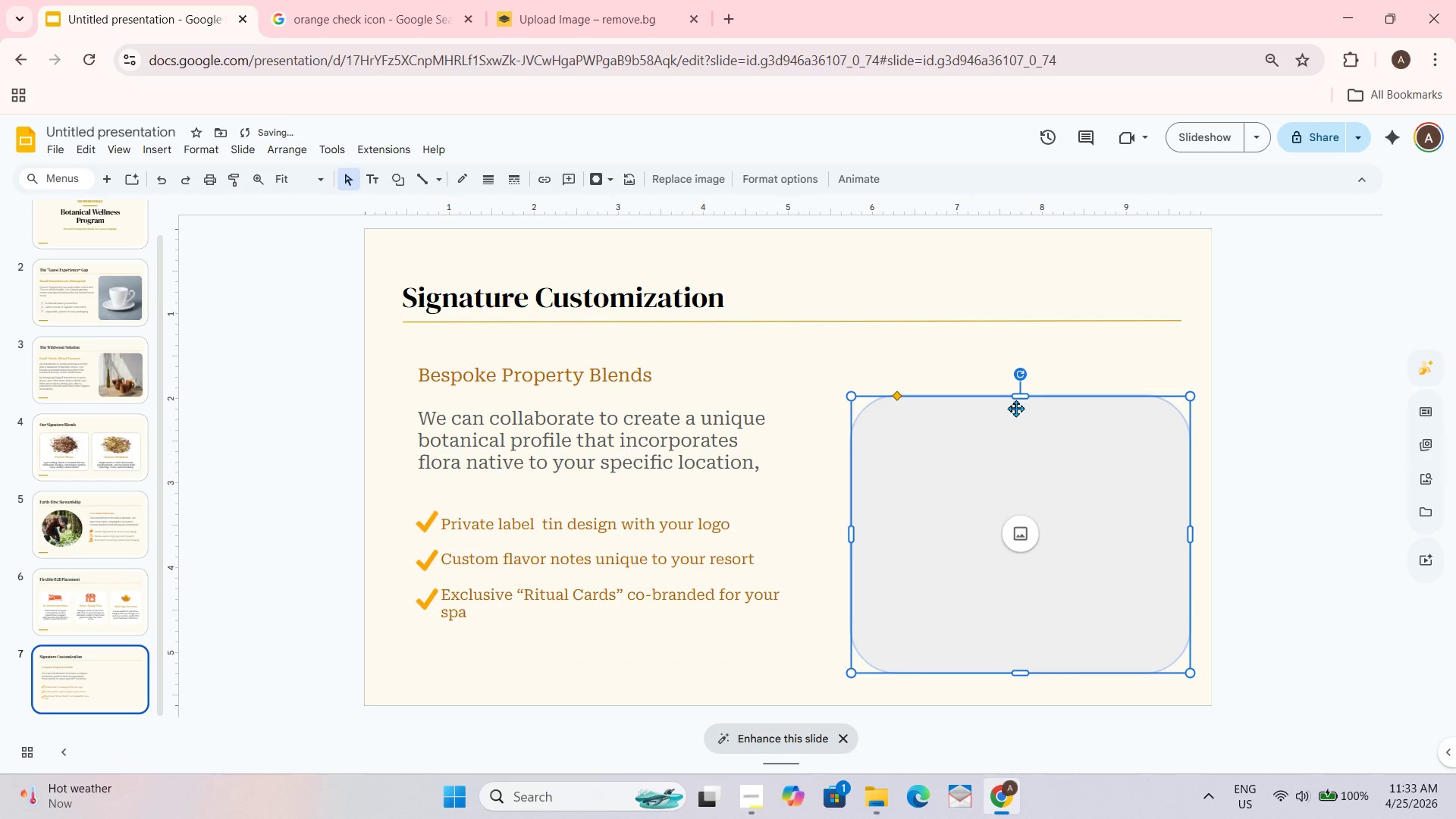 
left_click_drag(start_coordinate=[1021, 397], to_coordinate=[1028, 359])
 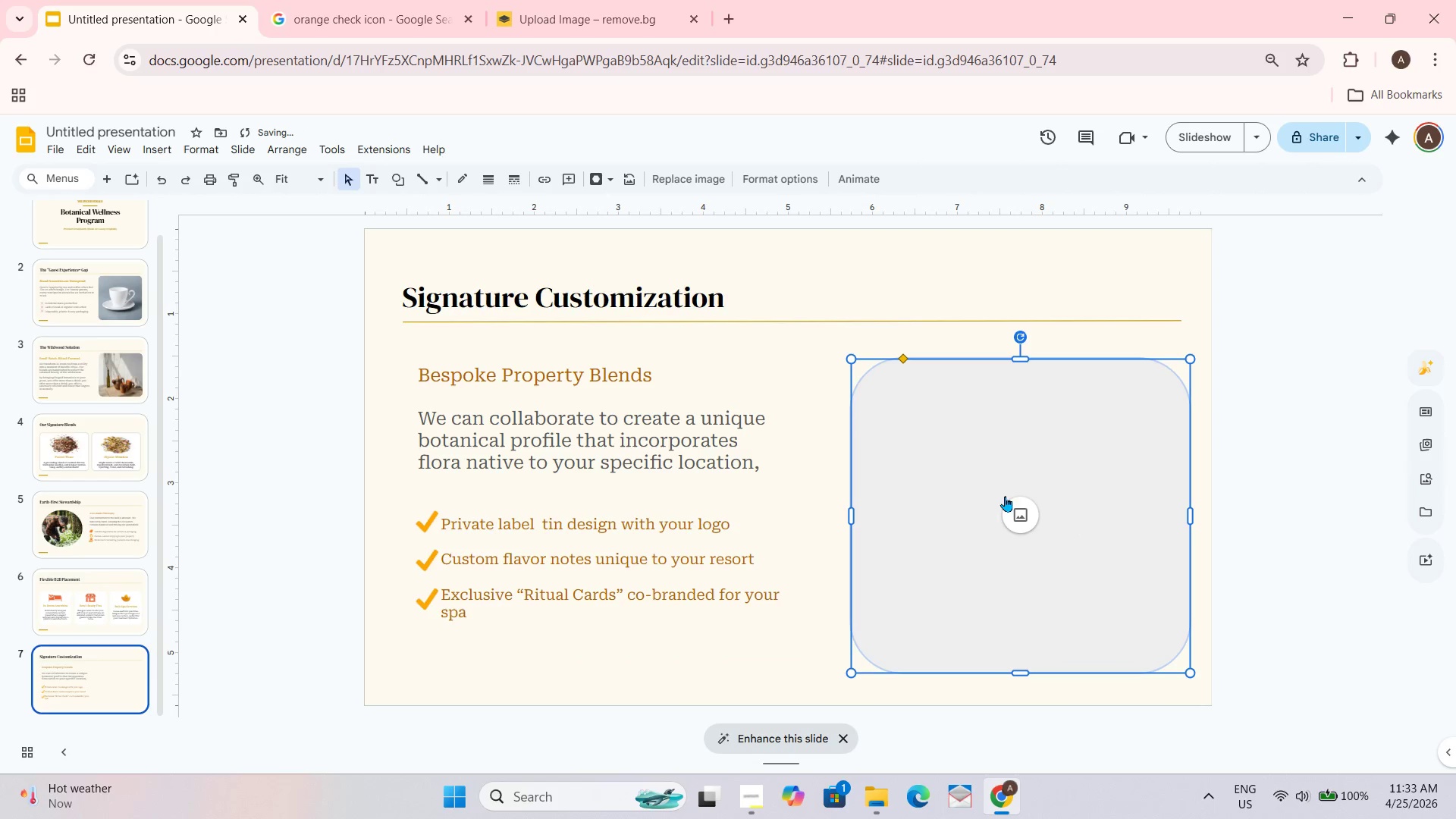 
left_click([1343, 442])
 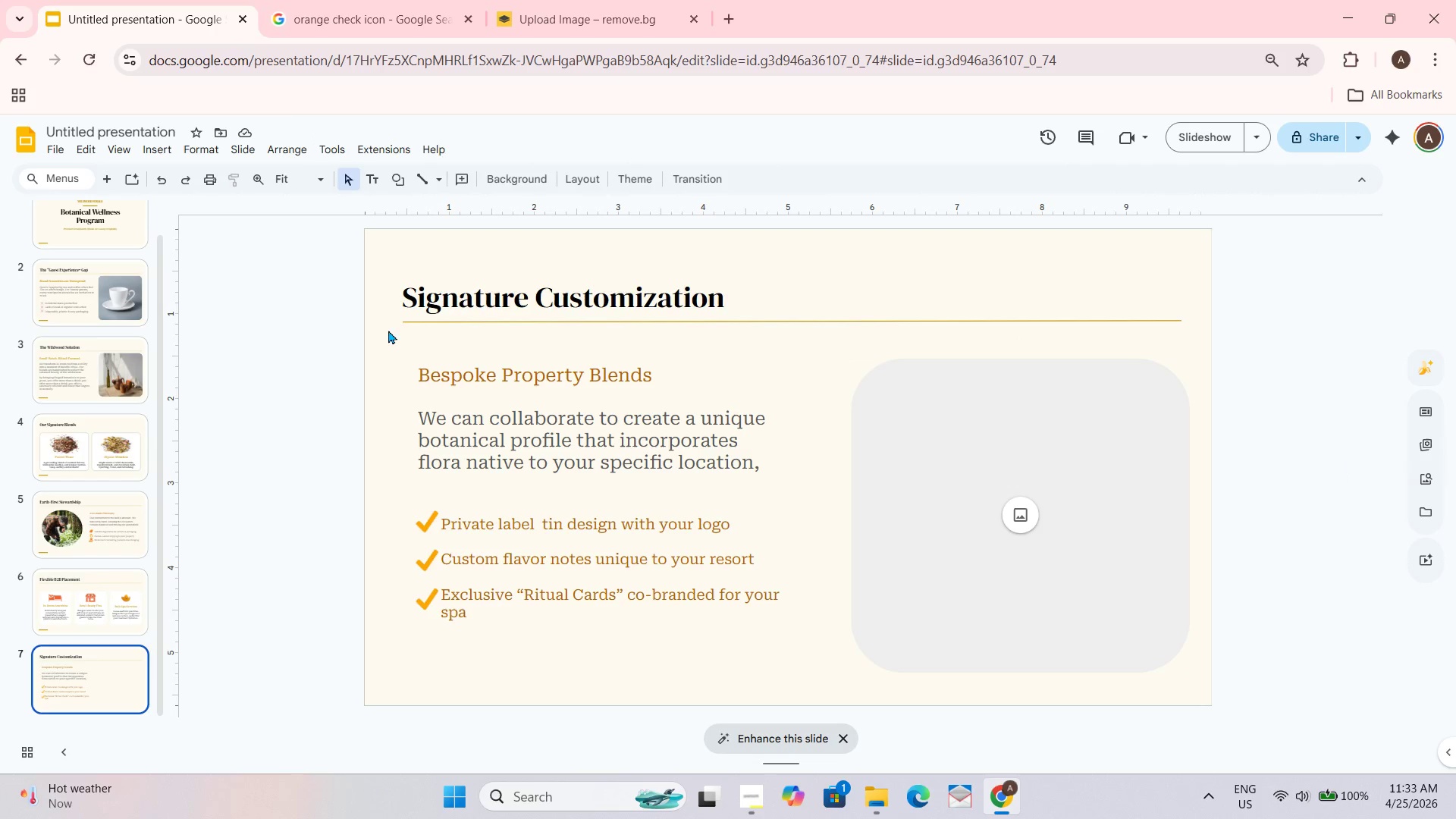 
wait(5.7)
 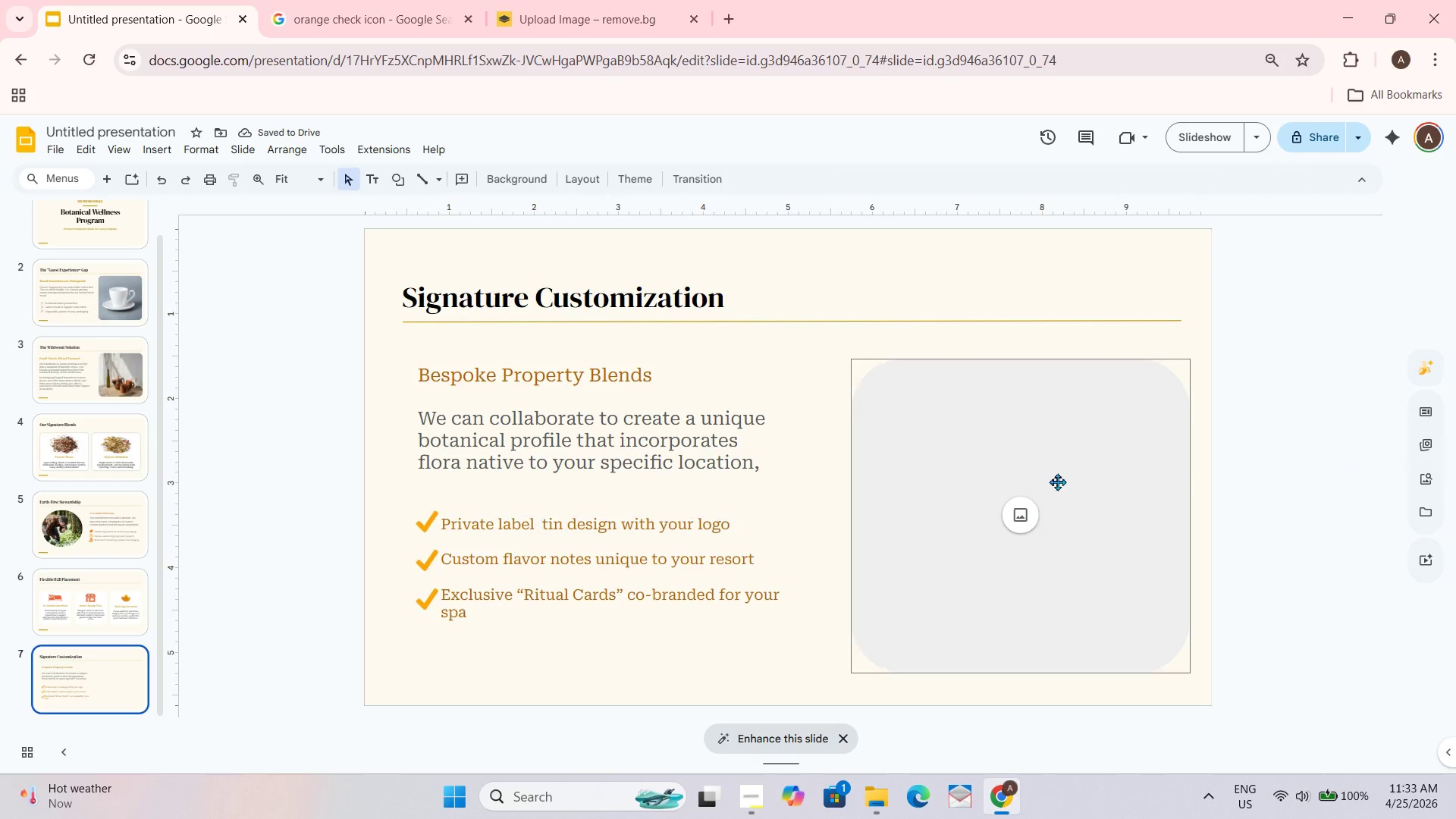 
left_click([1336, 432])
 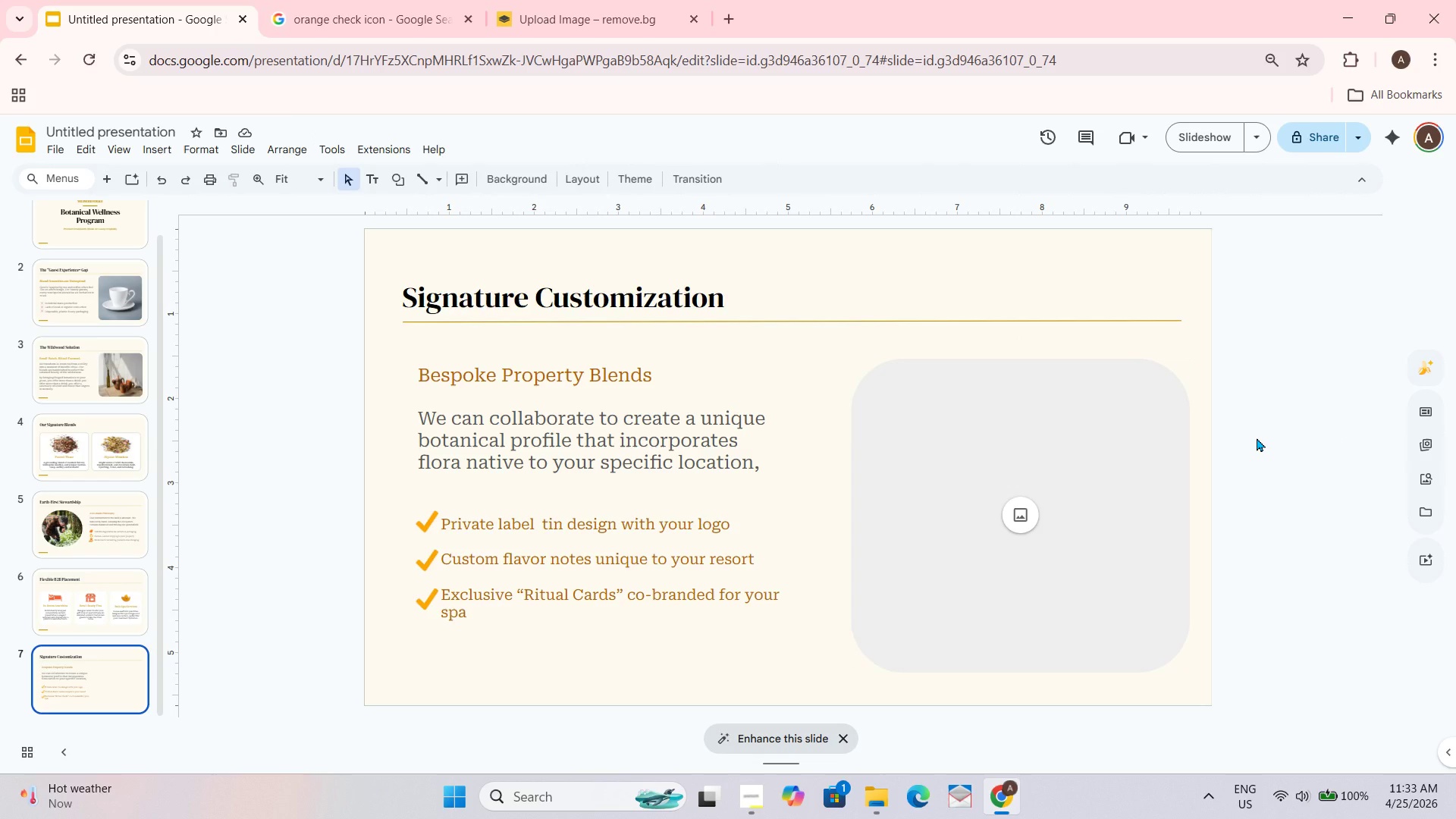 
left_click([1257, 438])
 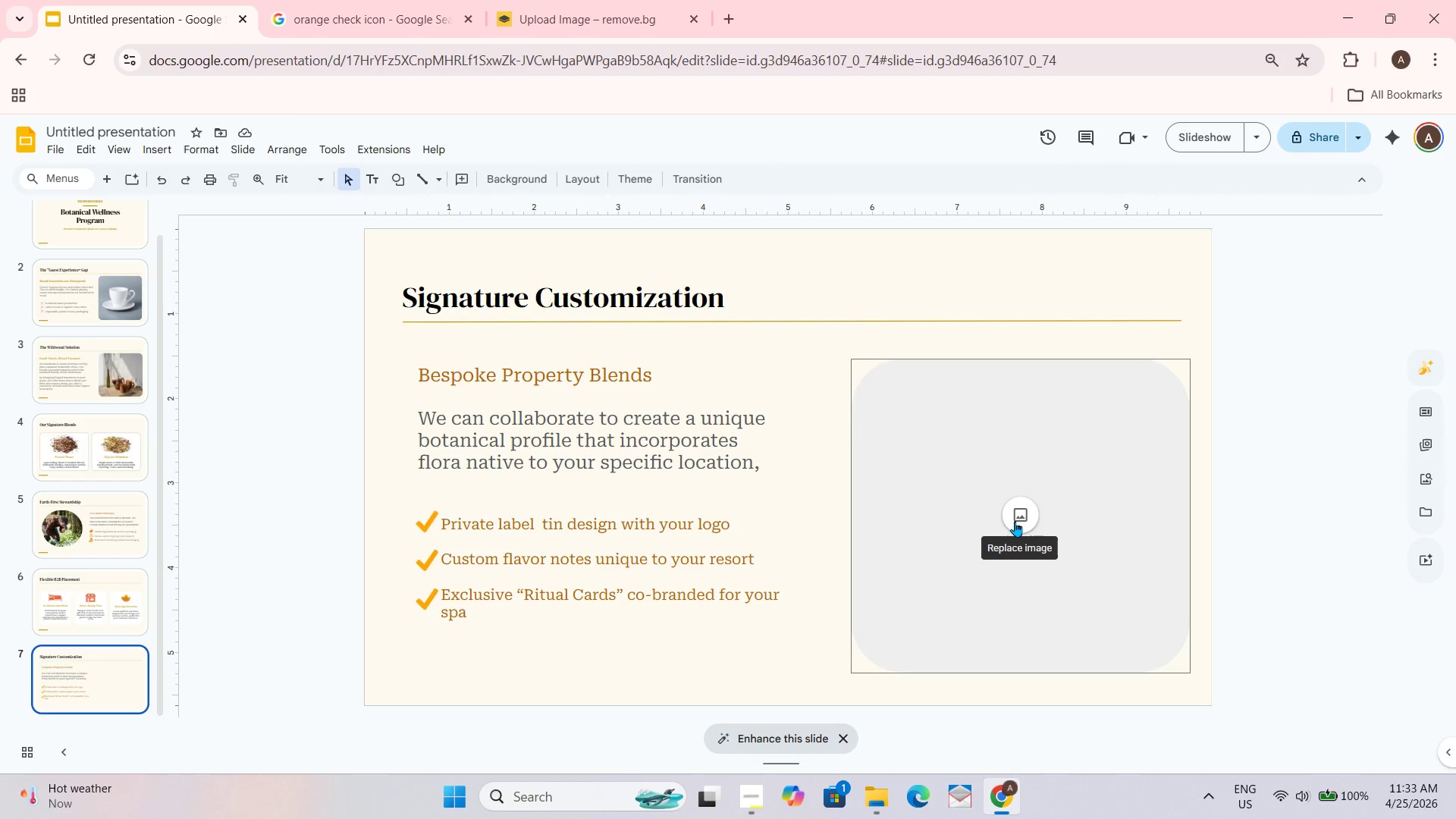 
left_click([1012, 521])
 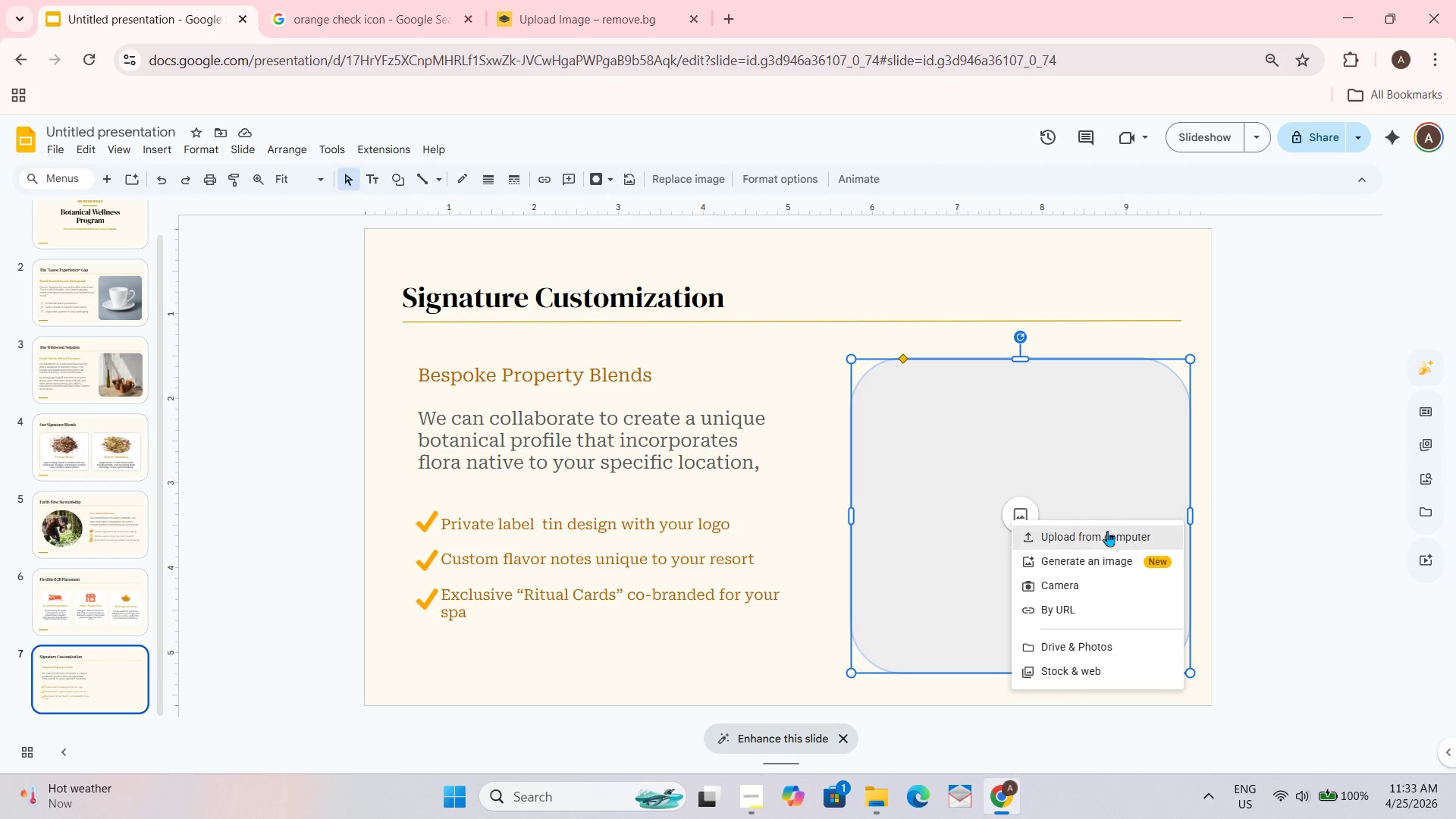 
left_click([1106, 534])
 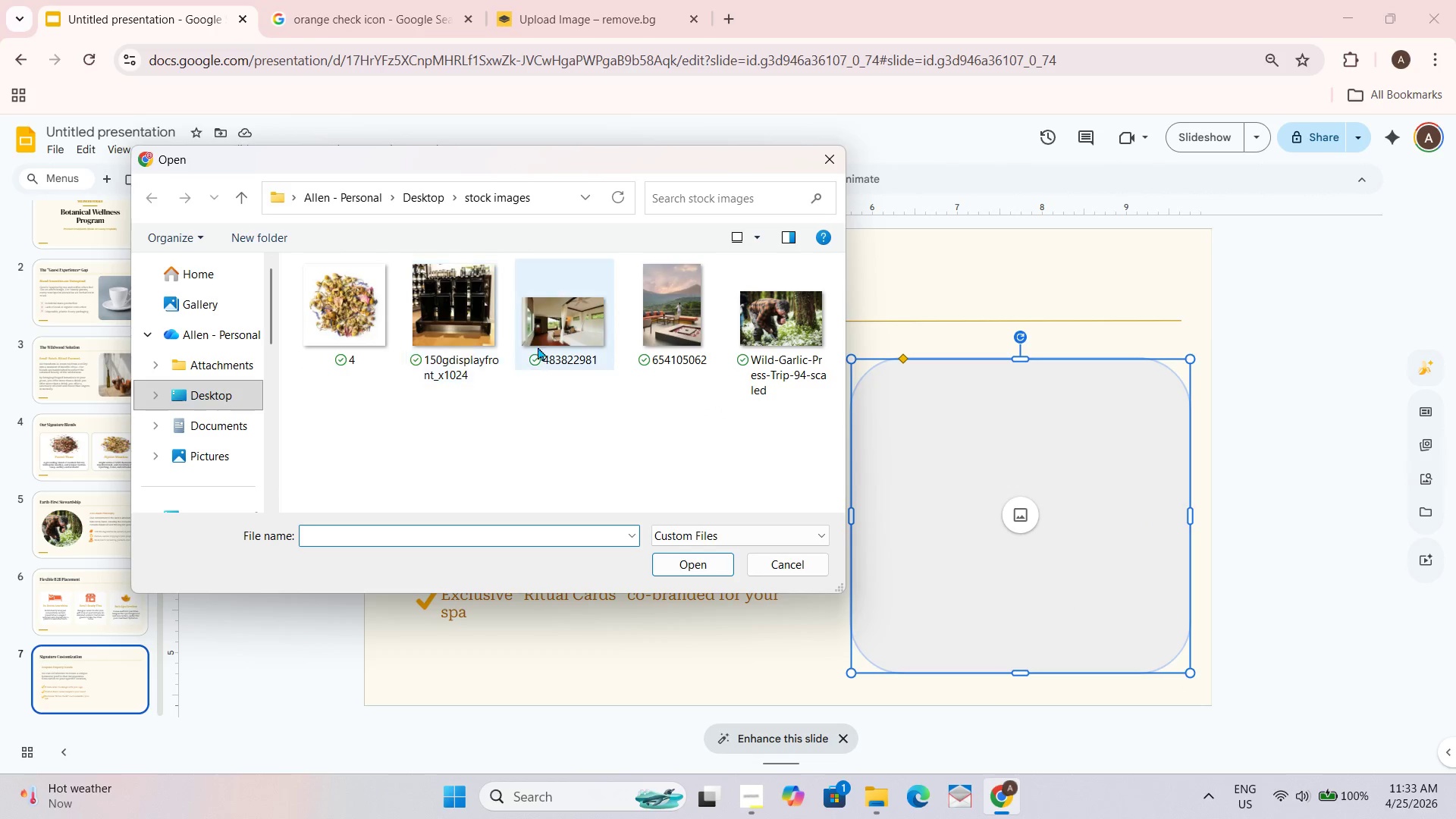 
left_click([471, 316])
 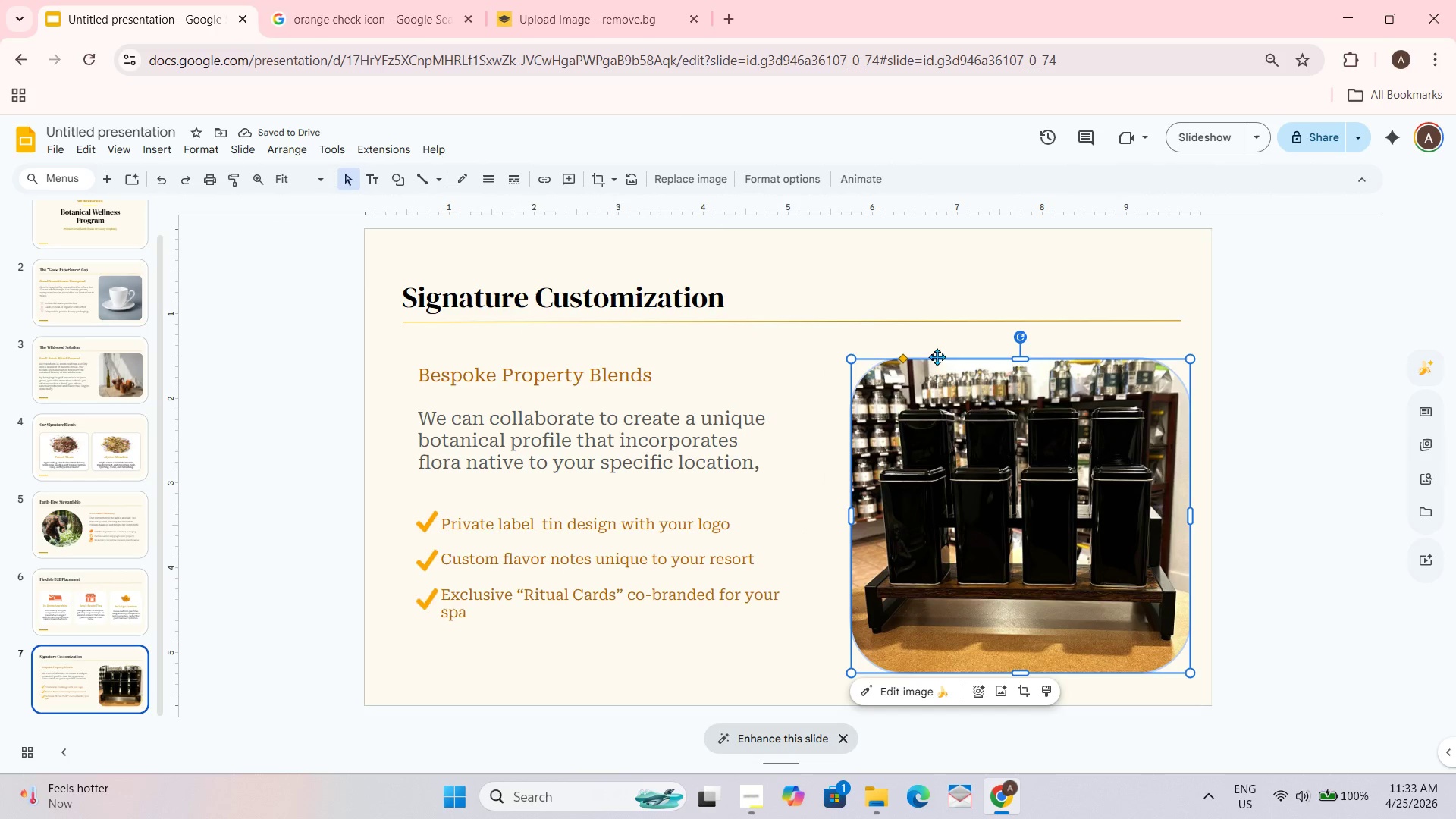 
wait(6.34)
 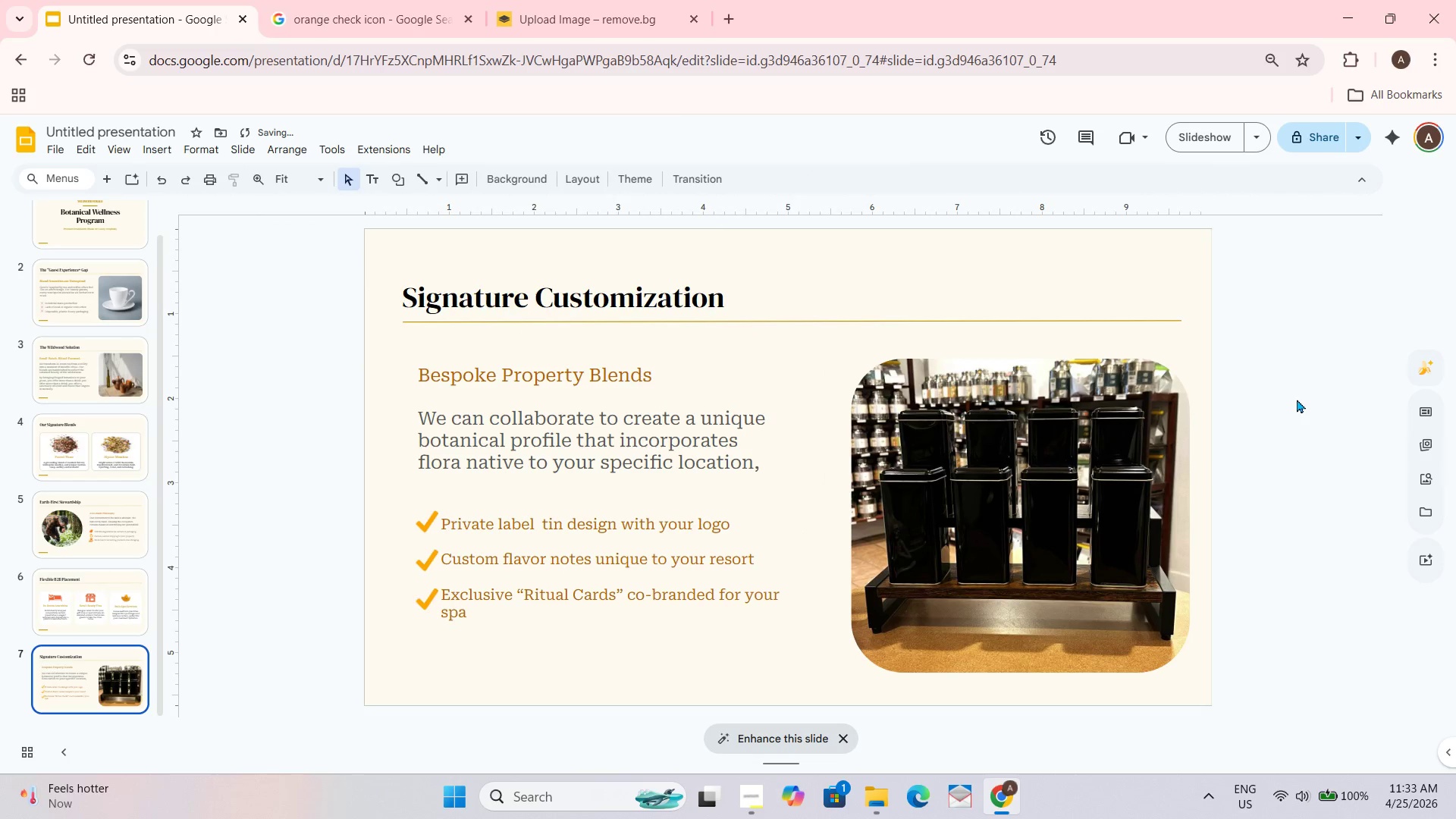 
left_click_drag(start_coordinate=[904, 356], to_coordinate=[885, 356])
 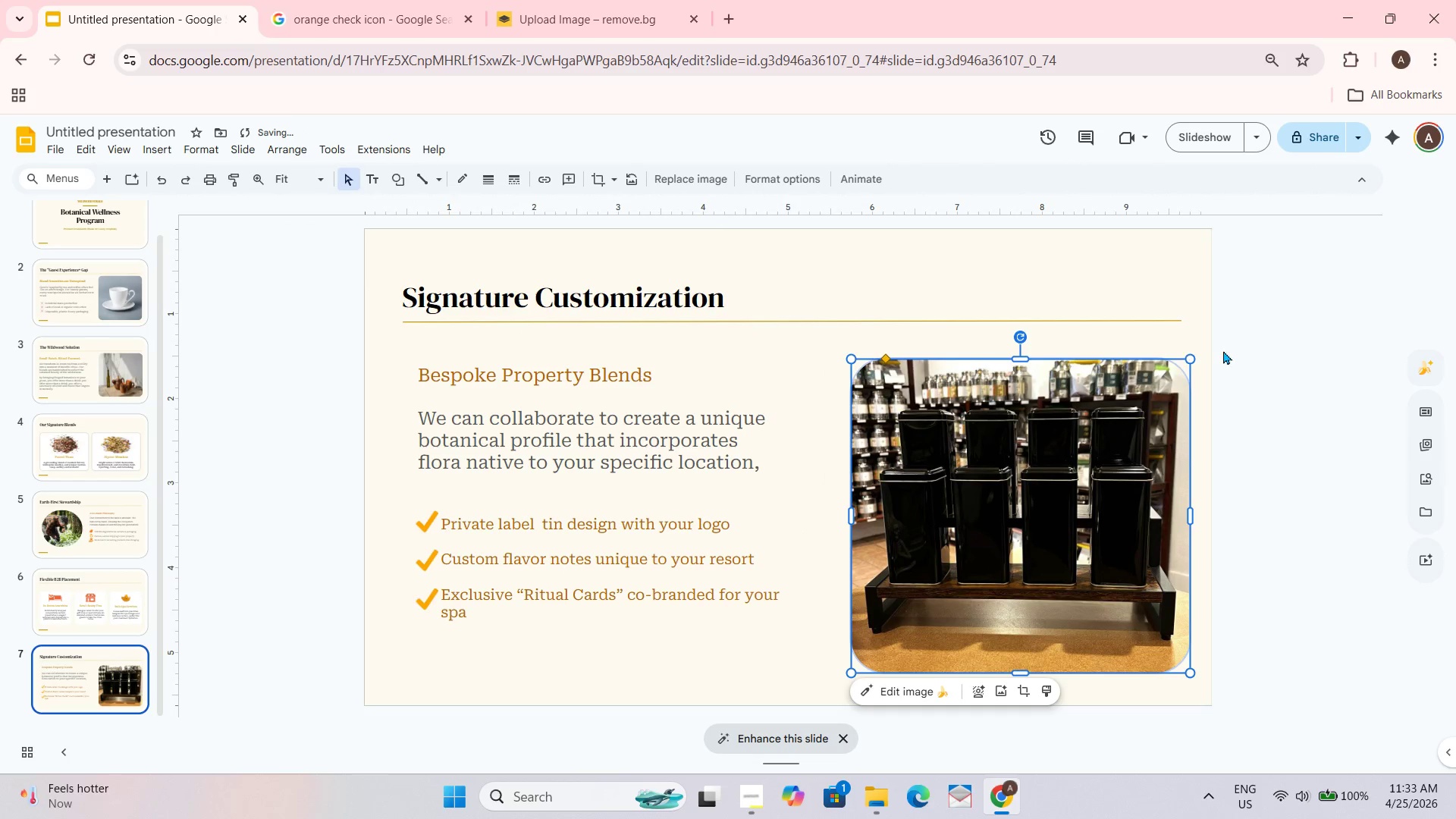 
left_click([1236, 350])
 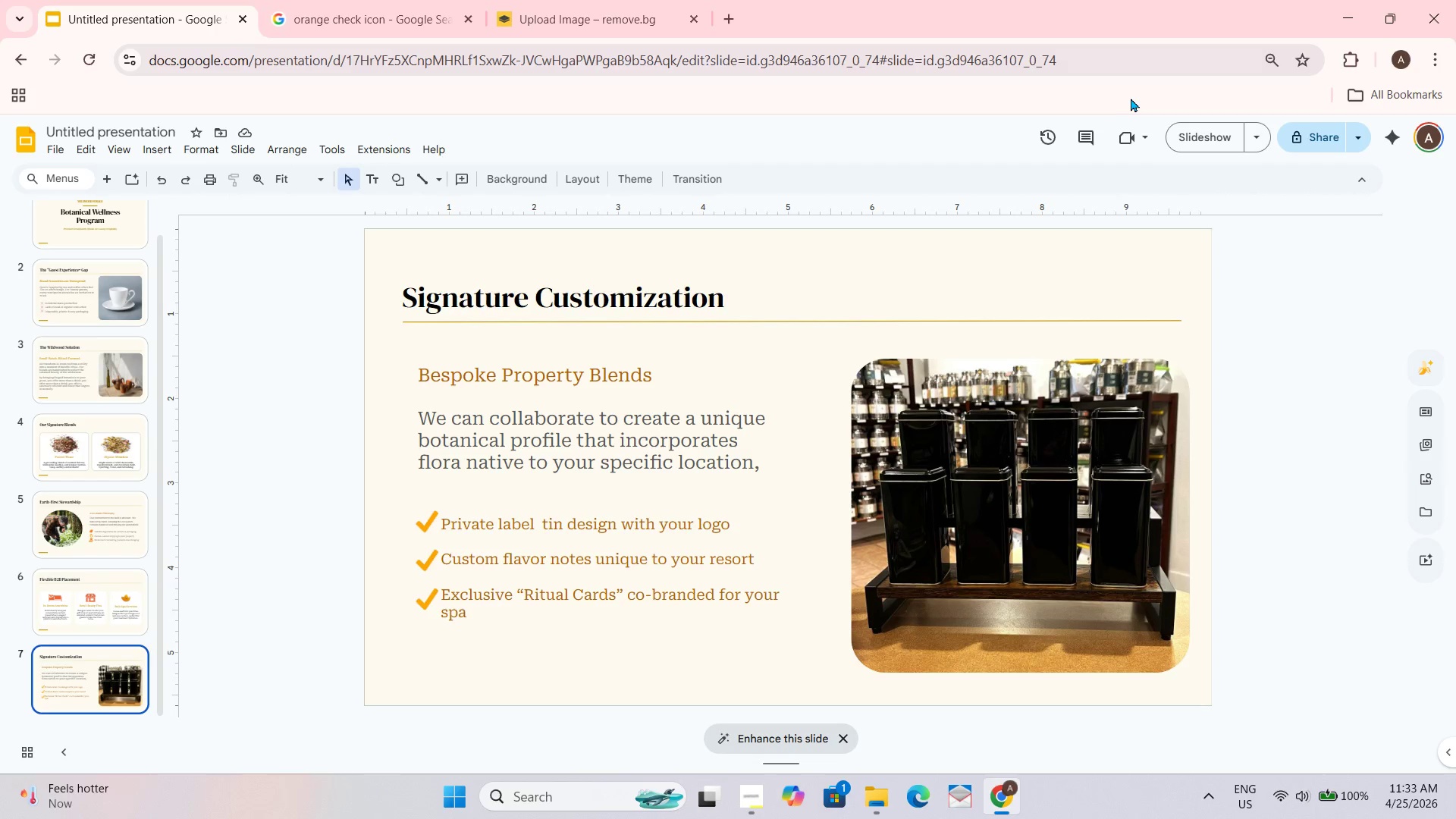 
wait(19.42)
 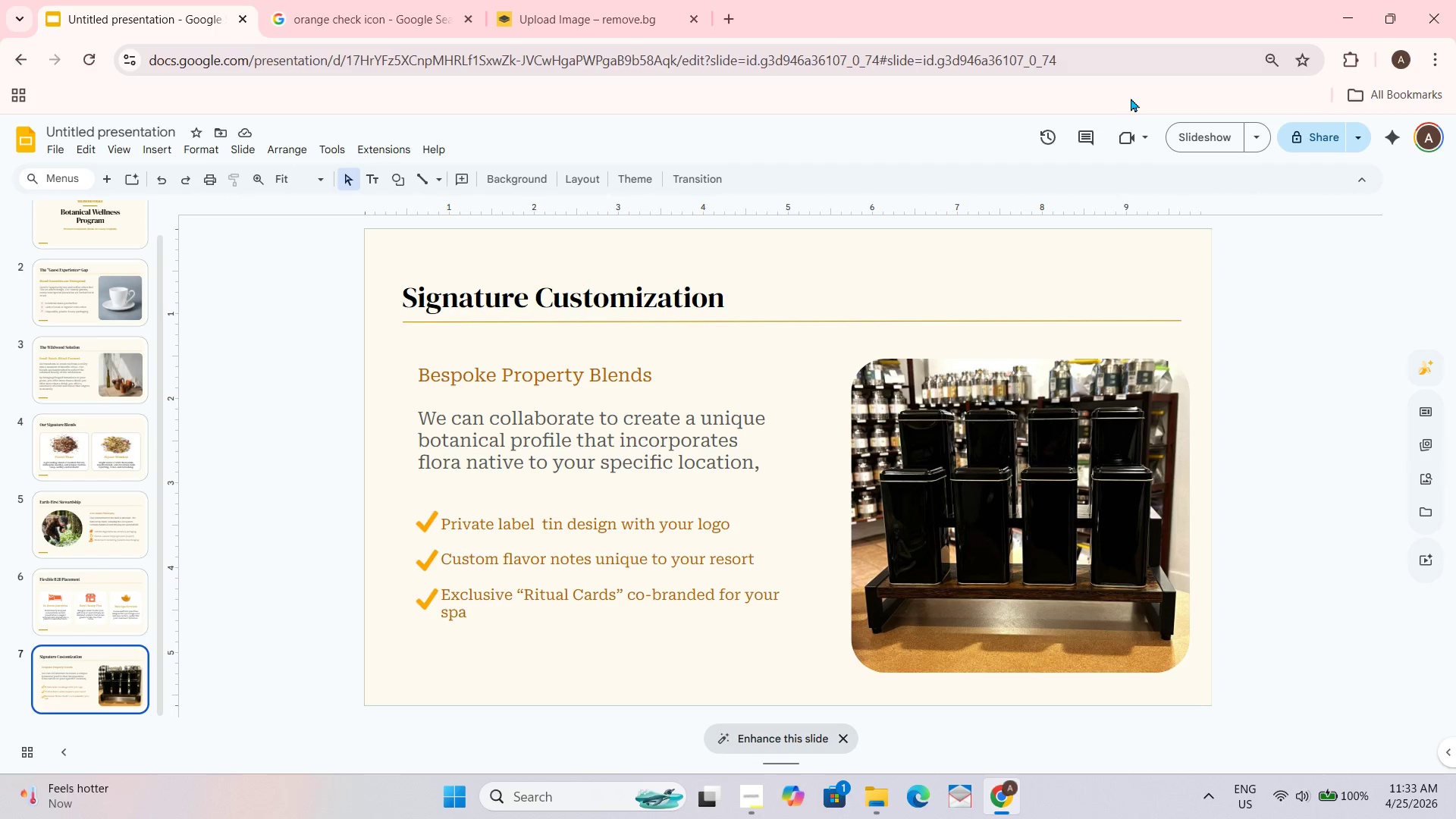 
mouse_move([1214, 151])
 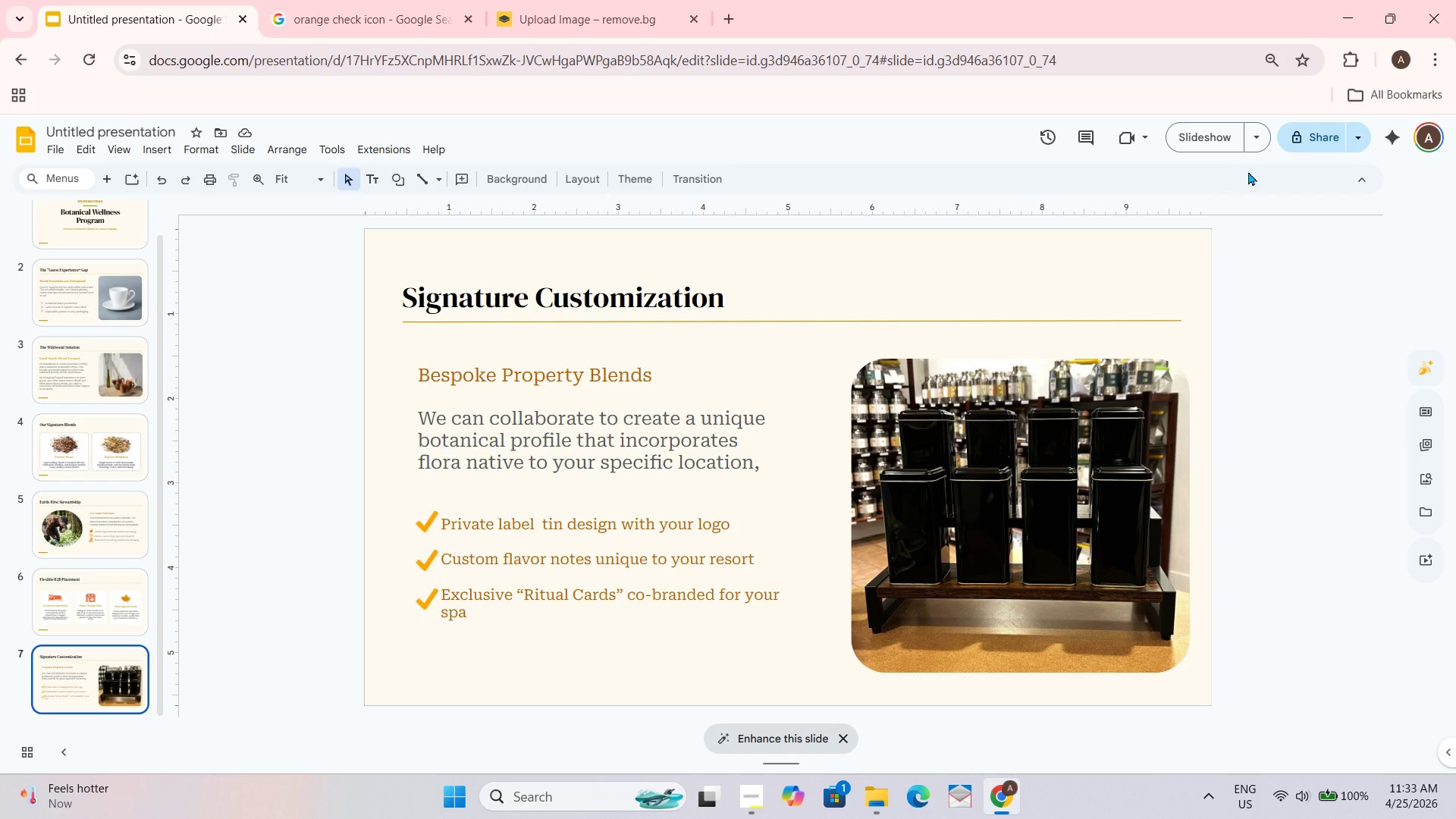 
mouse_move([1301, 139])
 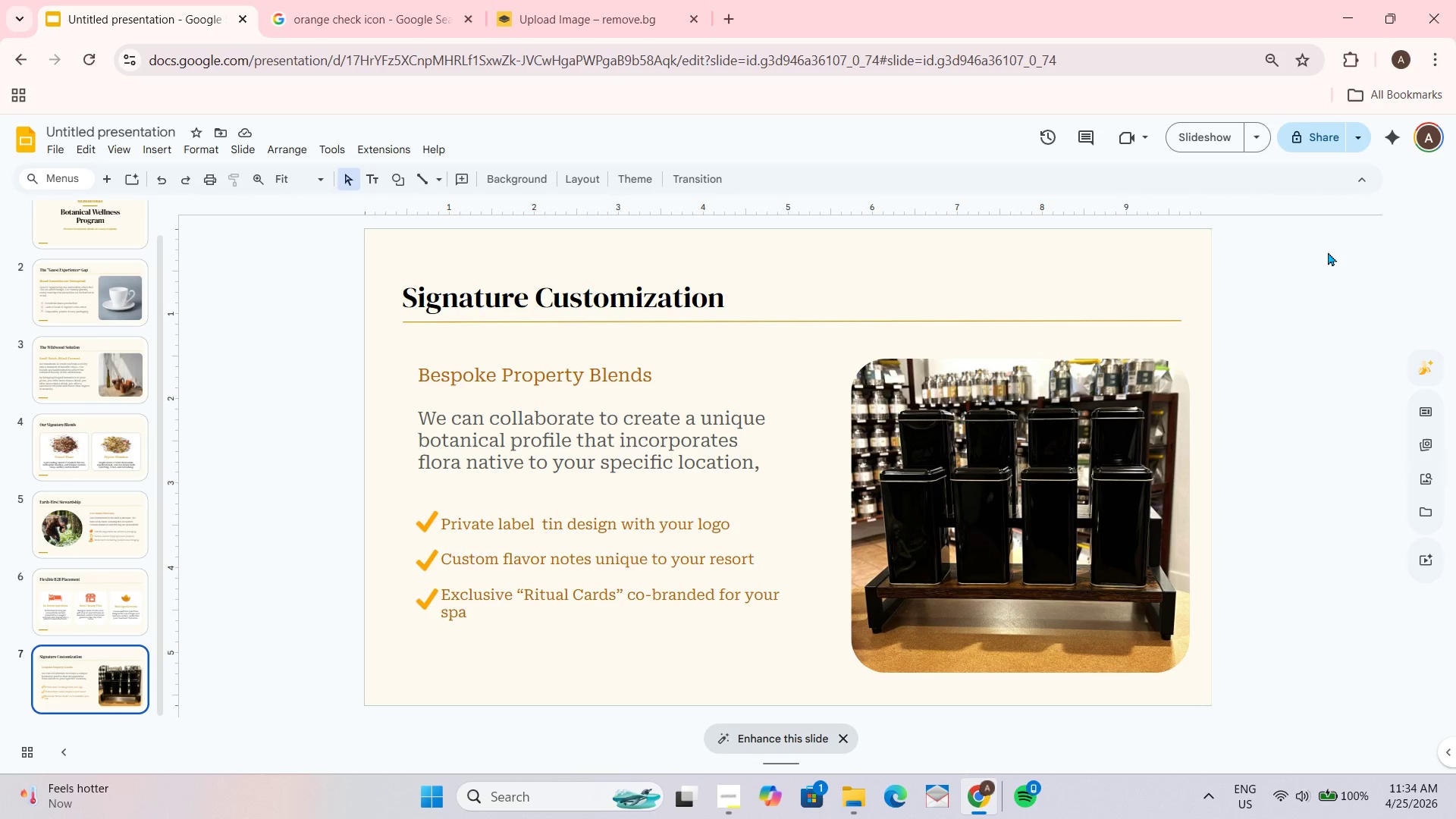 
wait(19.25)
 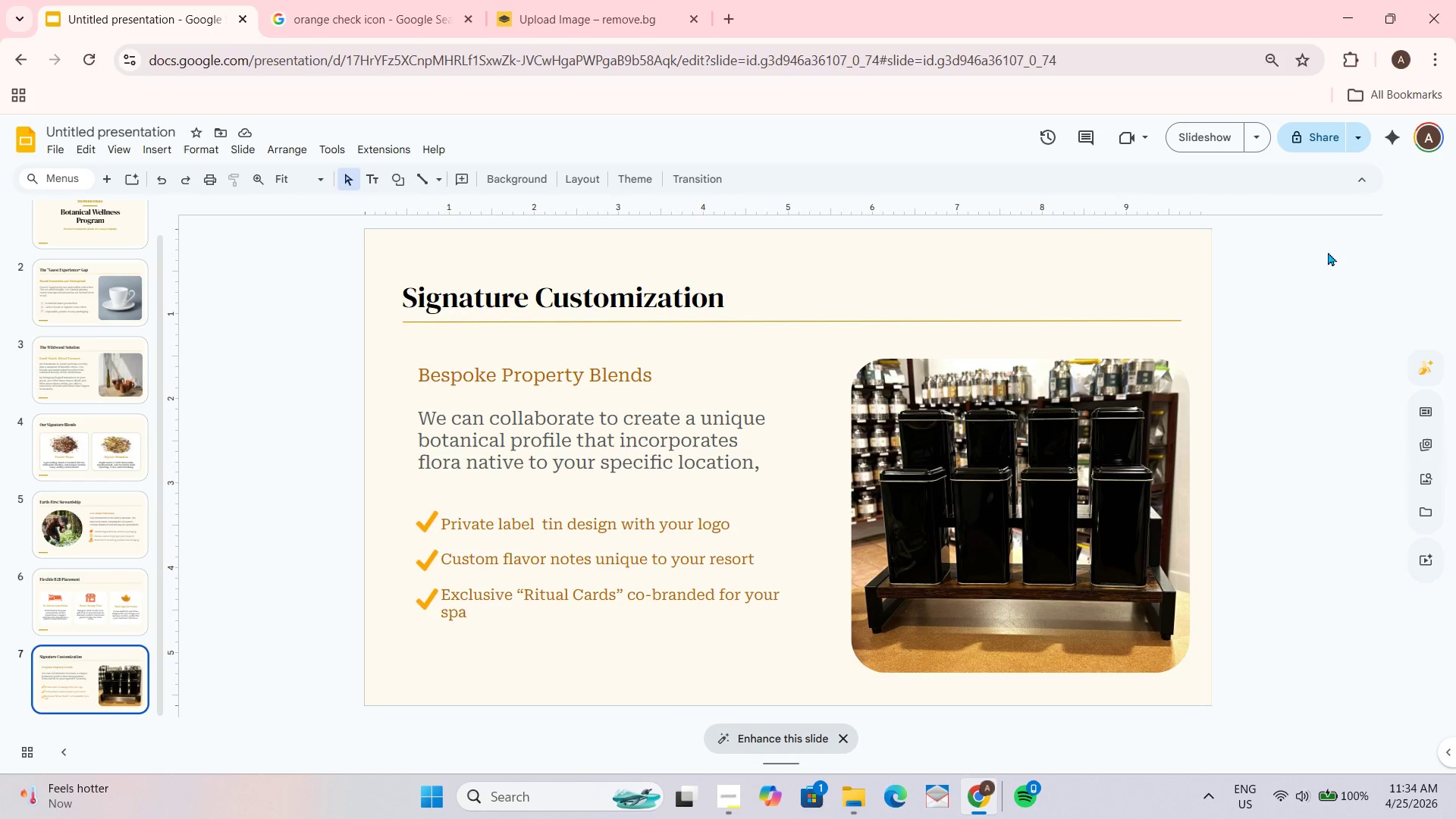 
left_click([369, 263])
 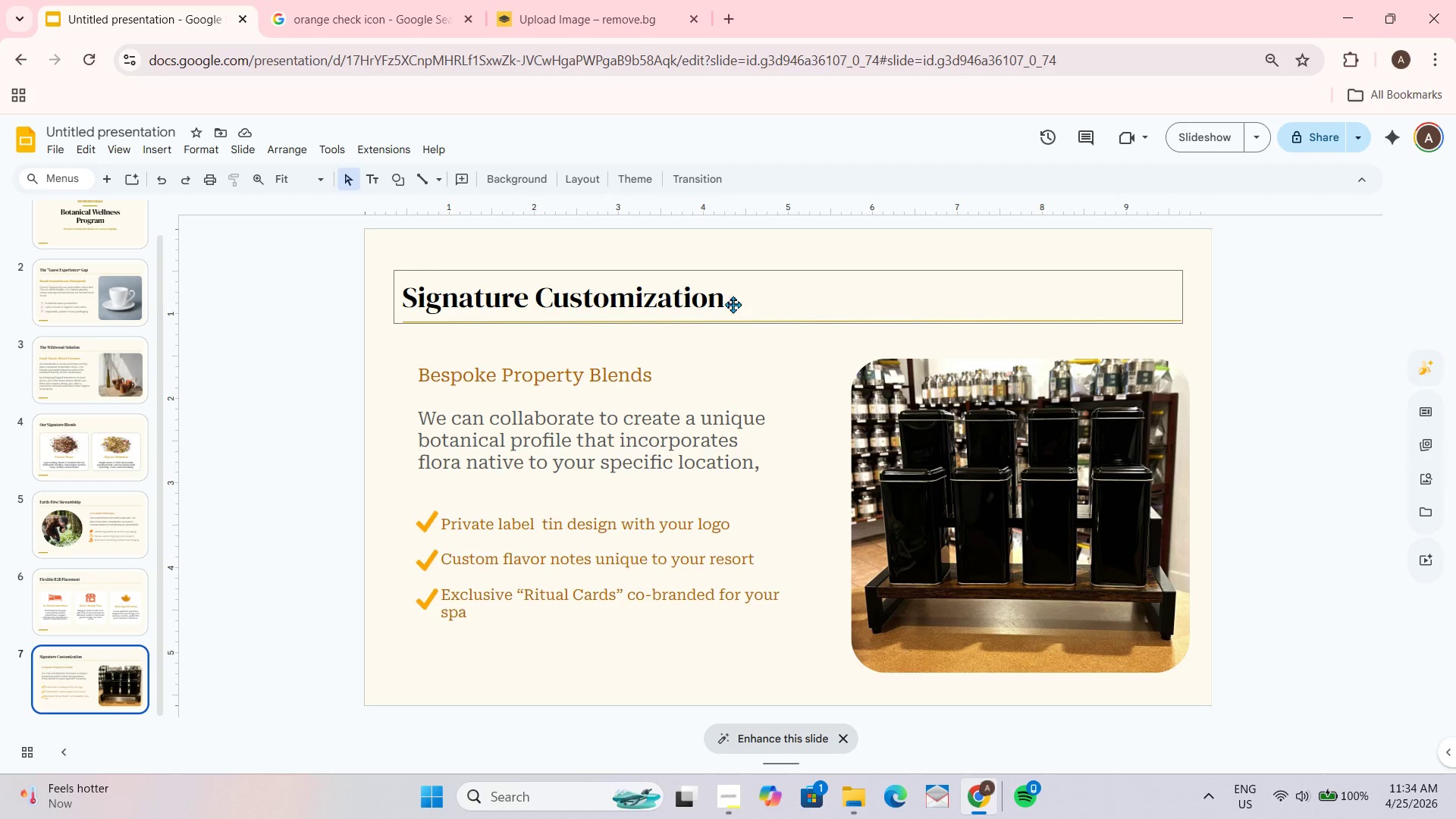 
wait(7.59)
 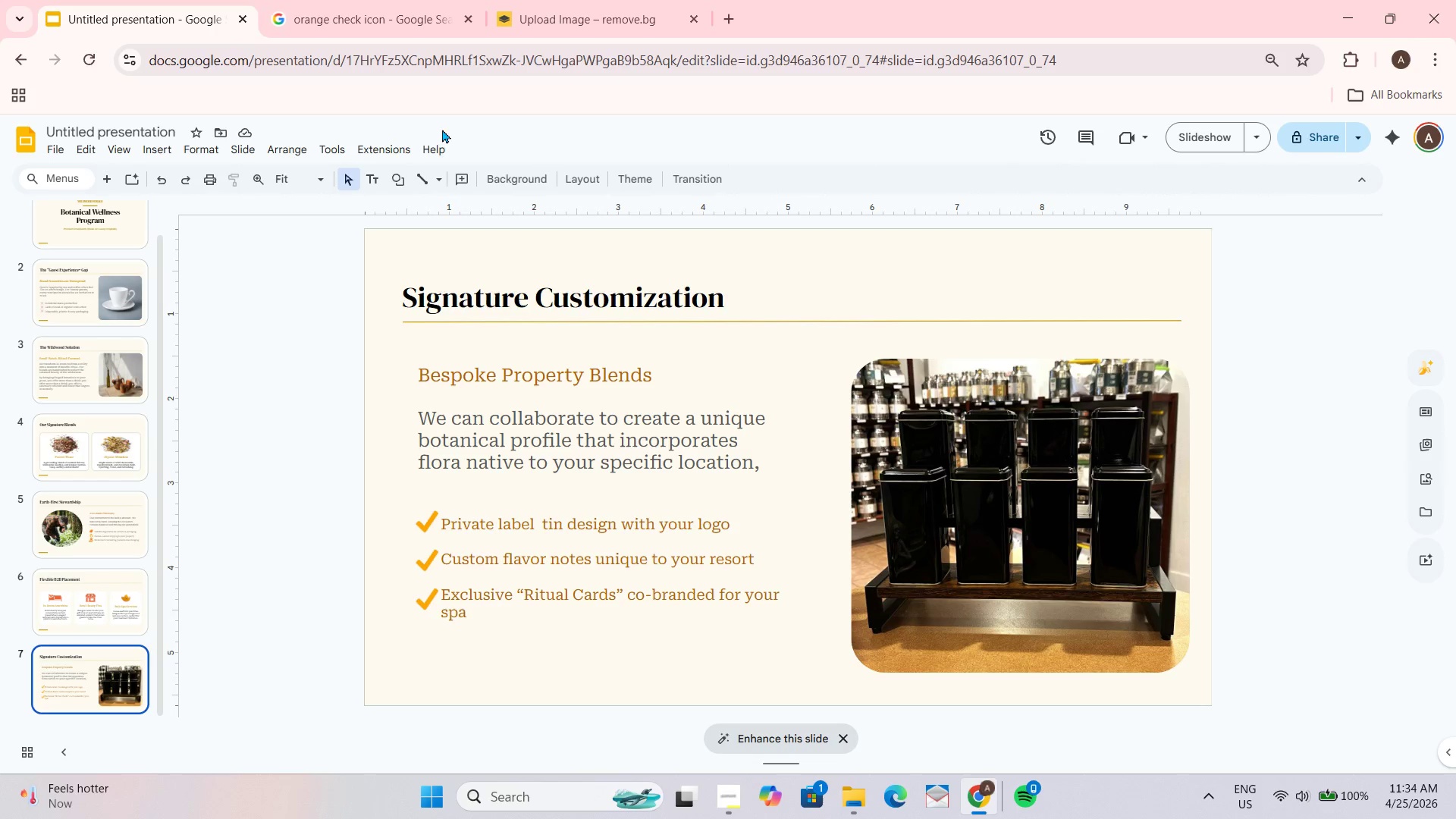 
left_click([482, 300])
 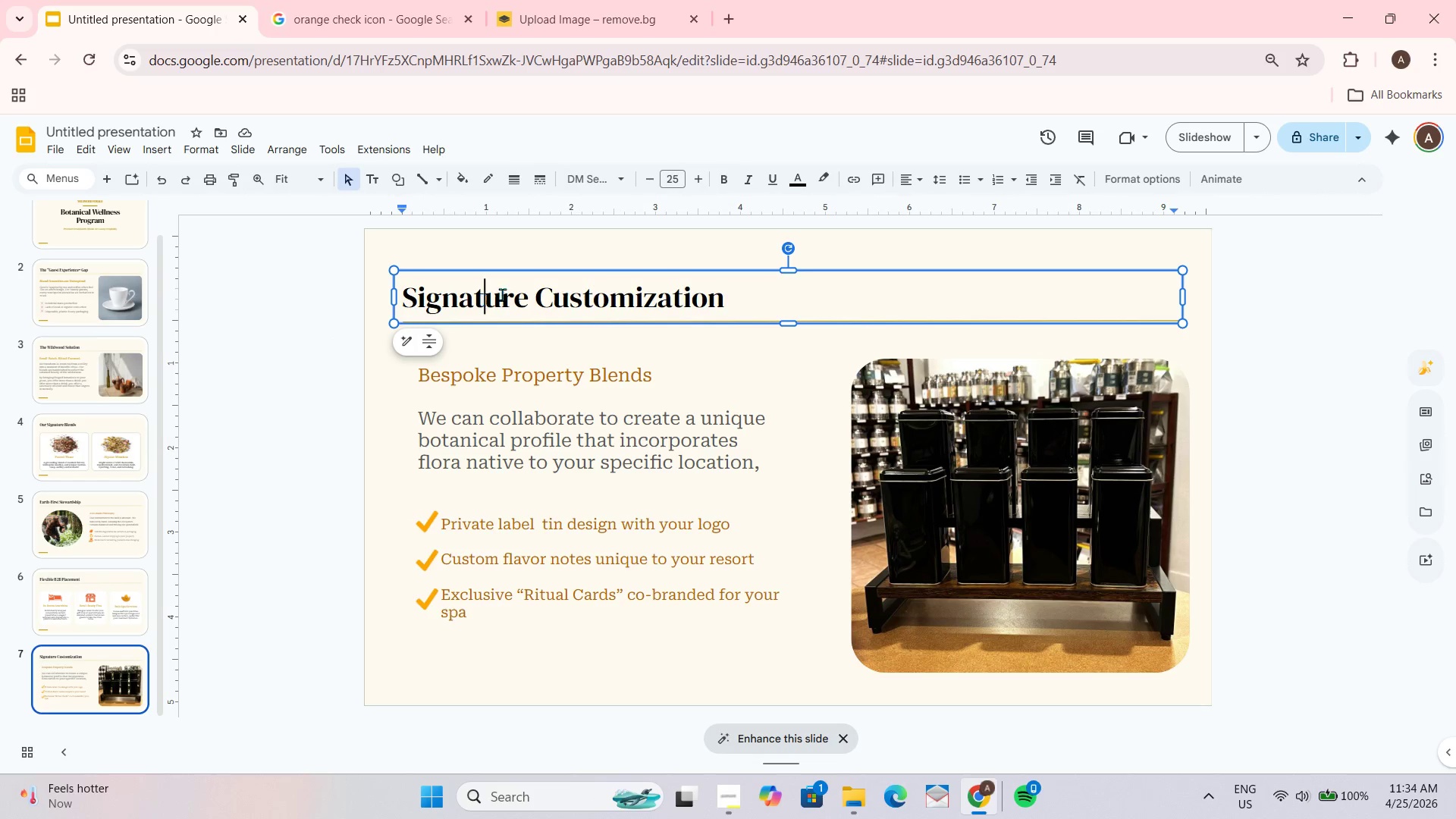 
key(Control+A)
 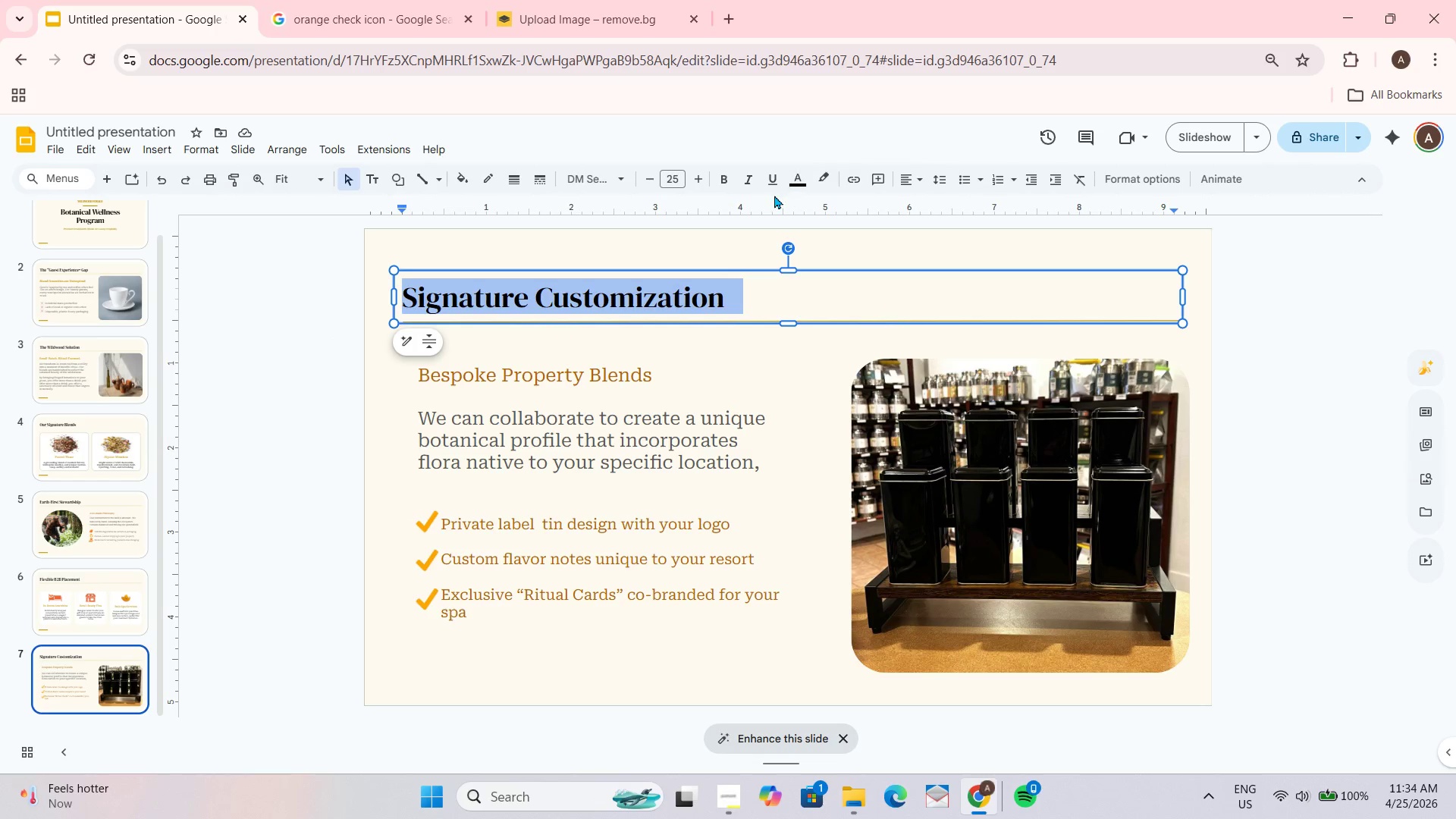 
left_click([799, 181])
 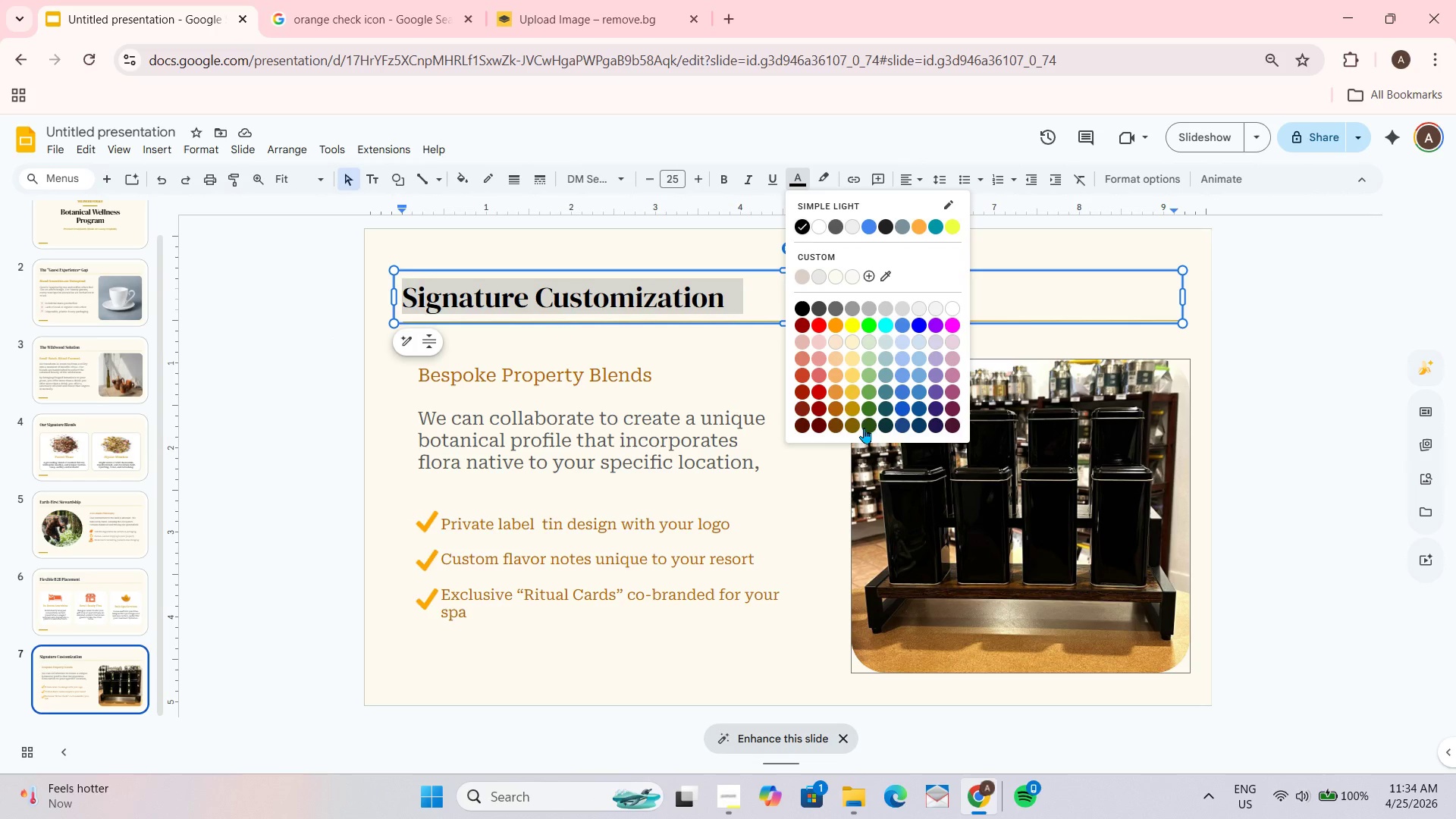 
left_click([864, 428])
 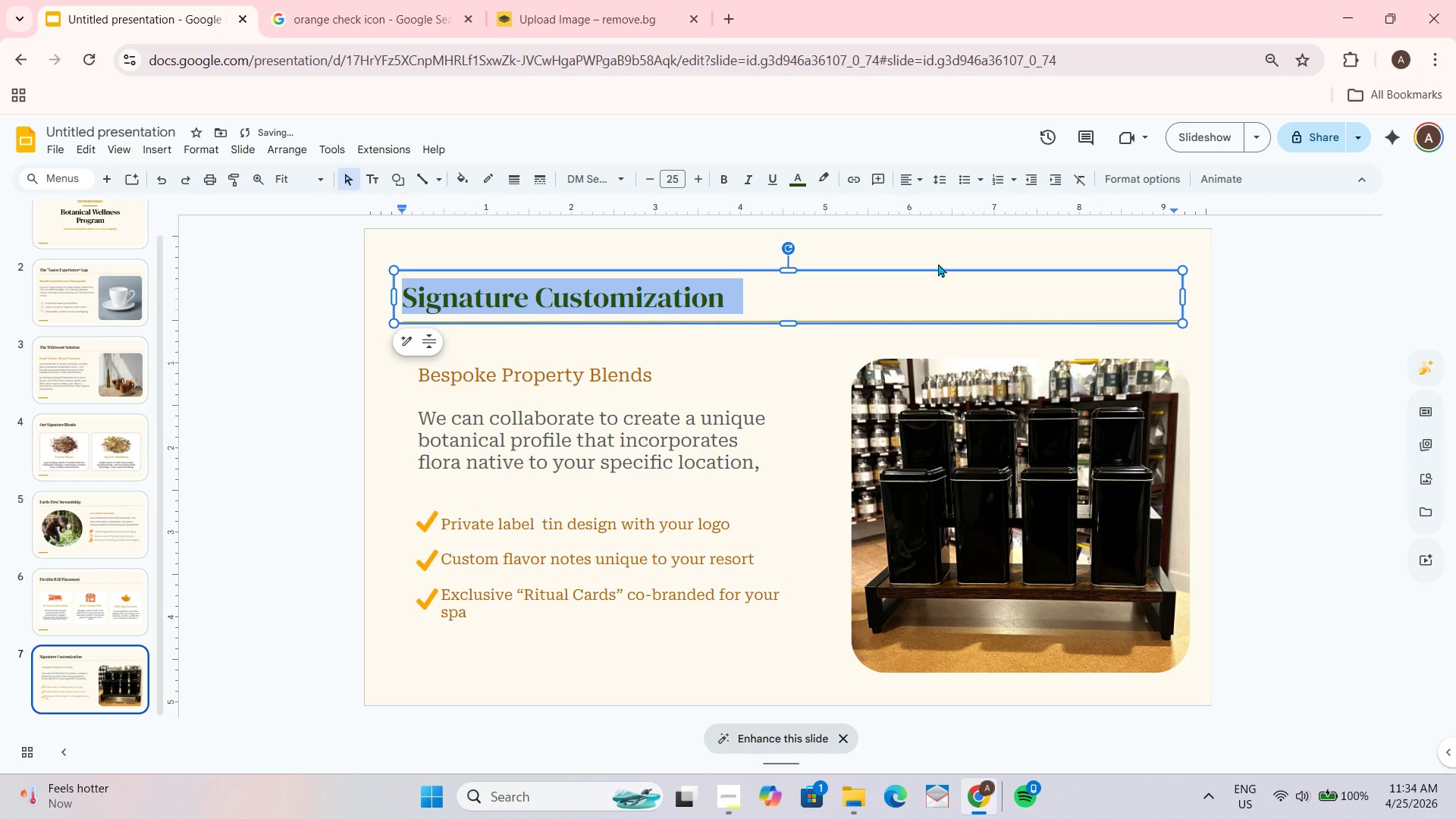 
left_click([940, 259])
 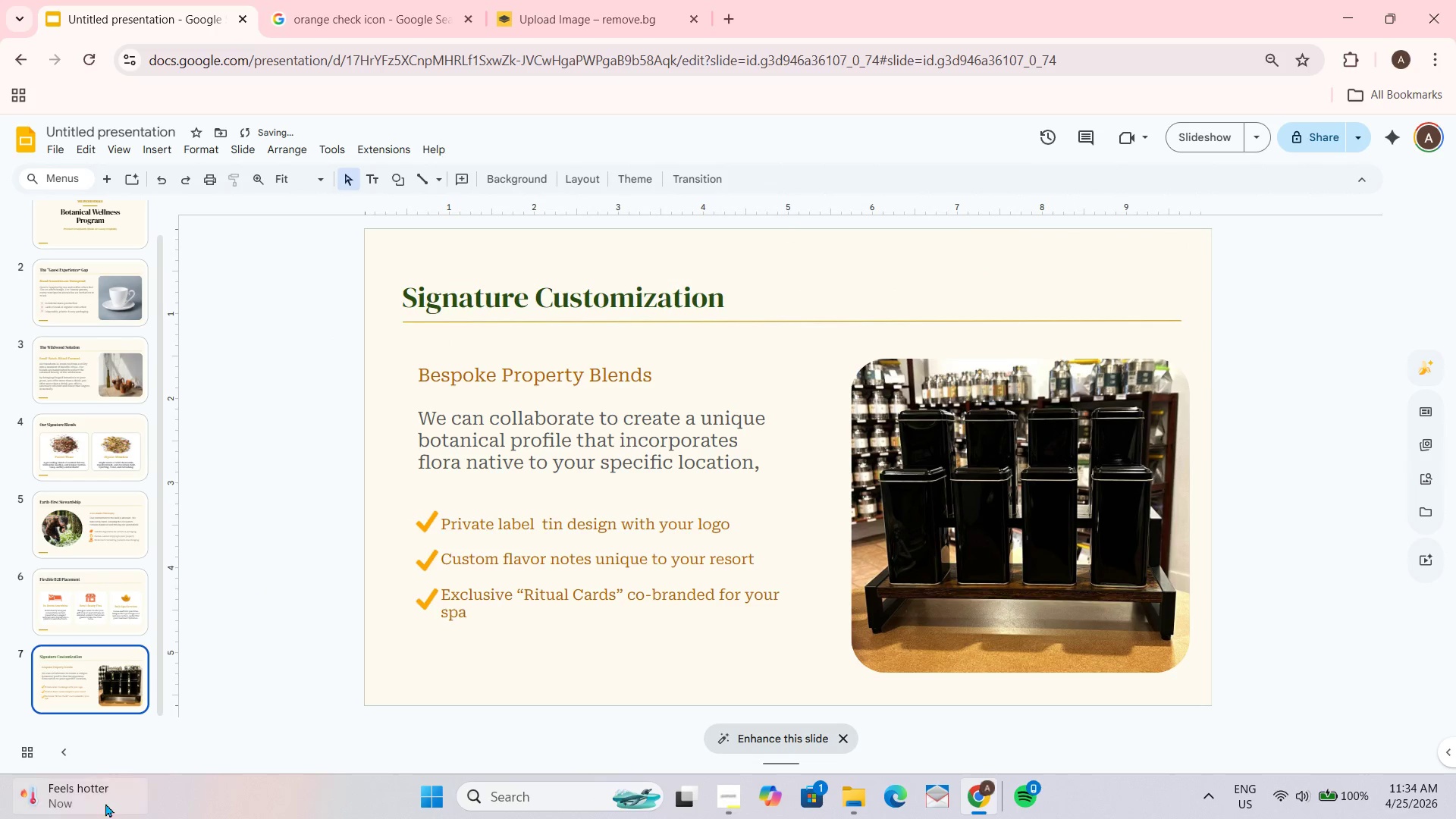 
left_click([81, 613])
 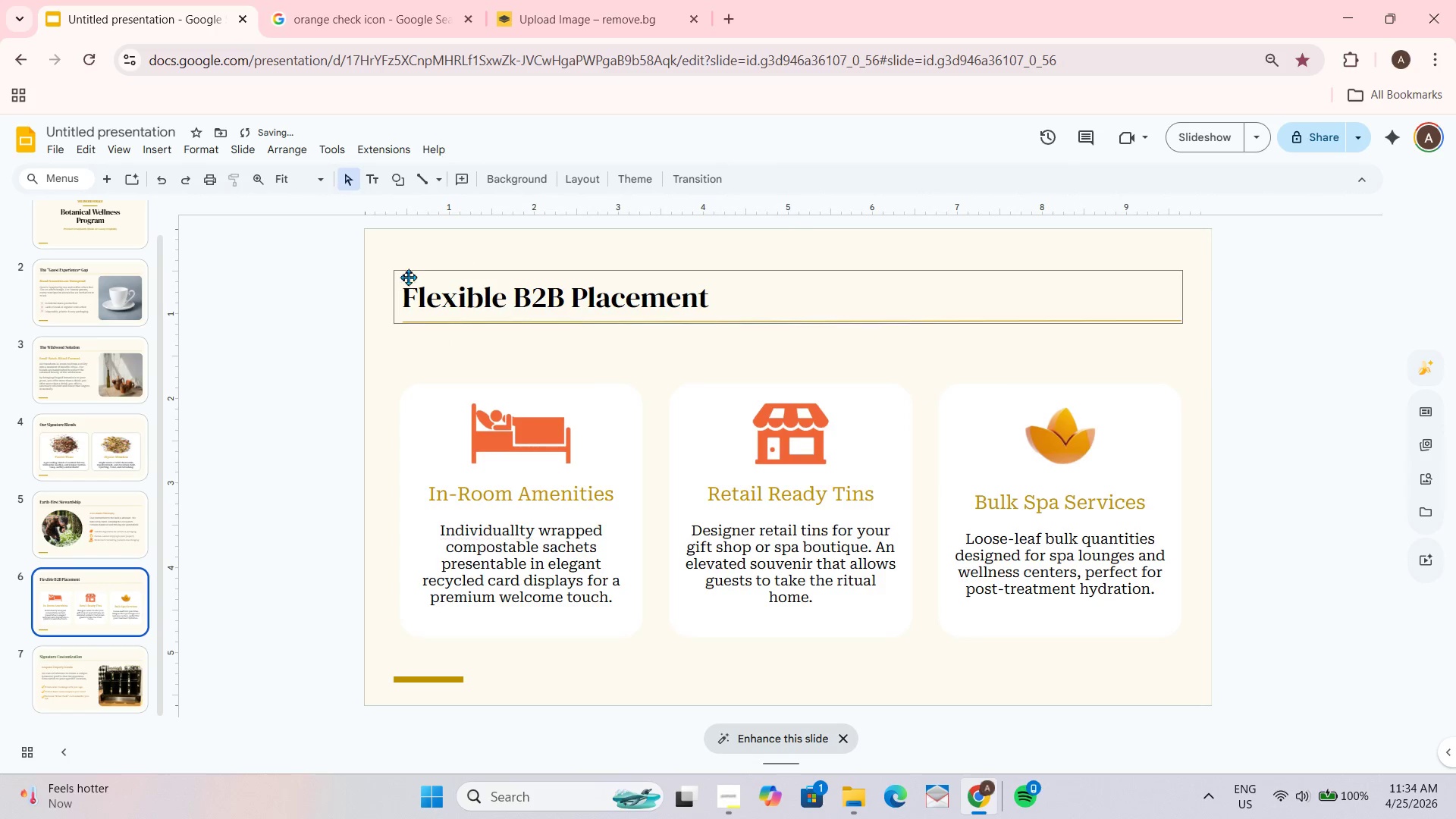 
left_click([446, 296])
 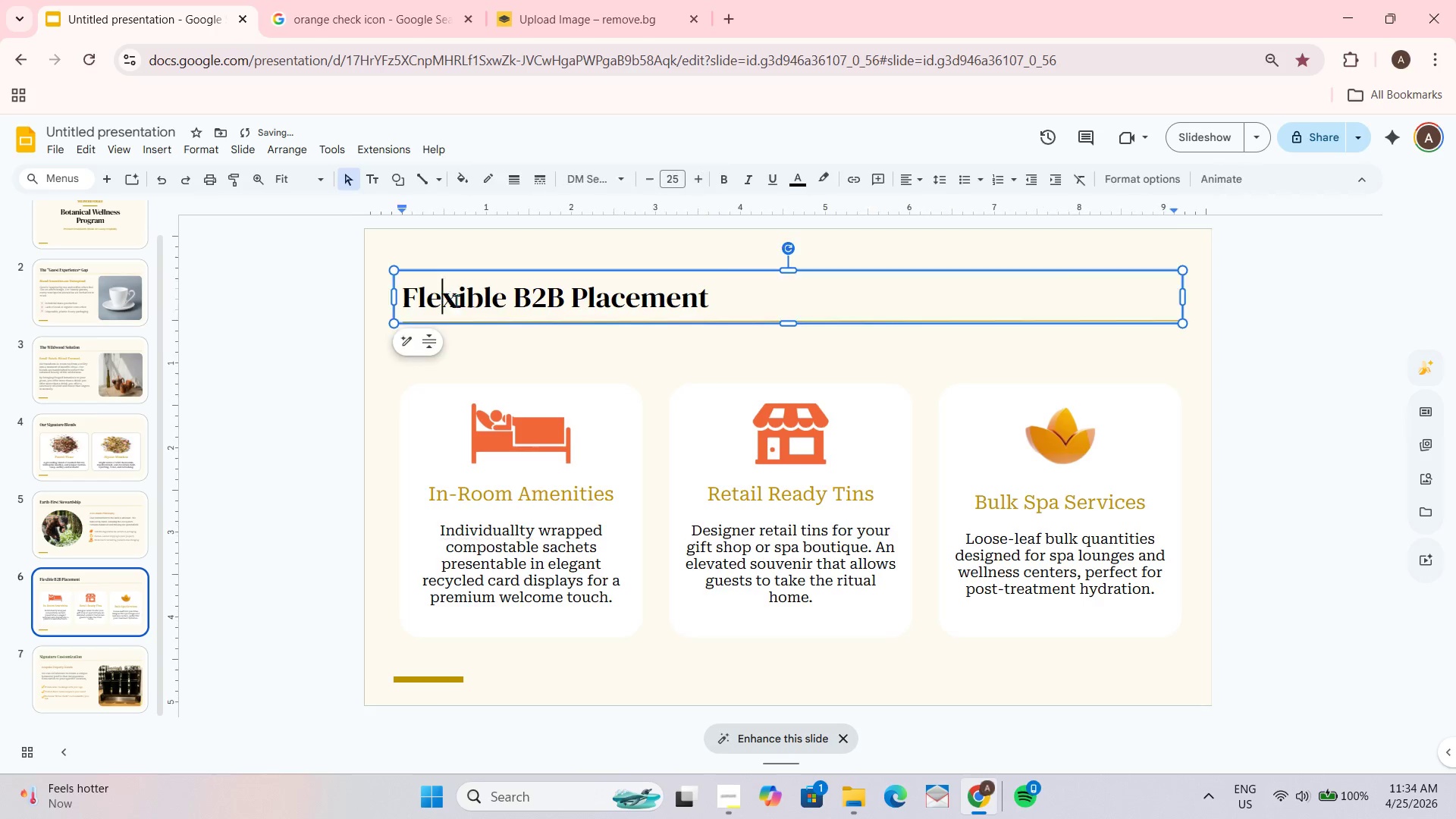 
key(Control+ControlLeft)
 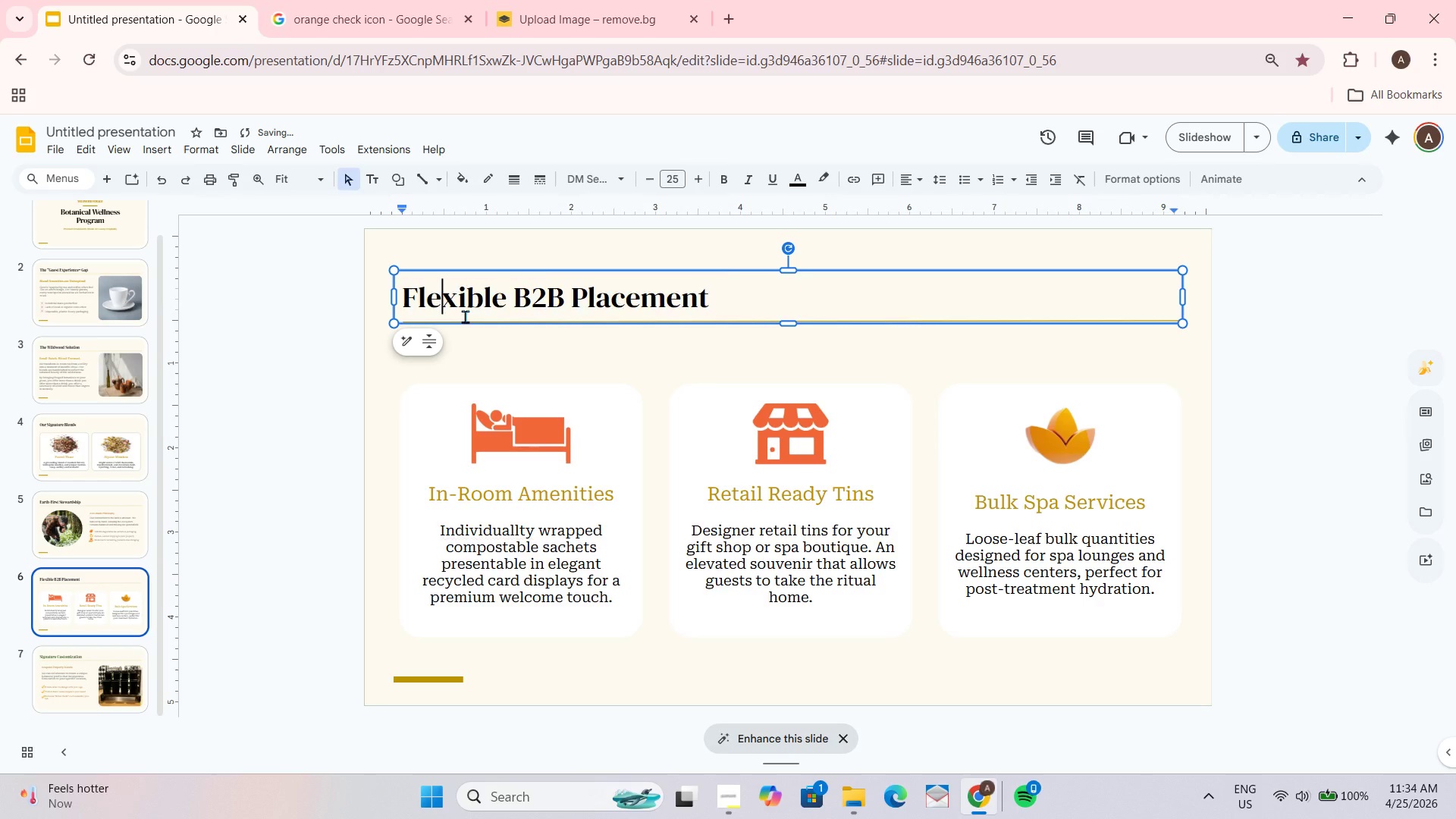 
key(Control+A)
 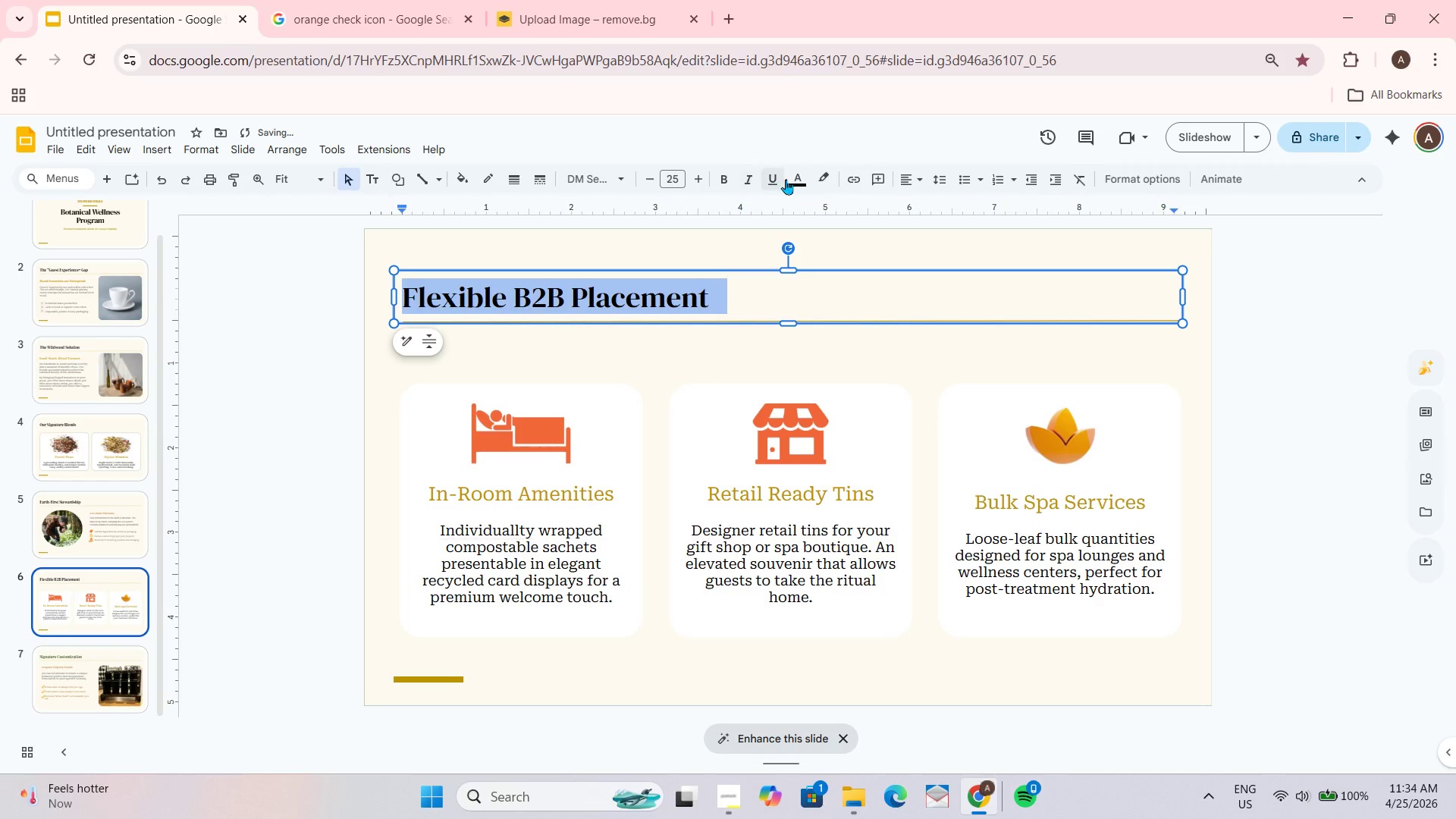 
left_click([807, 177])
 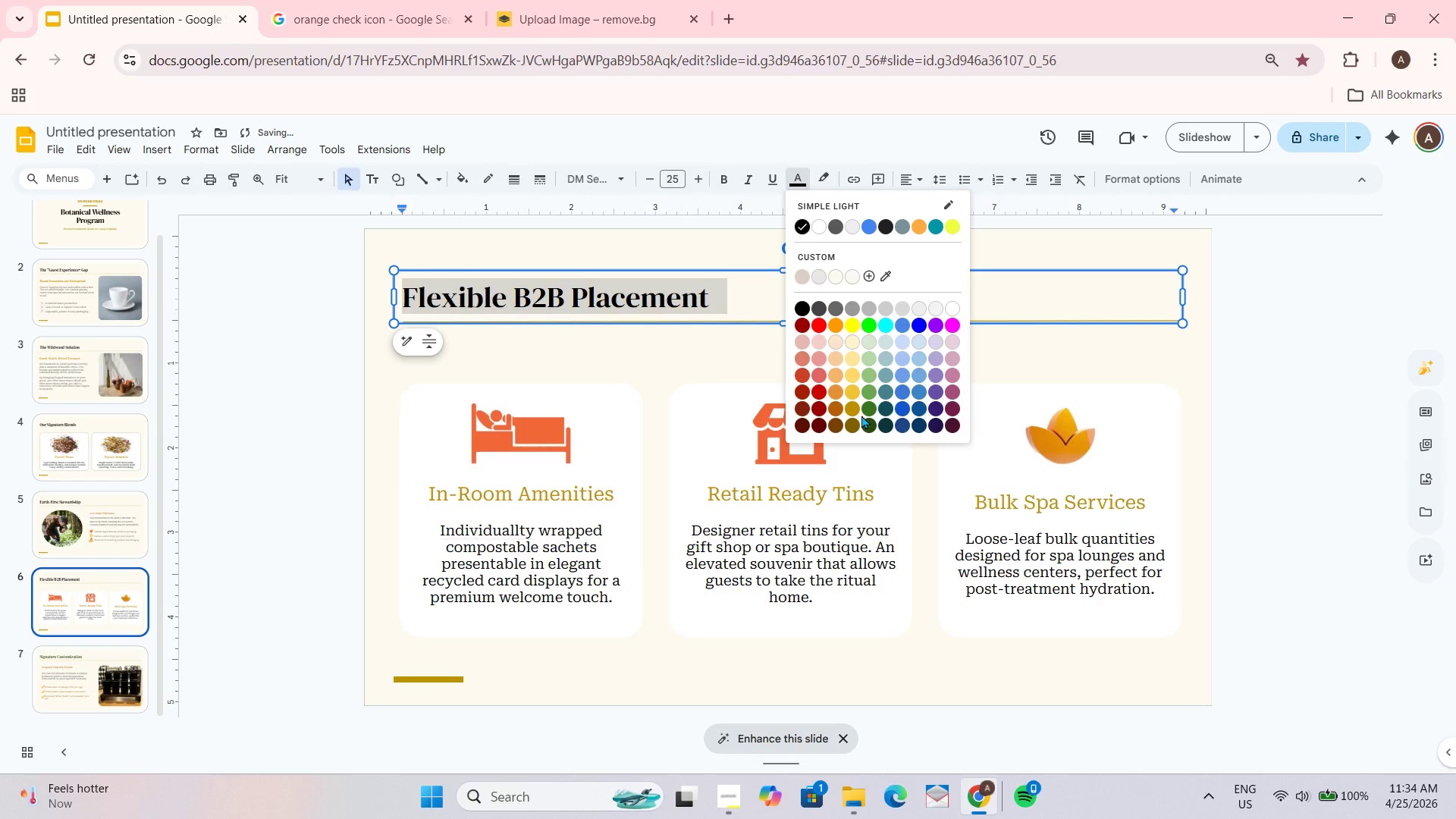 
left_click([866, 427])
 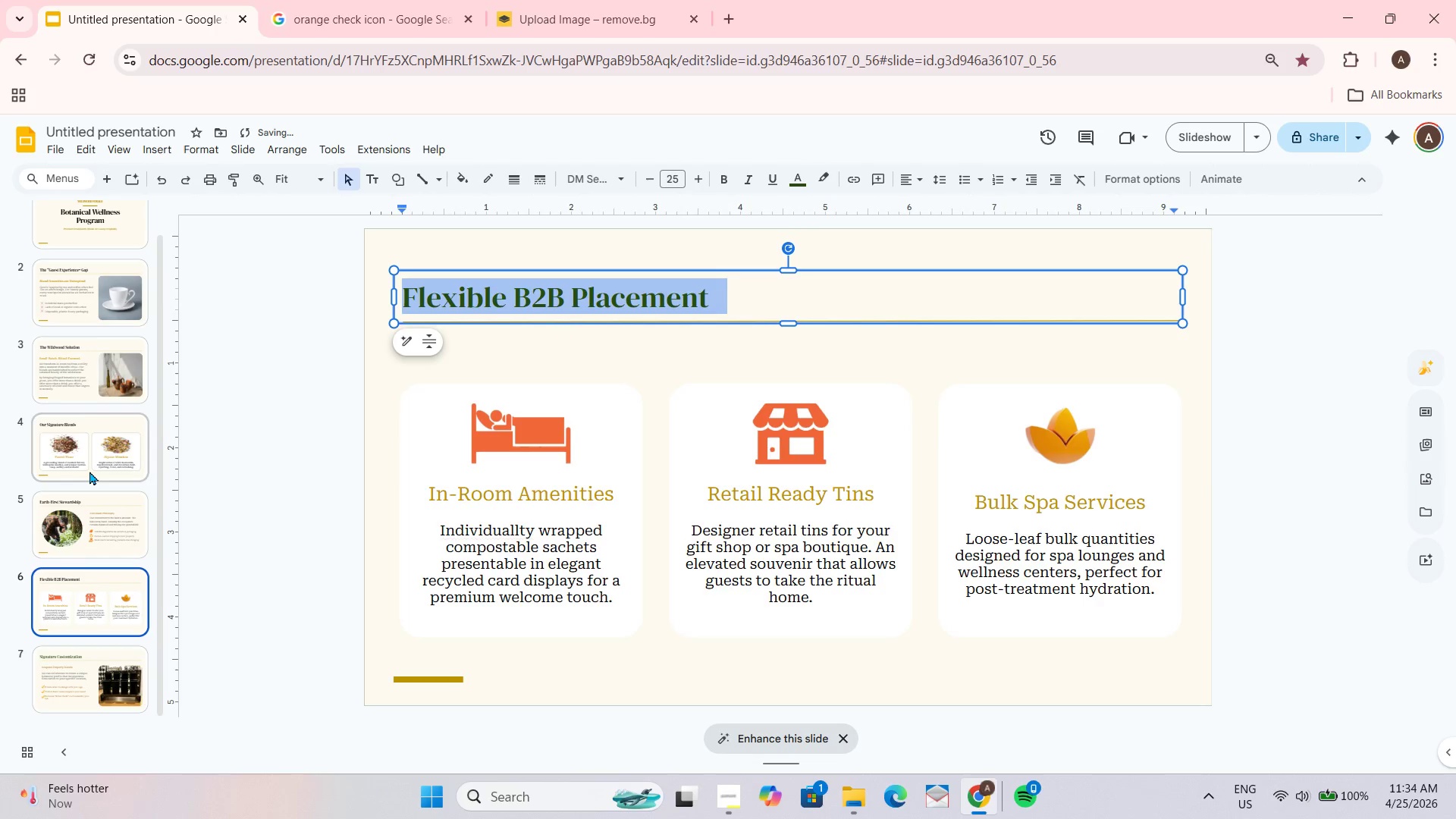 
left_click_drag(start_coordinate=[85, 503], to_coordinate=[85, 507])
 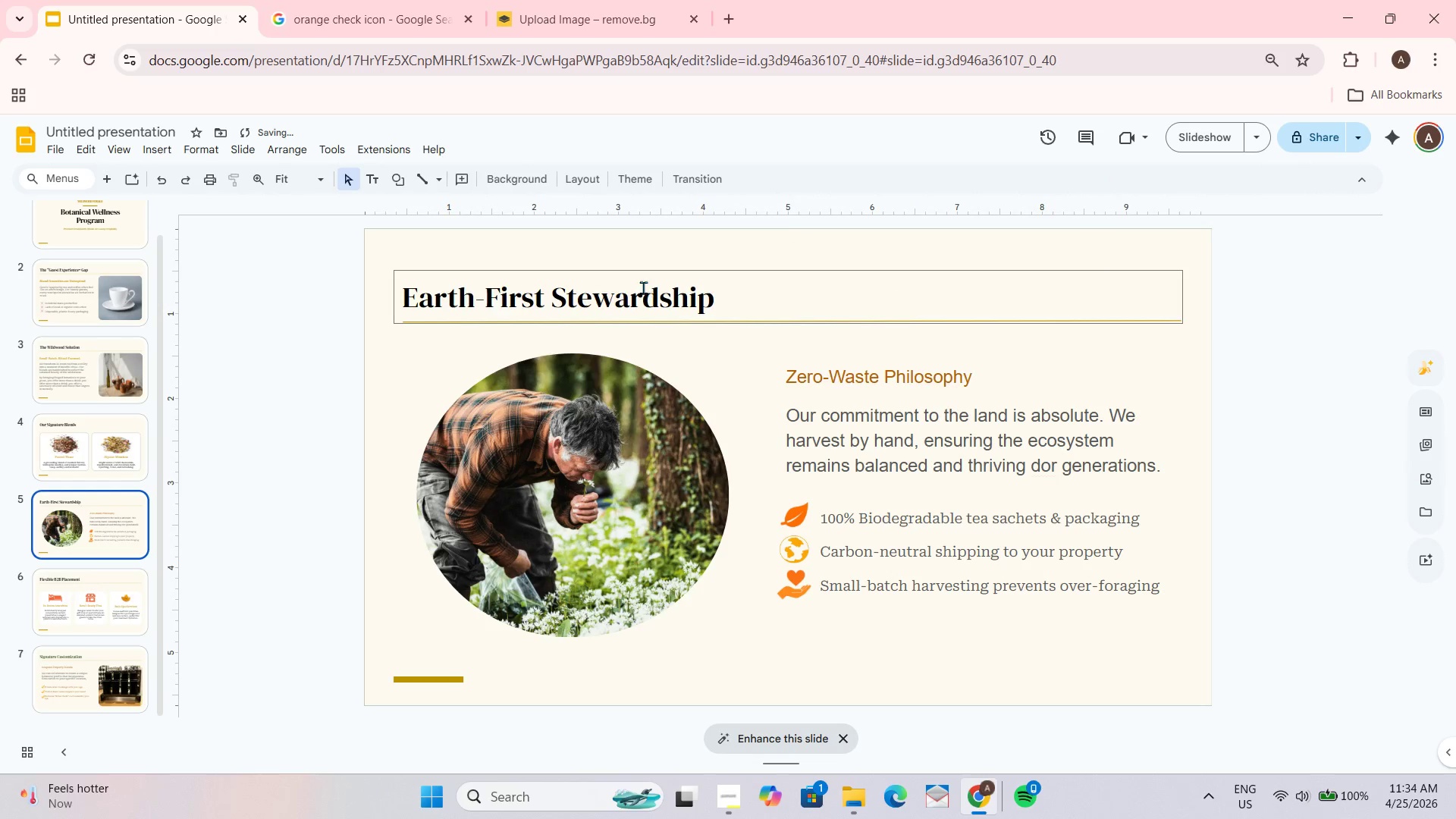 
left_click([642, 285])
 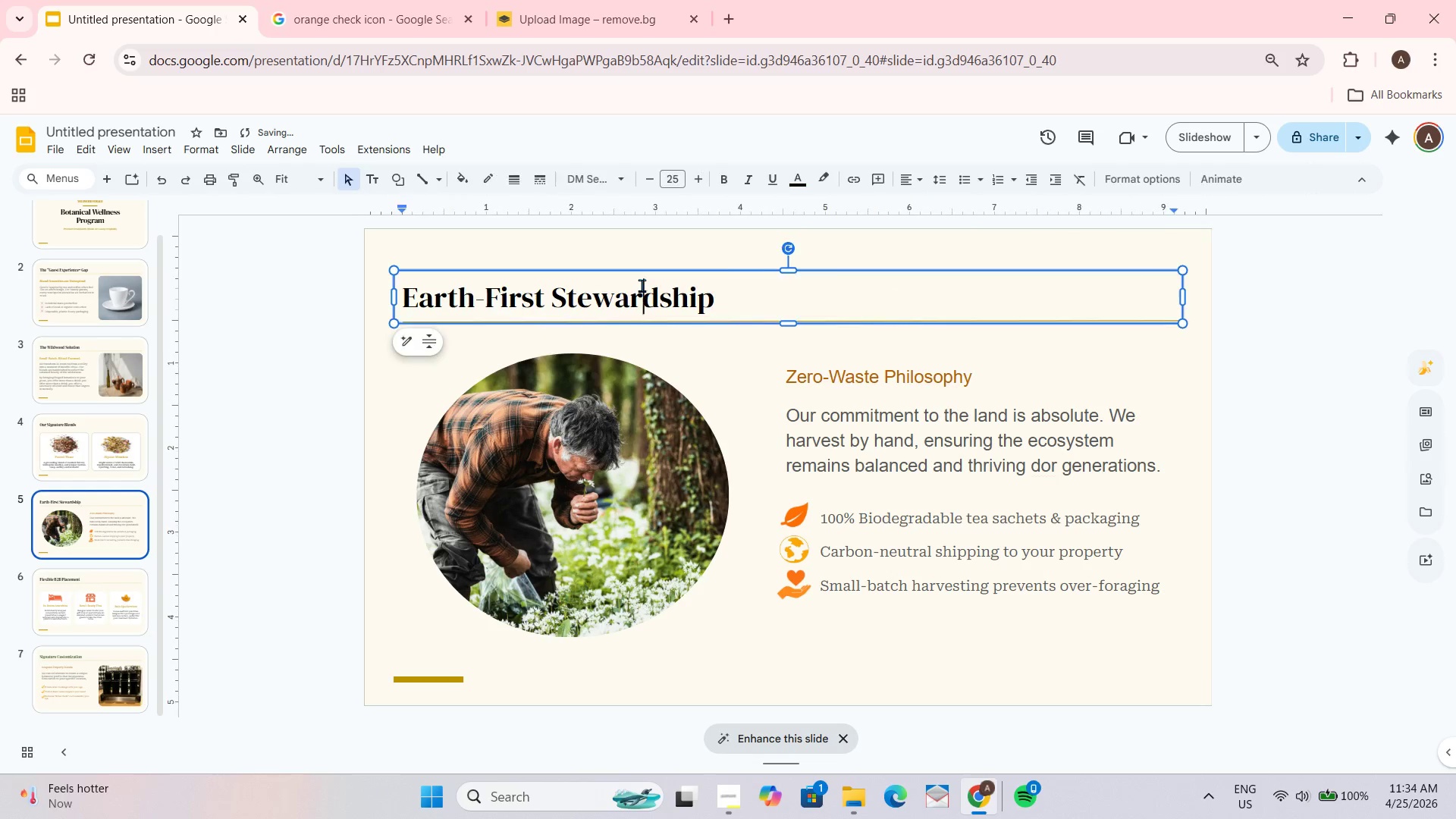 
key(Control+ControlLeft)
 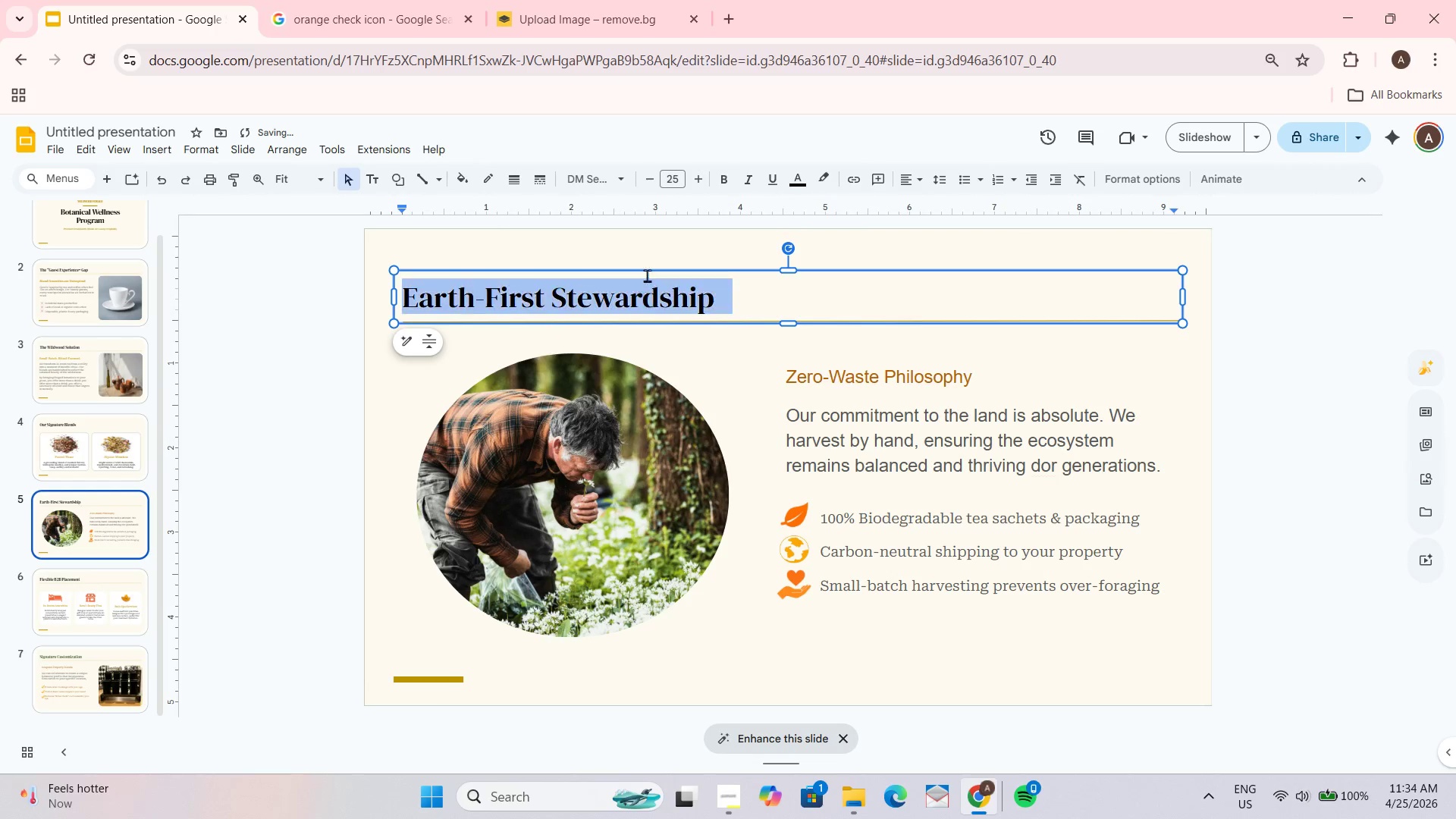 
key(Control+A)
 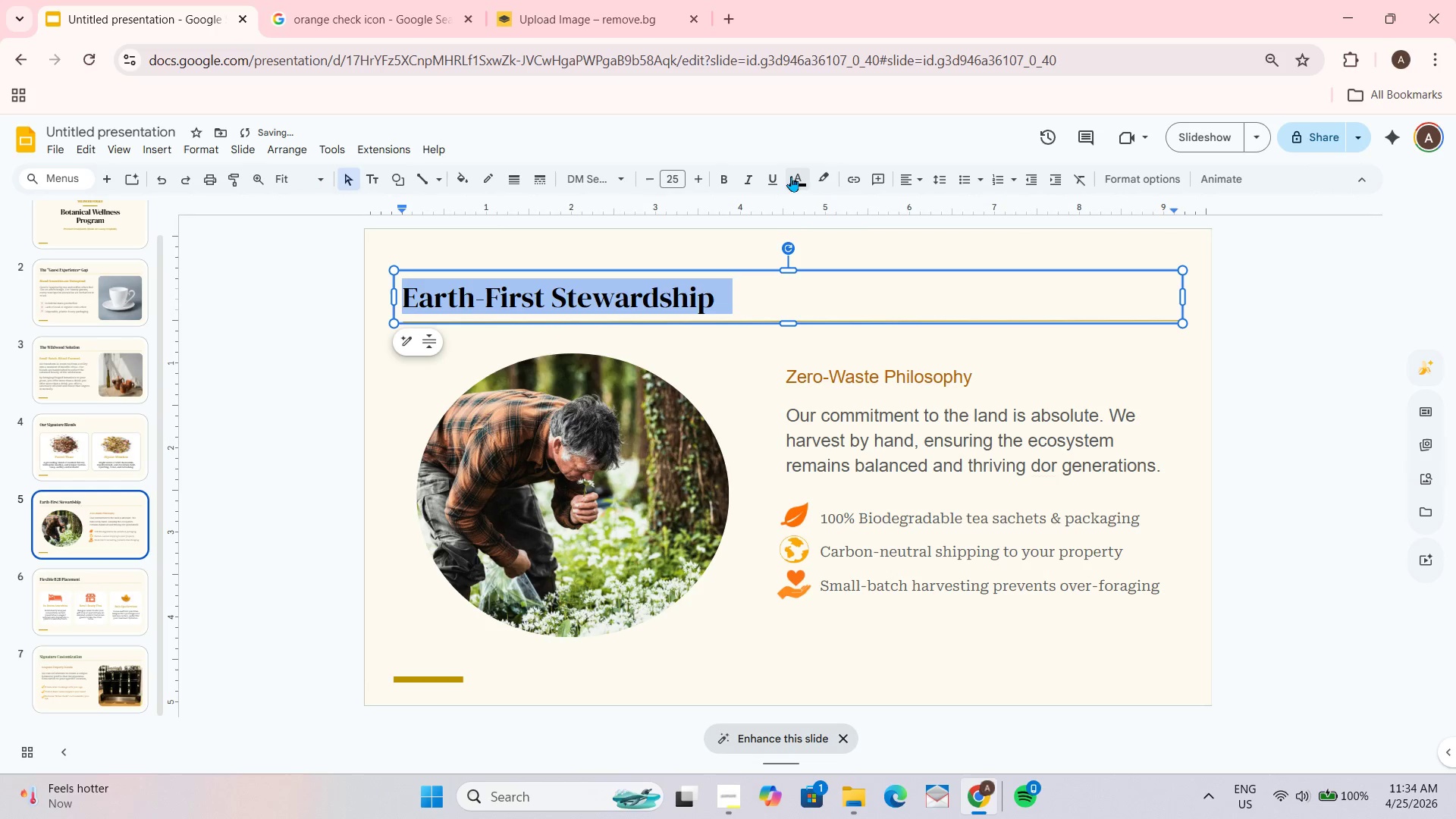 
left_click([791, 174])
 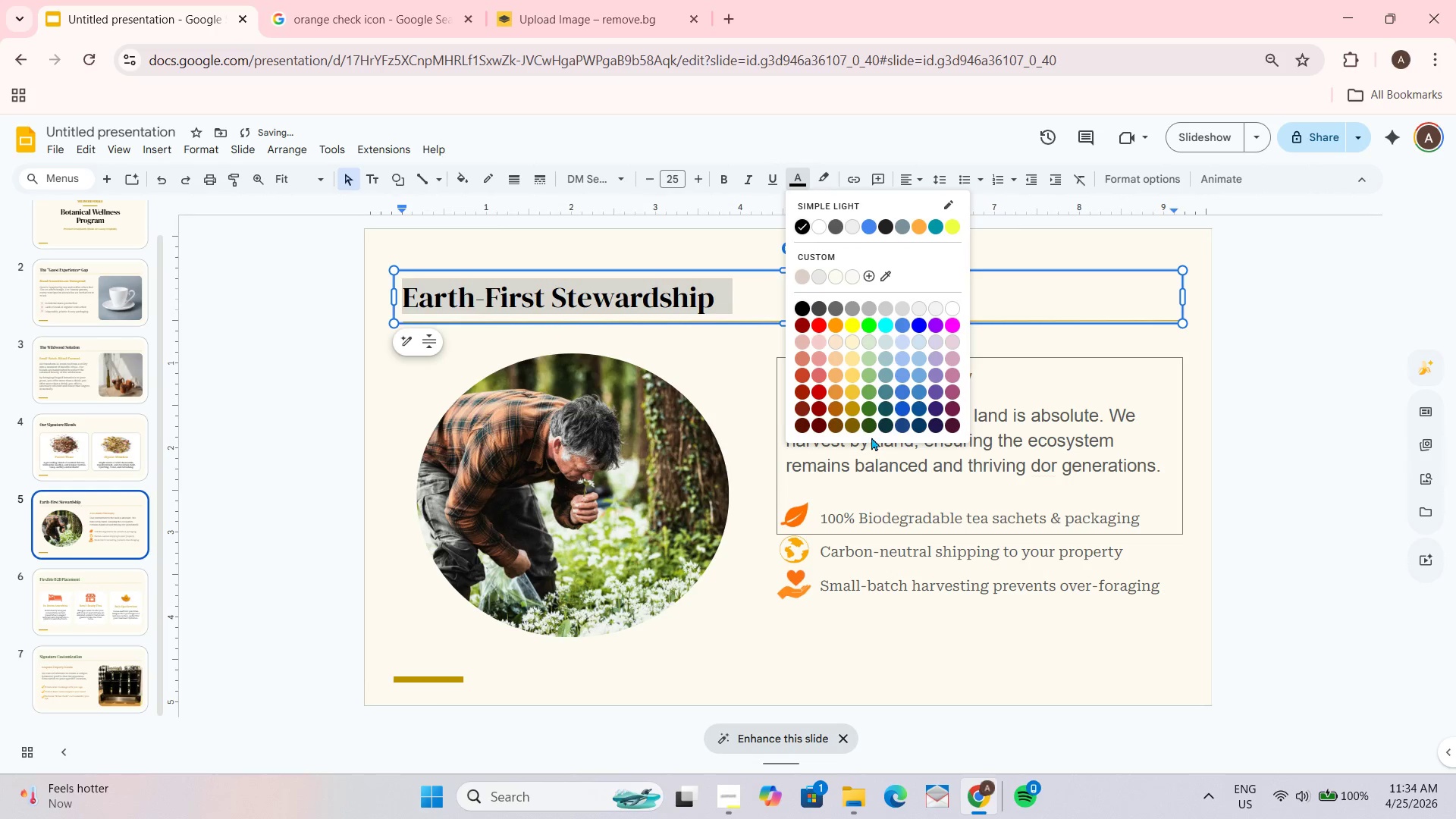 
left_click([863, 428])
 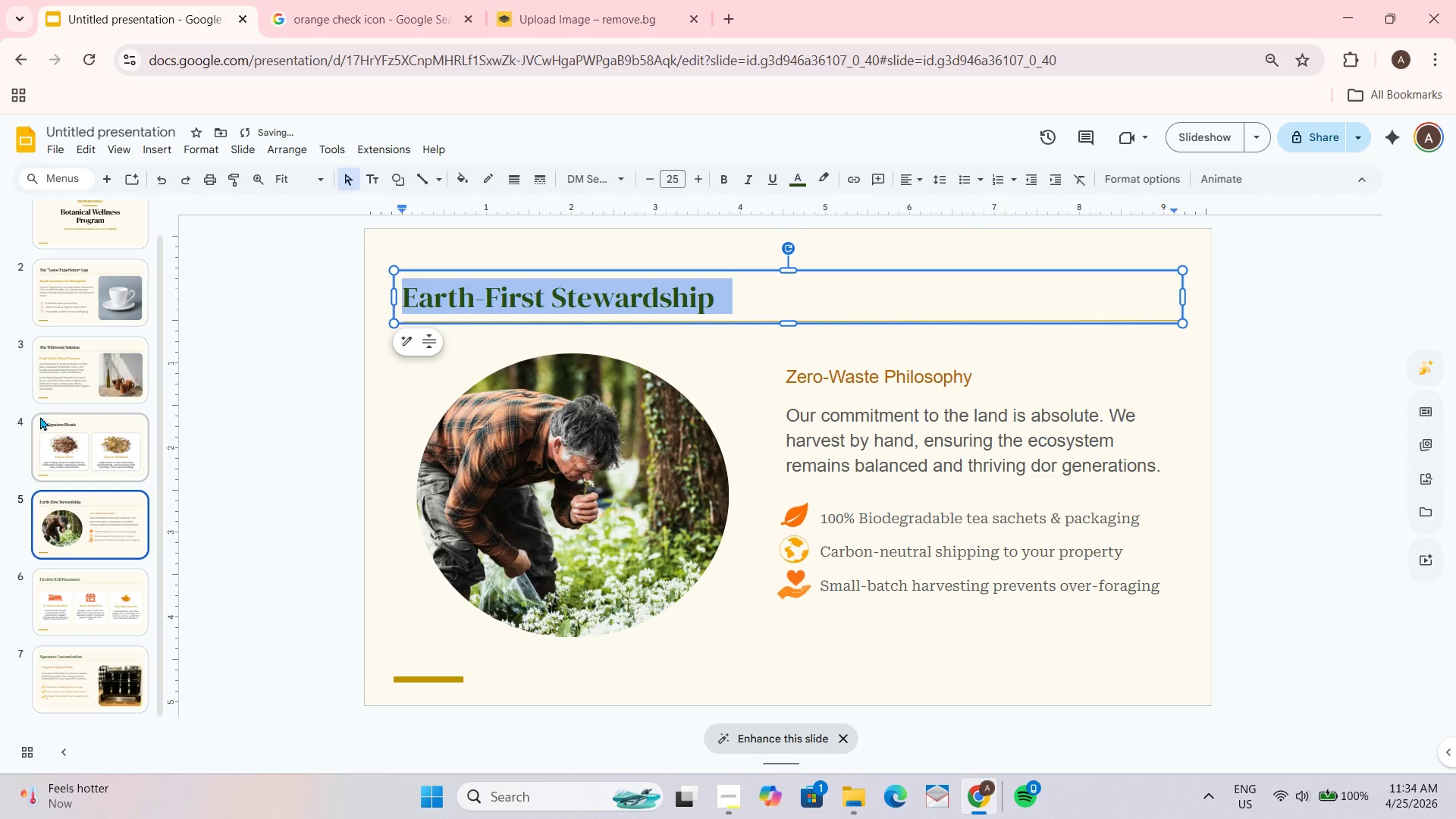 
left_click([81, 454])
 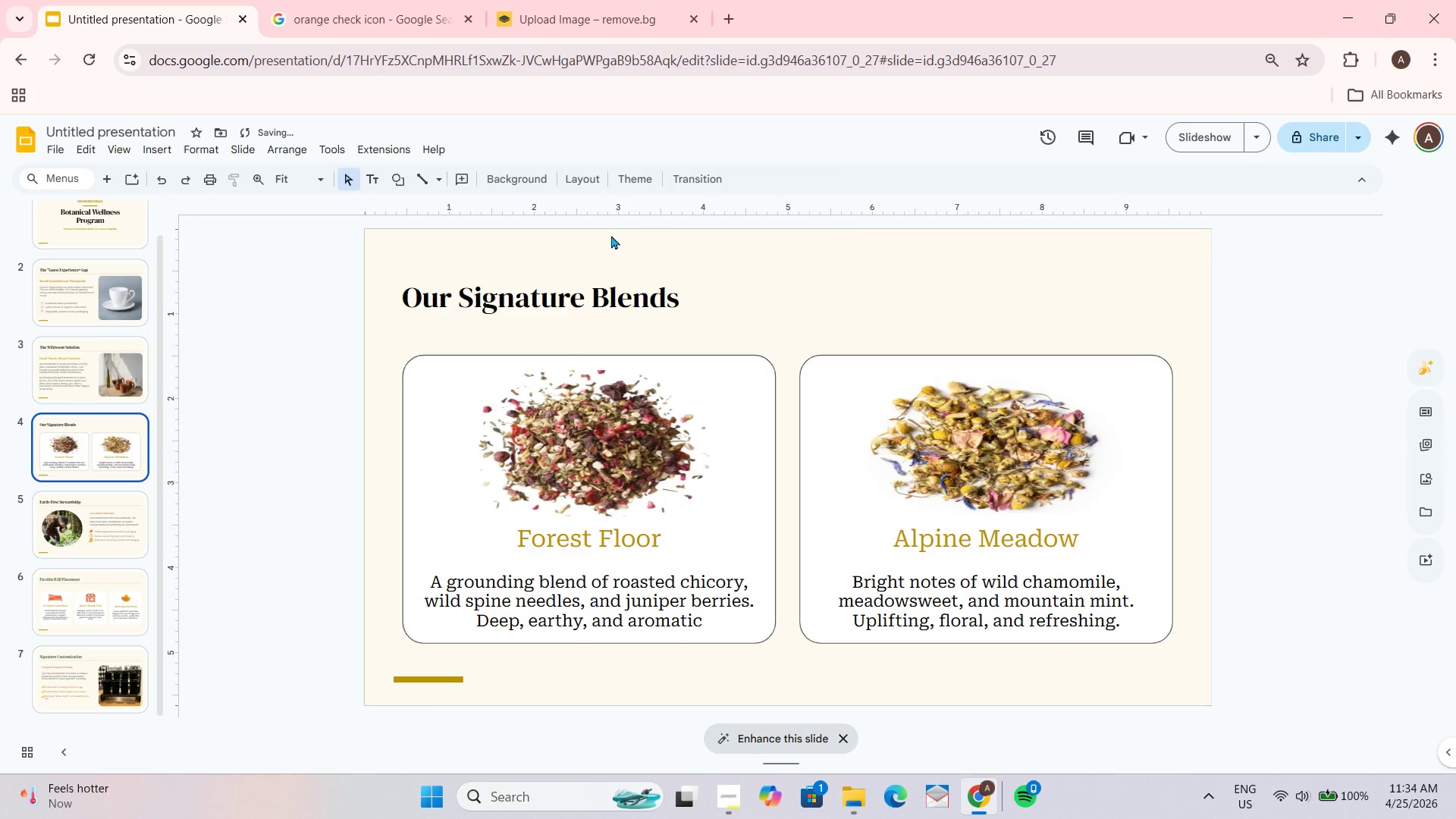 
left_click([576, 300])
 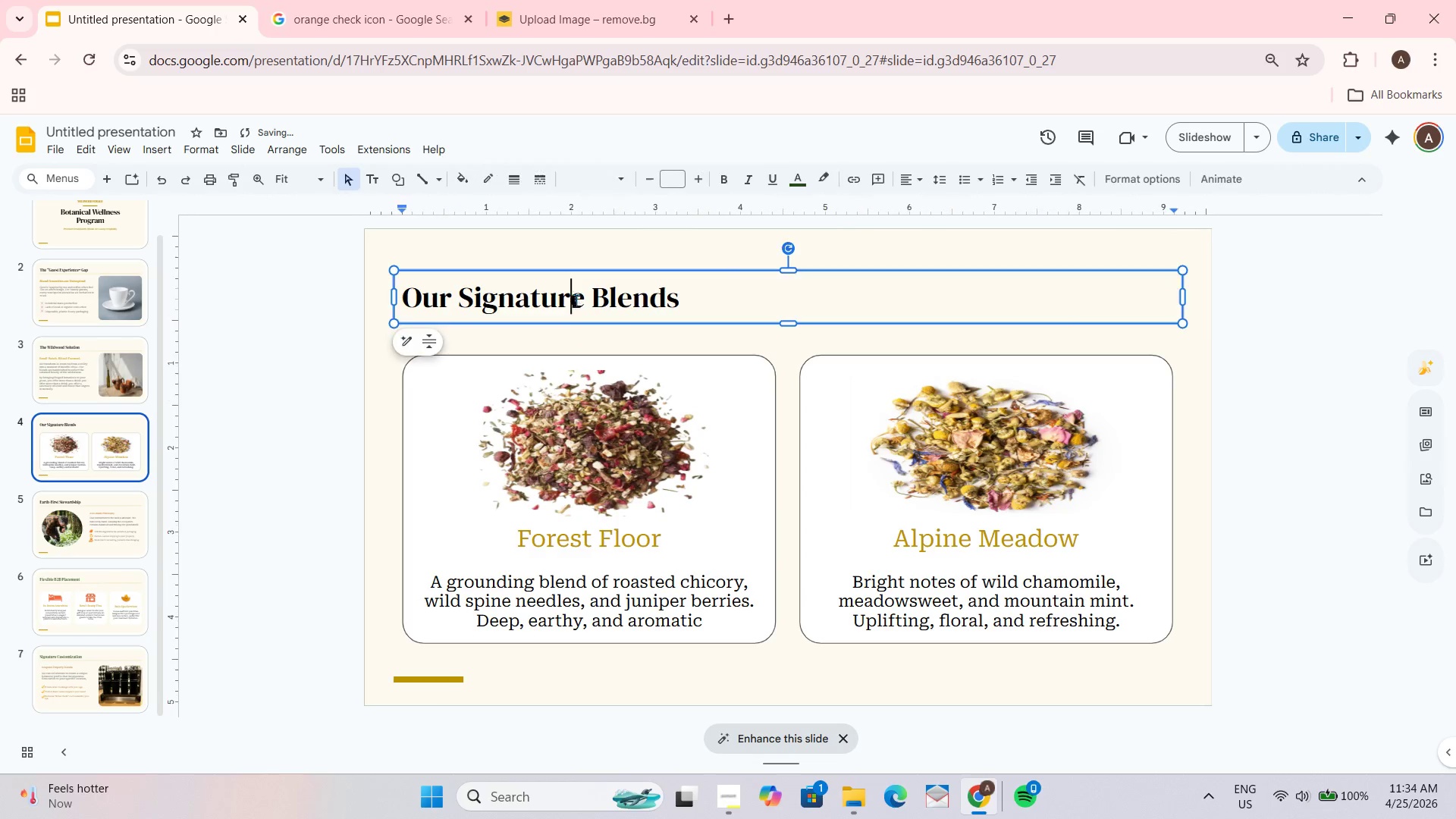 
key(Control+ControlLeft)
 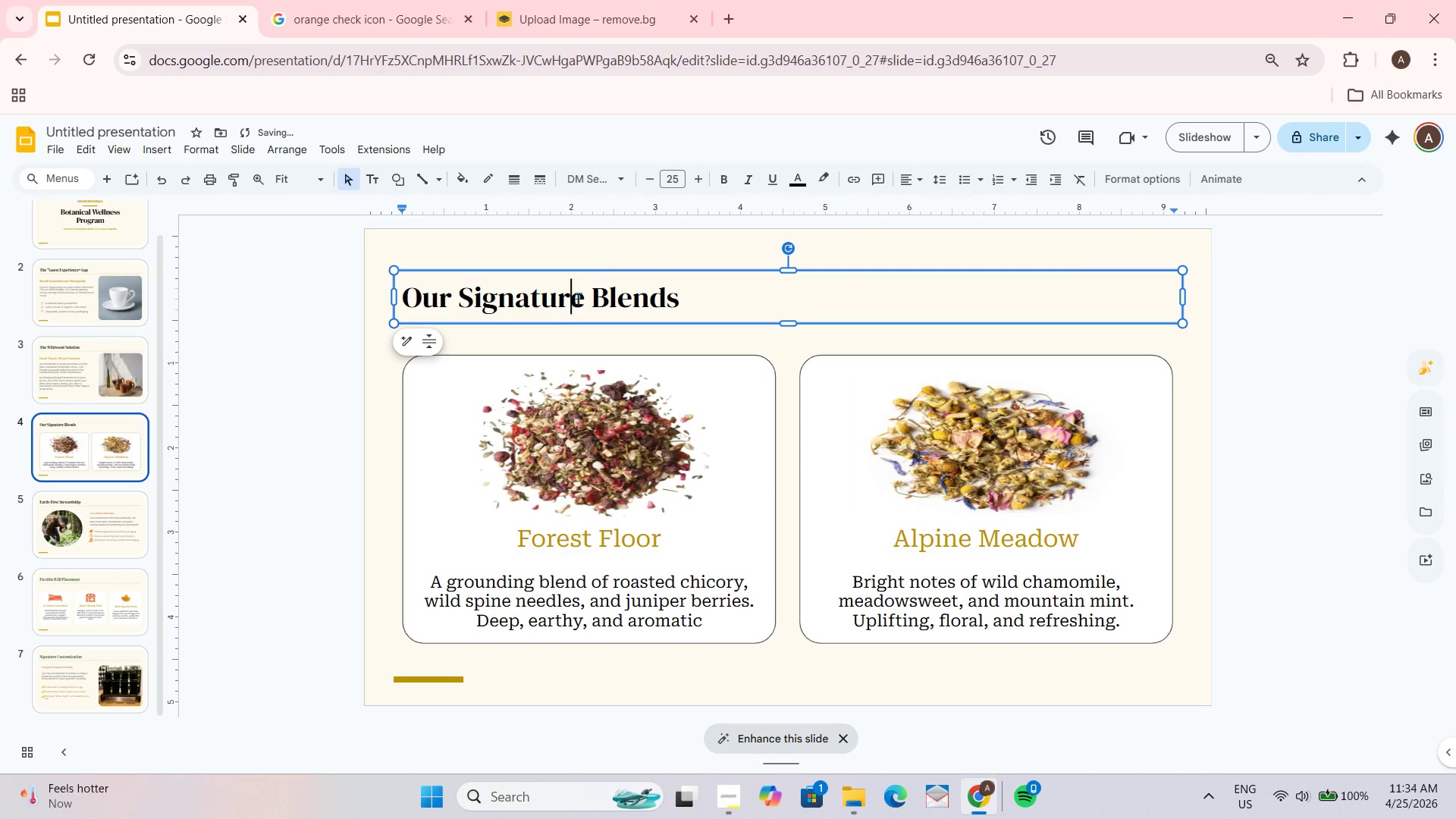 
key(Control+A)
 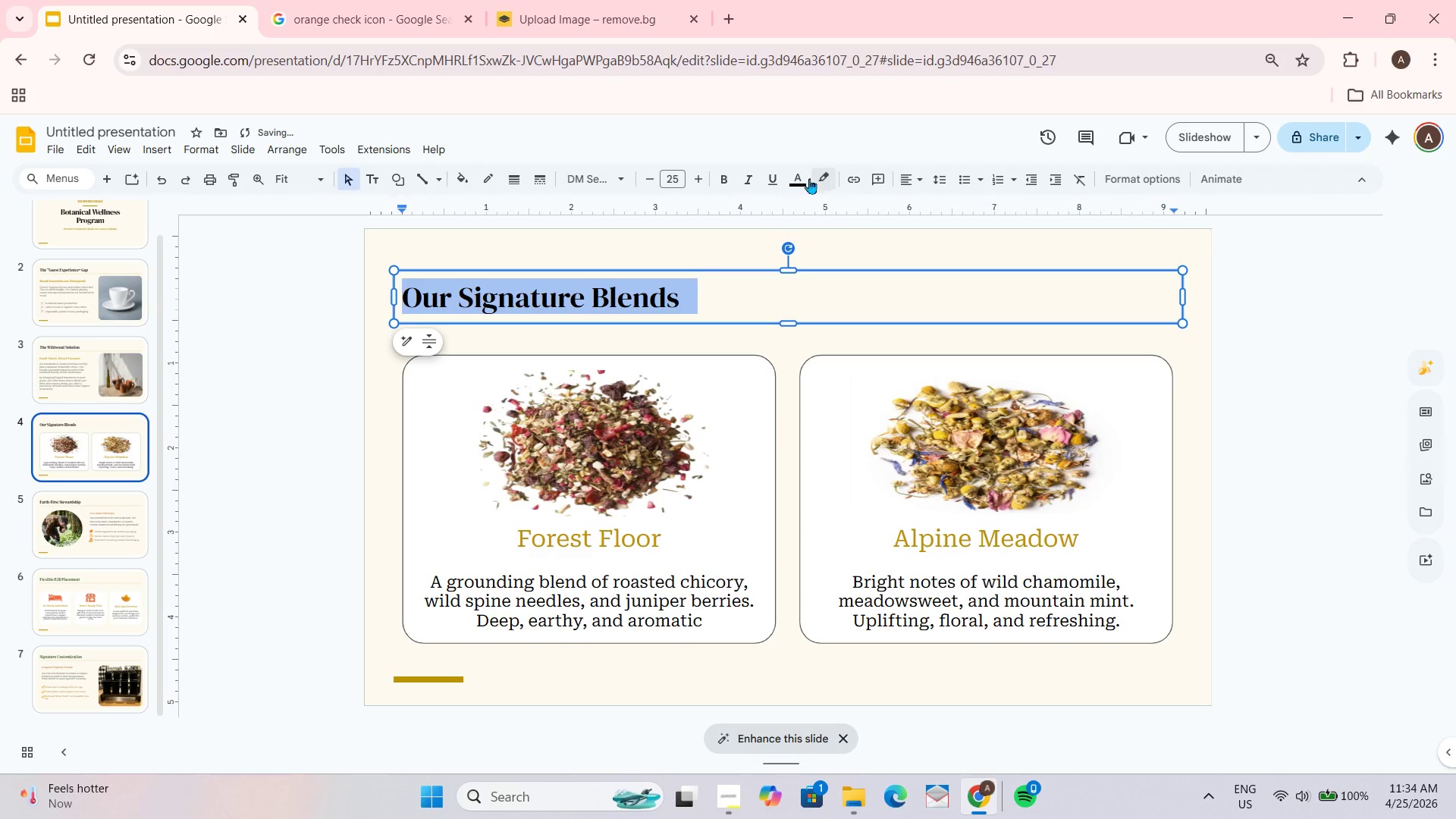 
left_click([801, 176])
 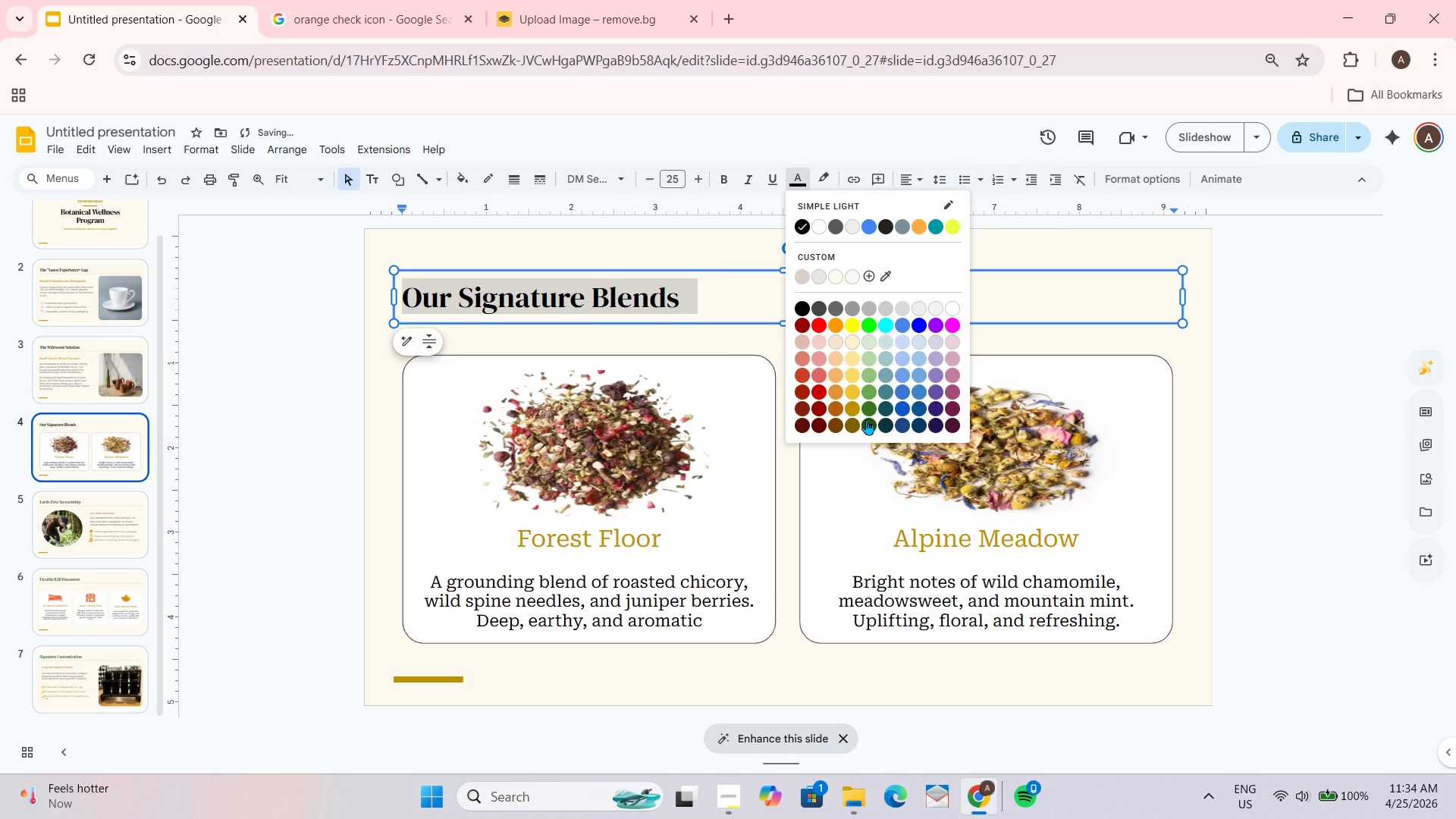 
left_click([867, 422])
 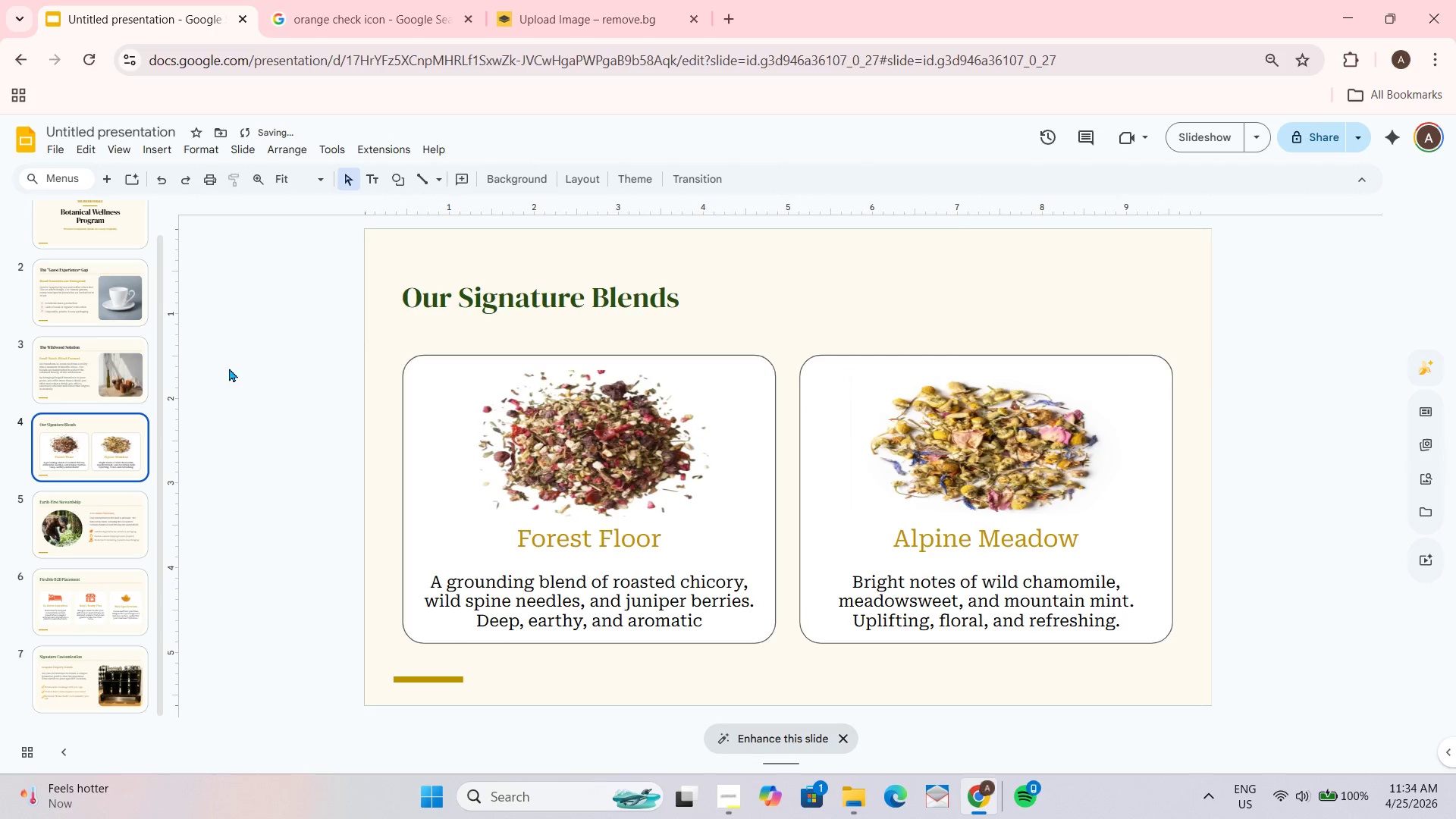 
left_click([98, 527])
 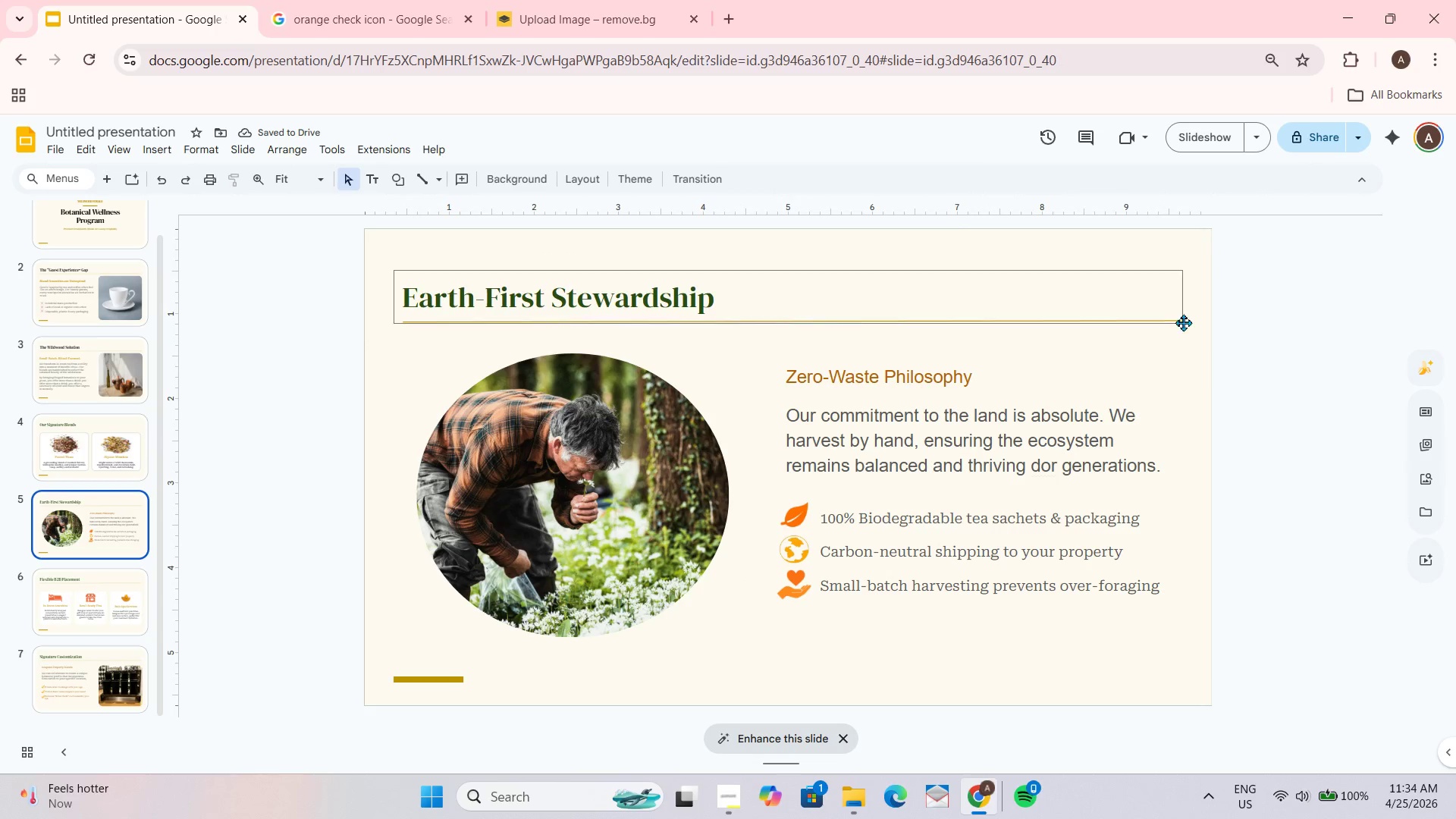 
left_click([1169, 322])
 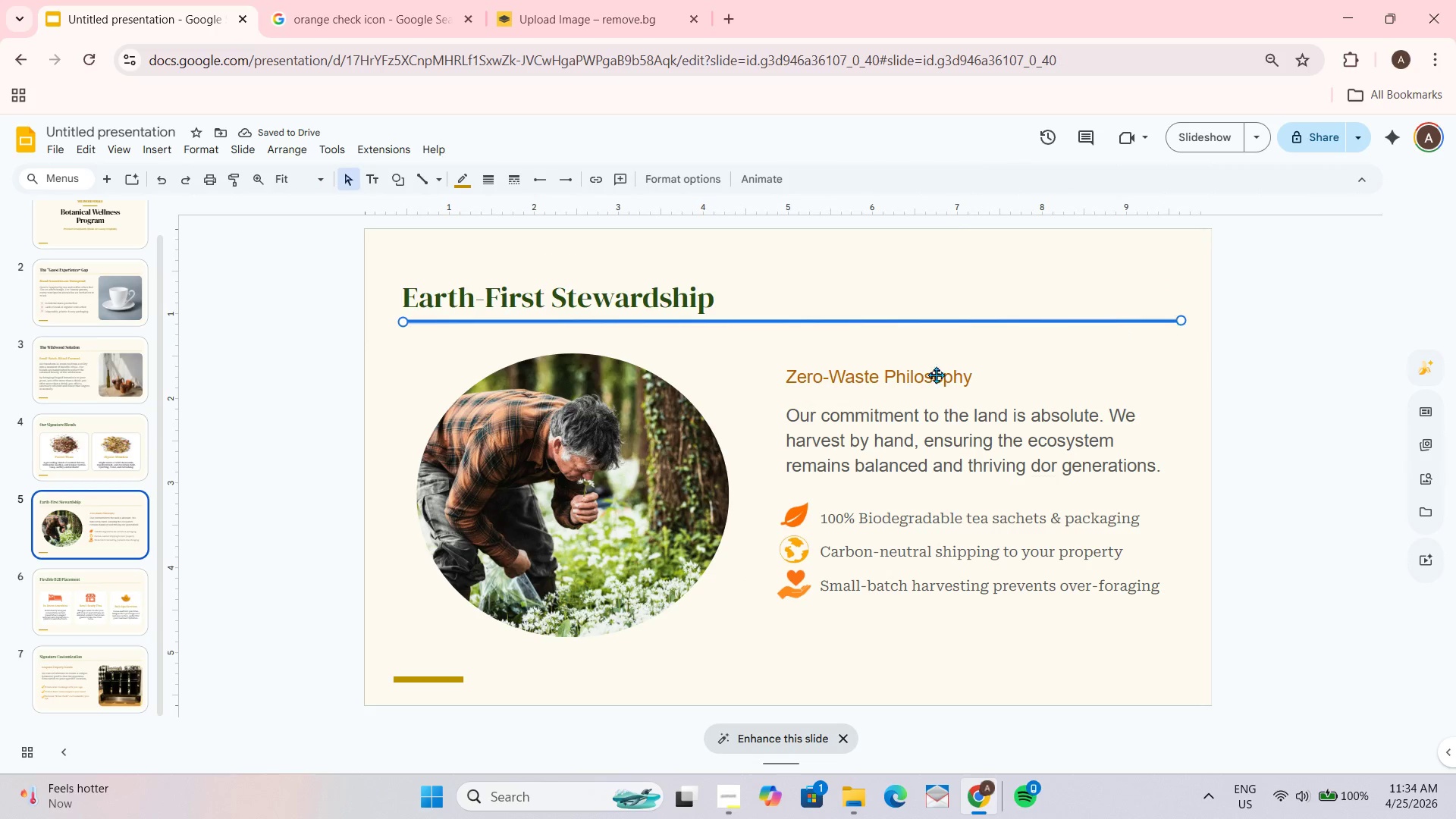 
key(Control+C)
 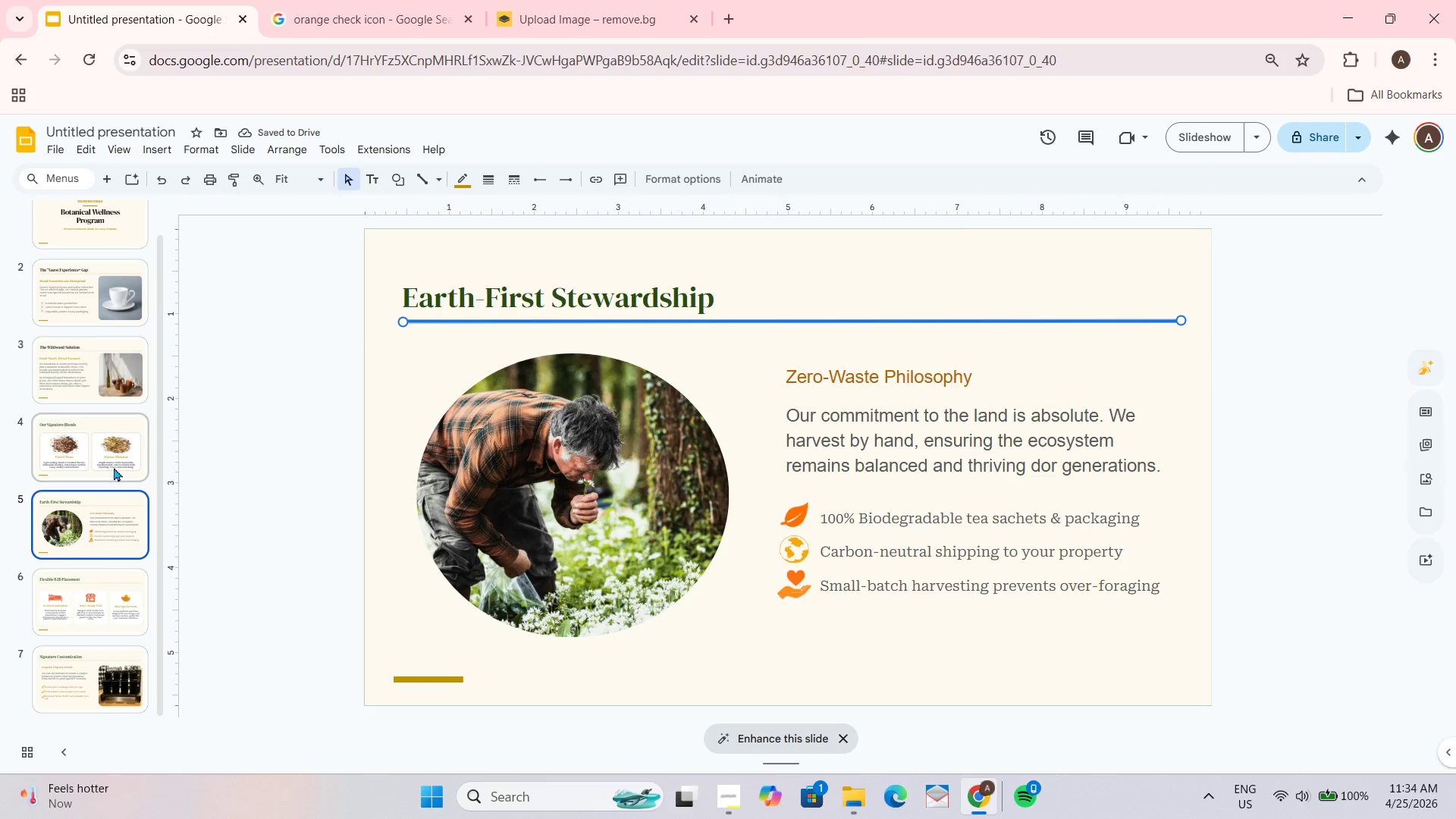 
left_click([108, 450])
 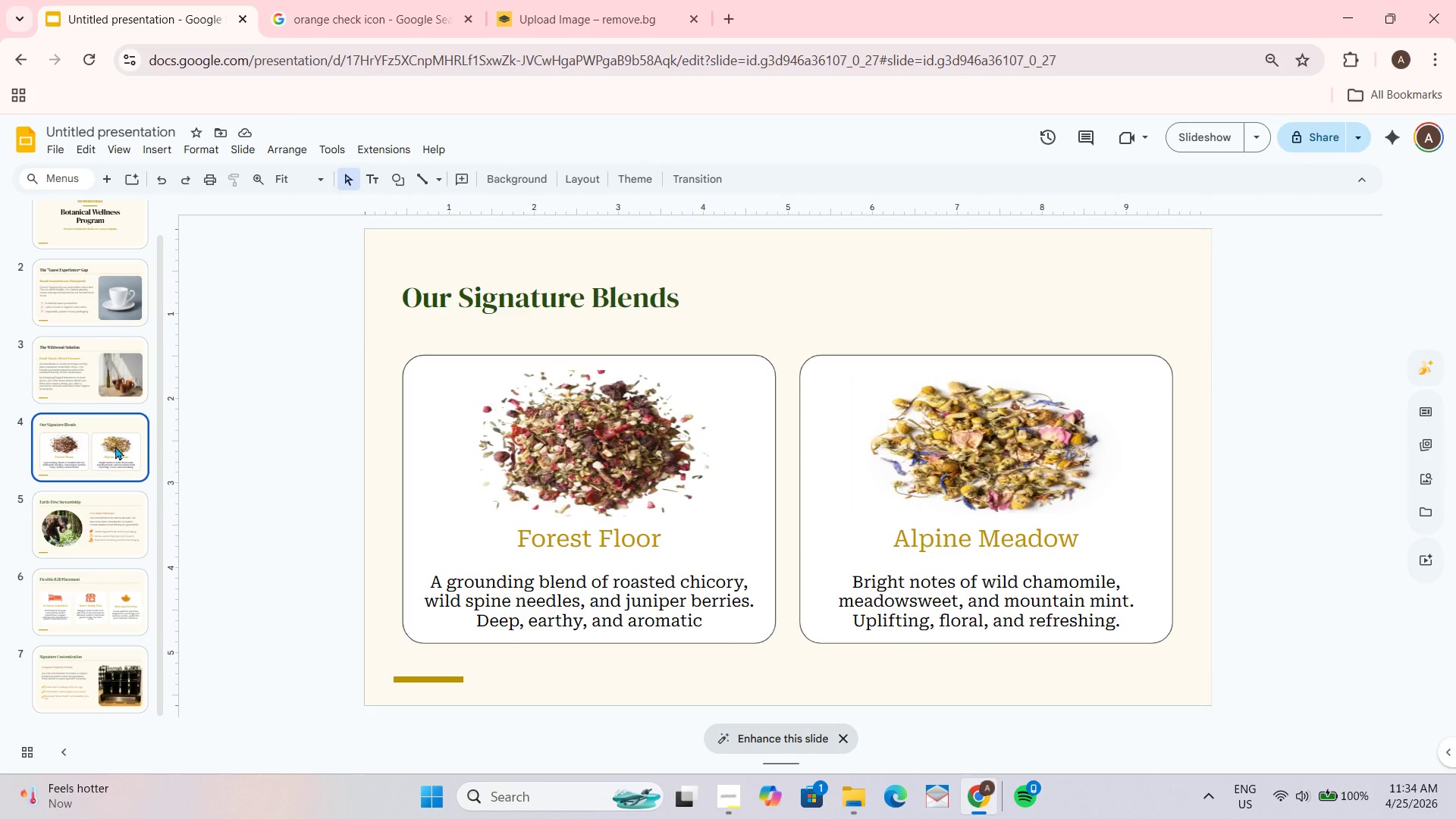 
key(Control+ControlLeft)
 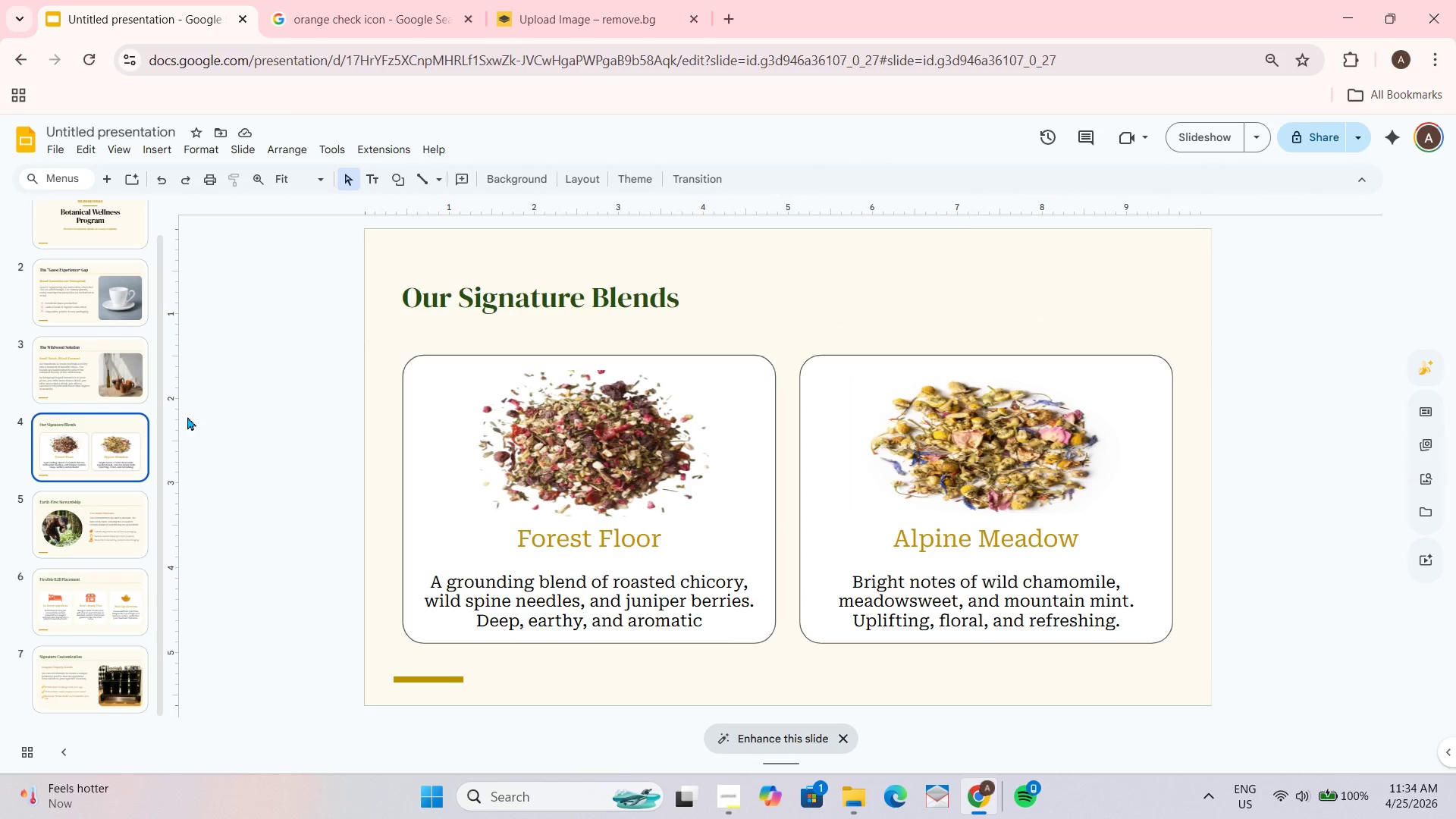 
key(Control+V)
 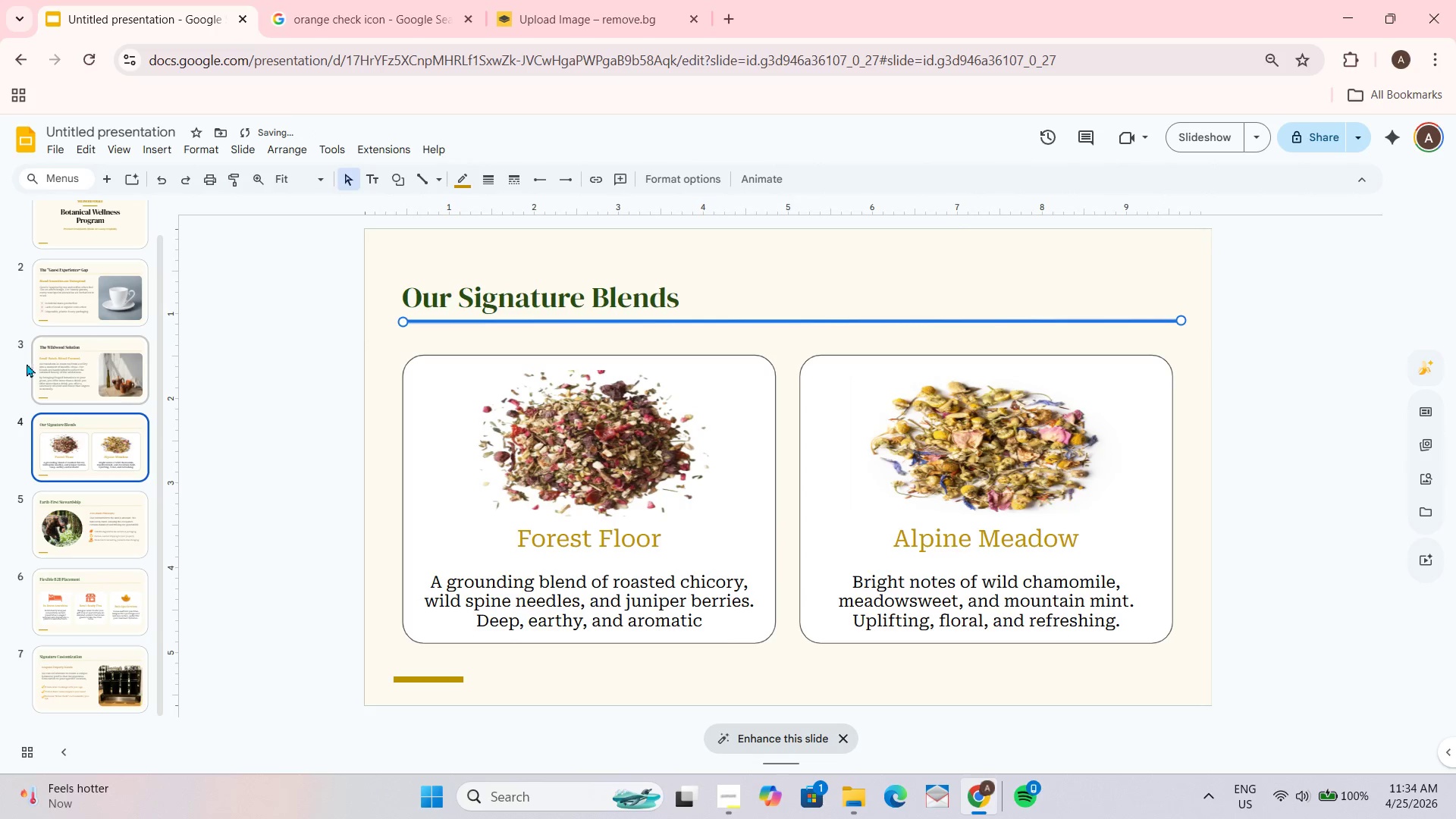 
left_click([50, 367])
 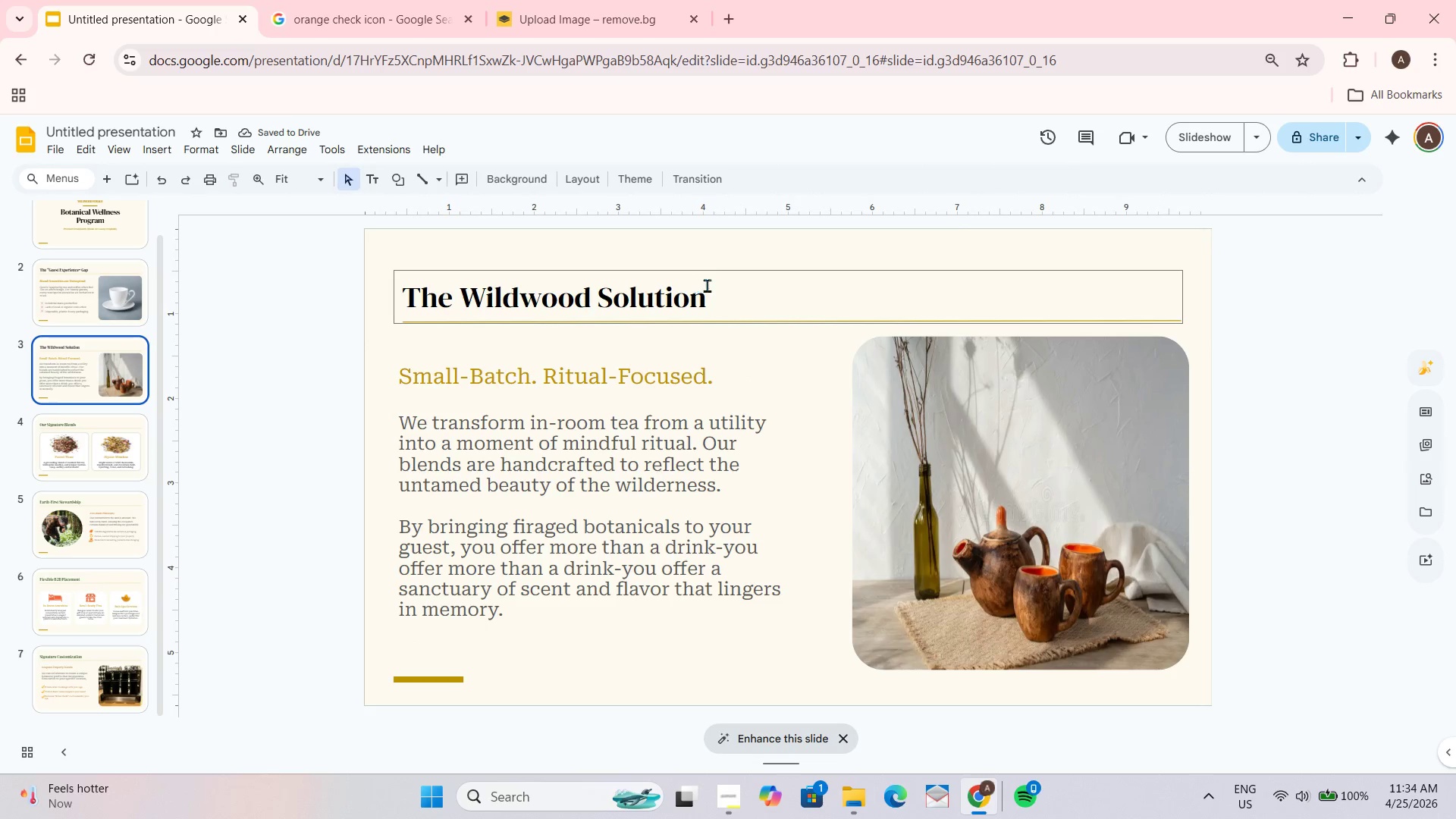 
left_click([680, 306])
 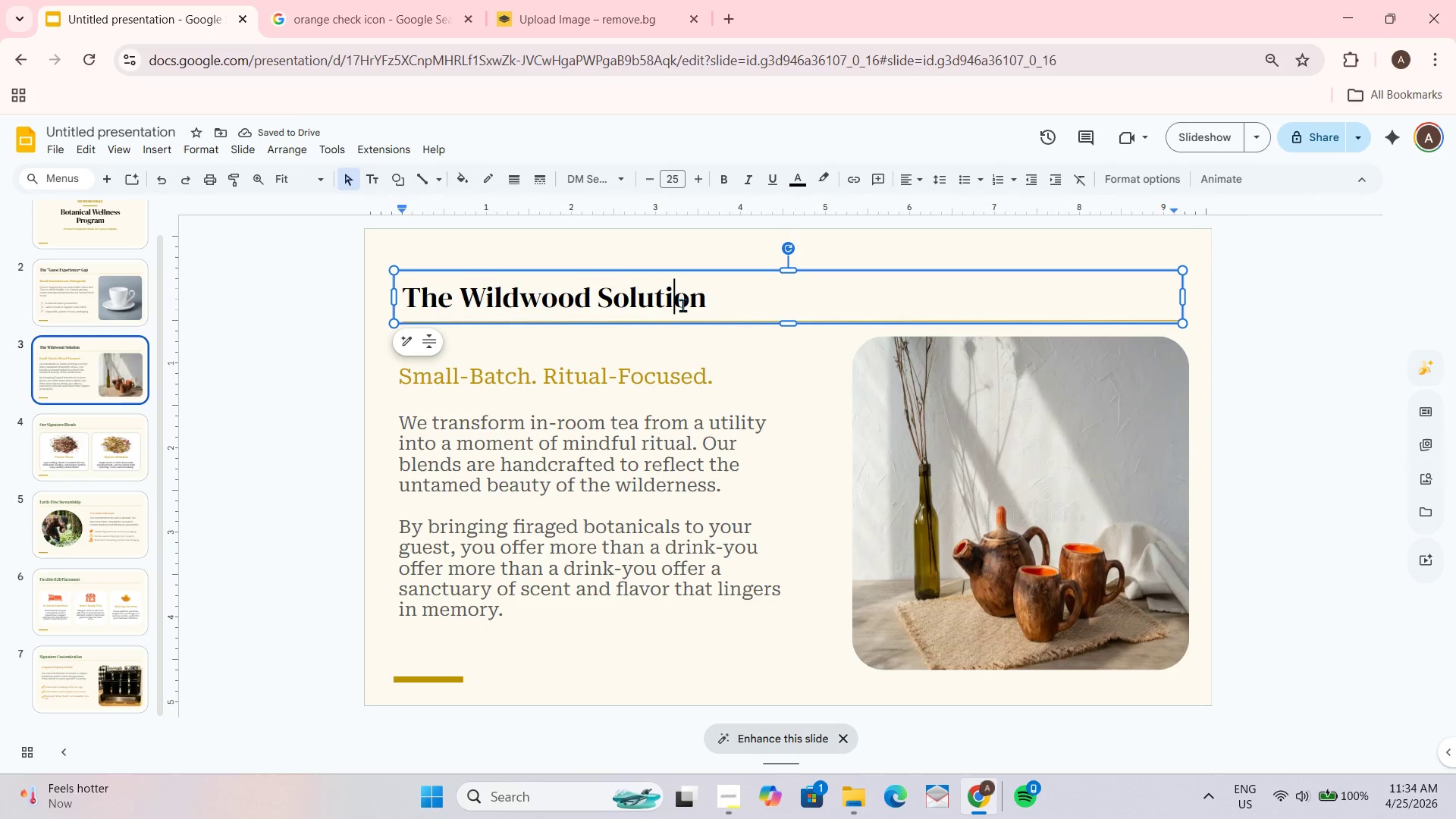 
key(Control+ControlLeft)
 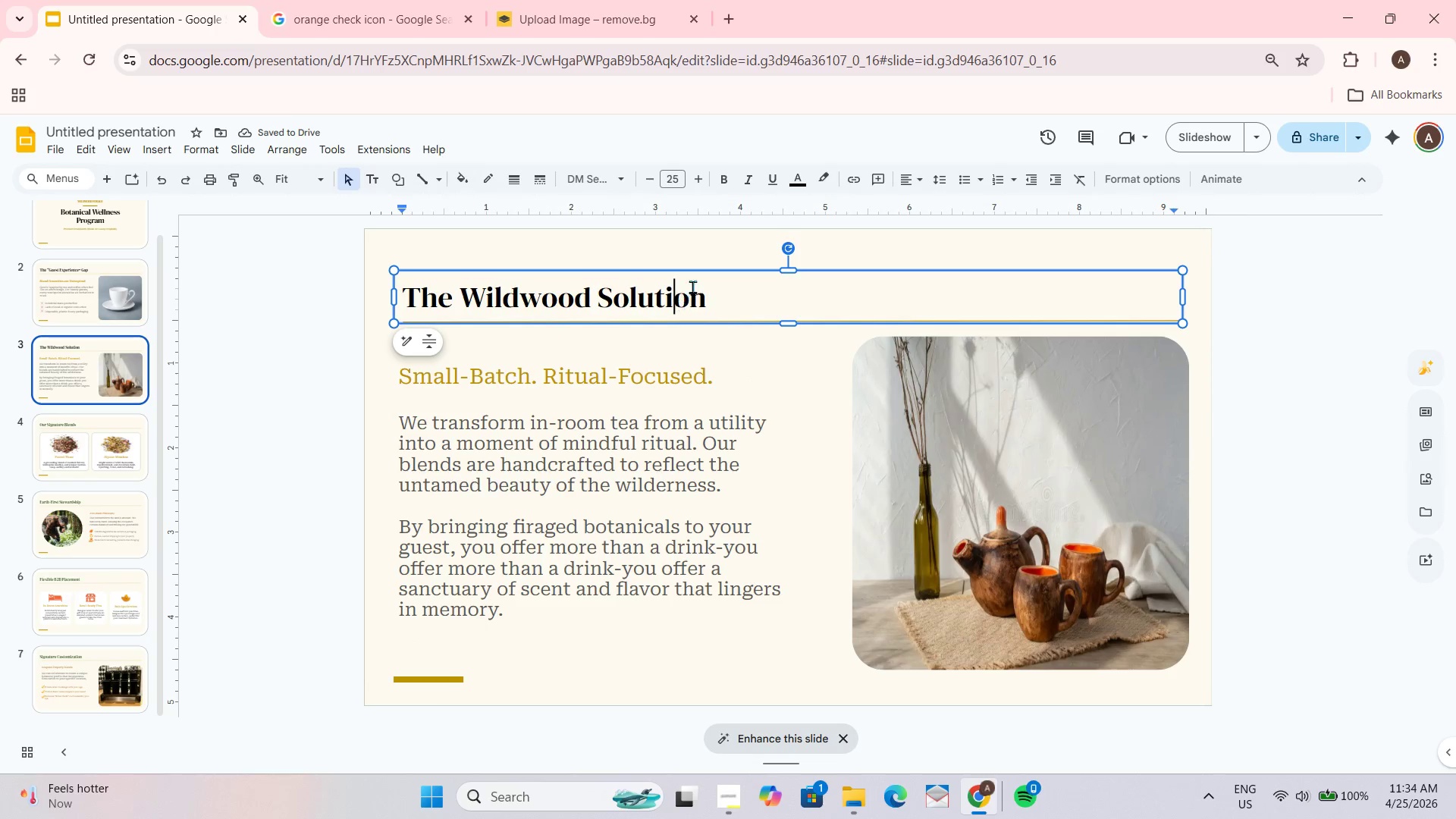 
key(Control+A)
 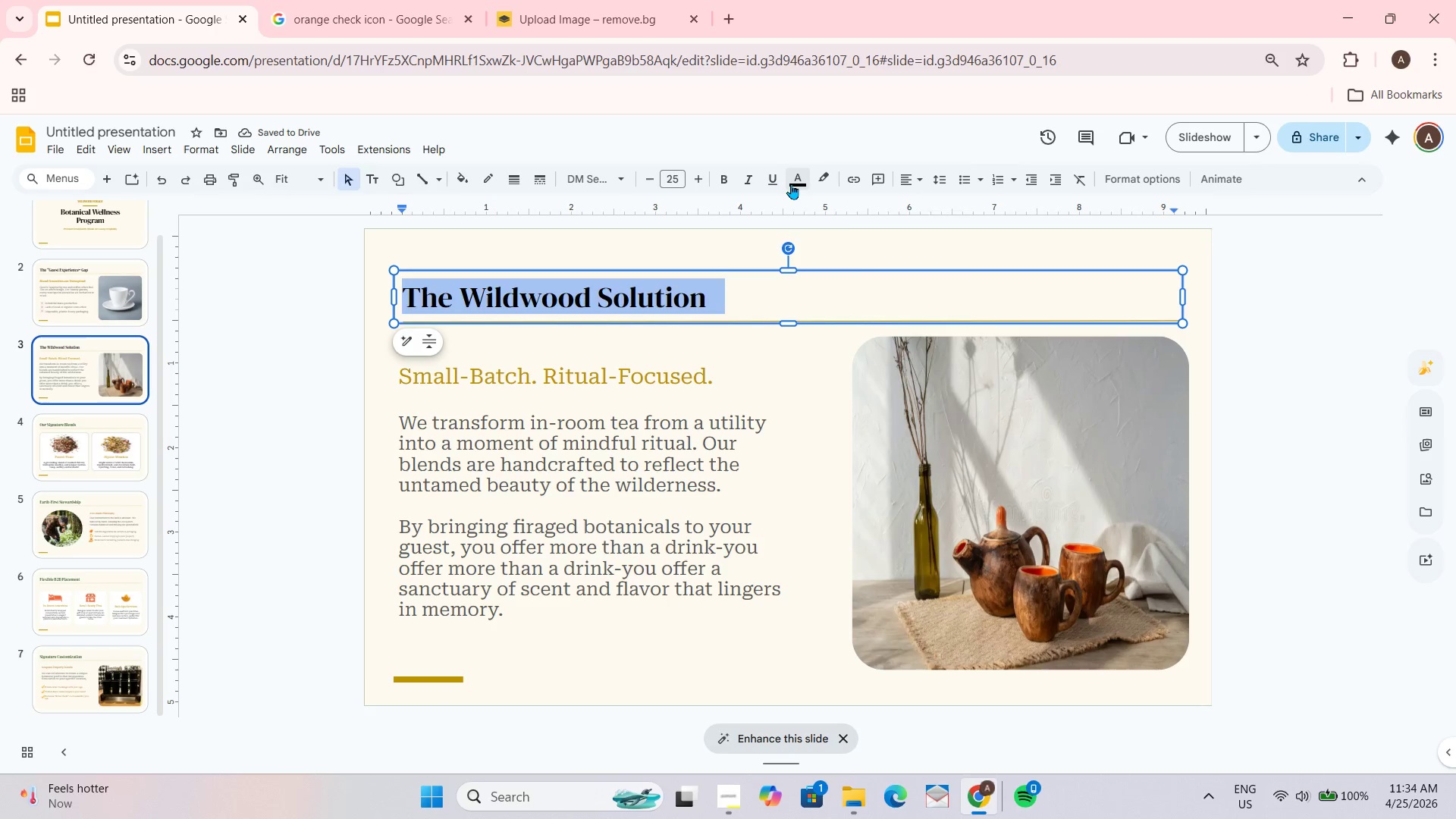 
left_click([791, 184])
 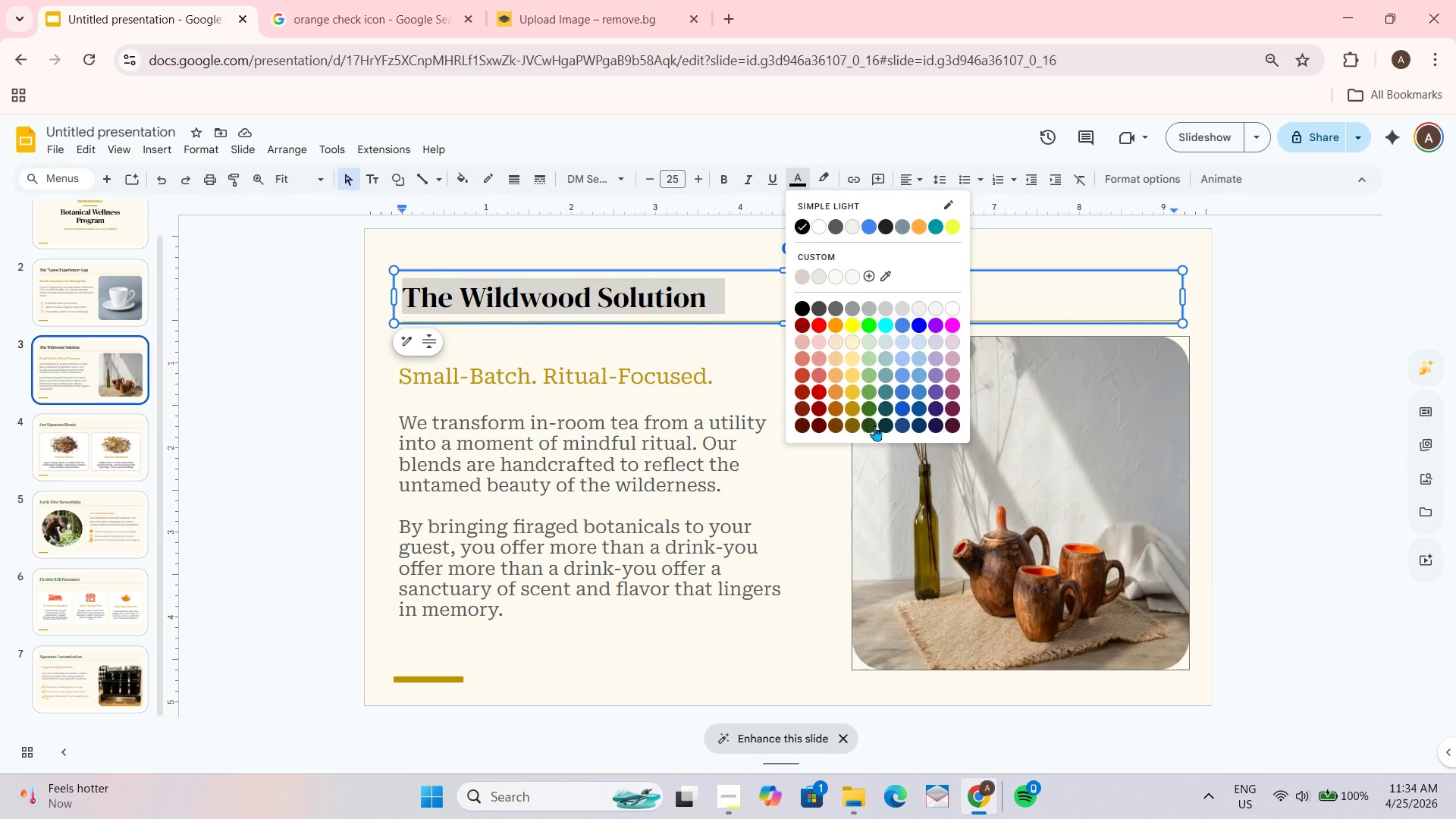 
double_click([1172, 390])
 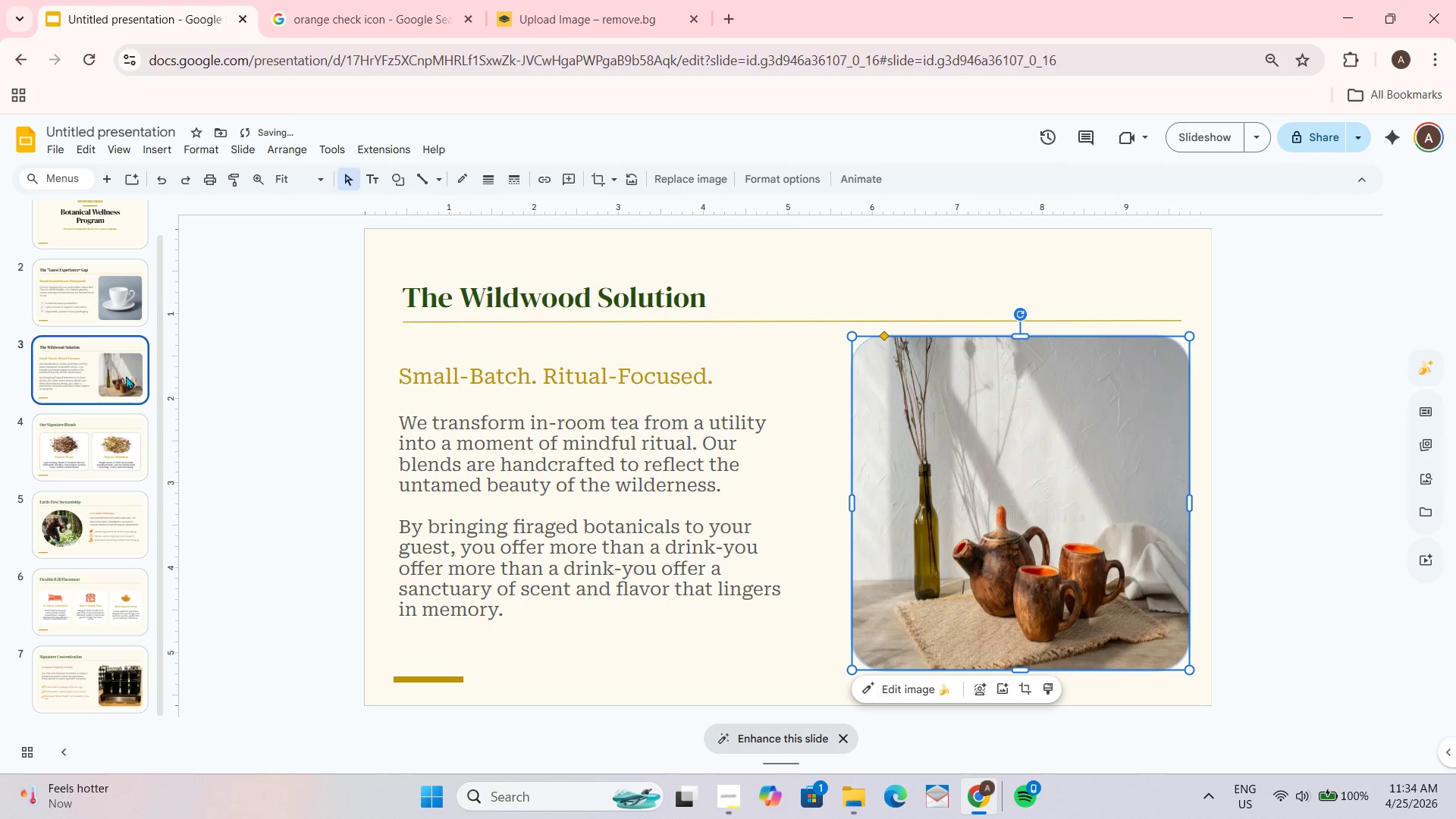 
left_click([84, 297])
 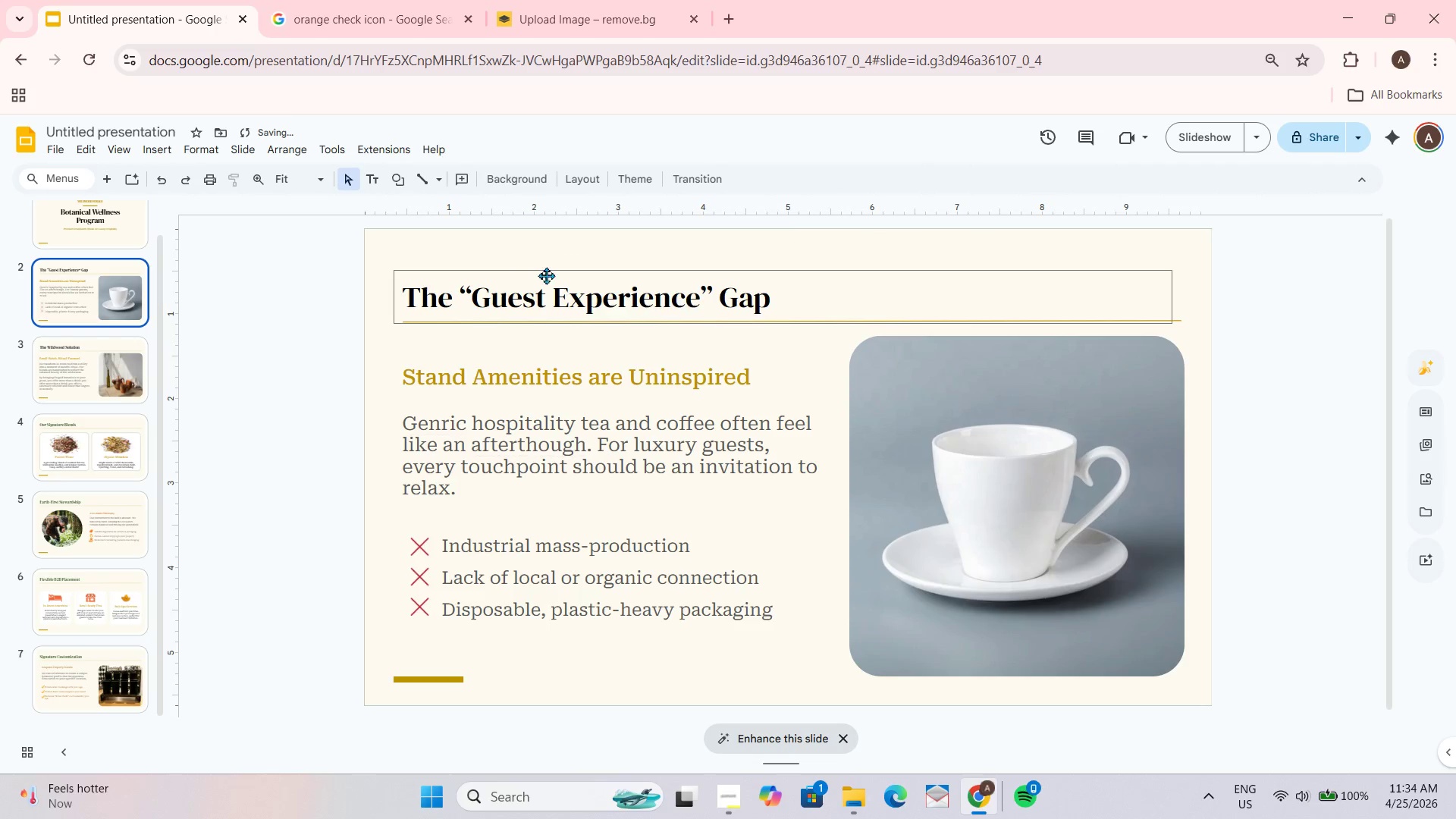 
left_click([582, 297])
 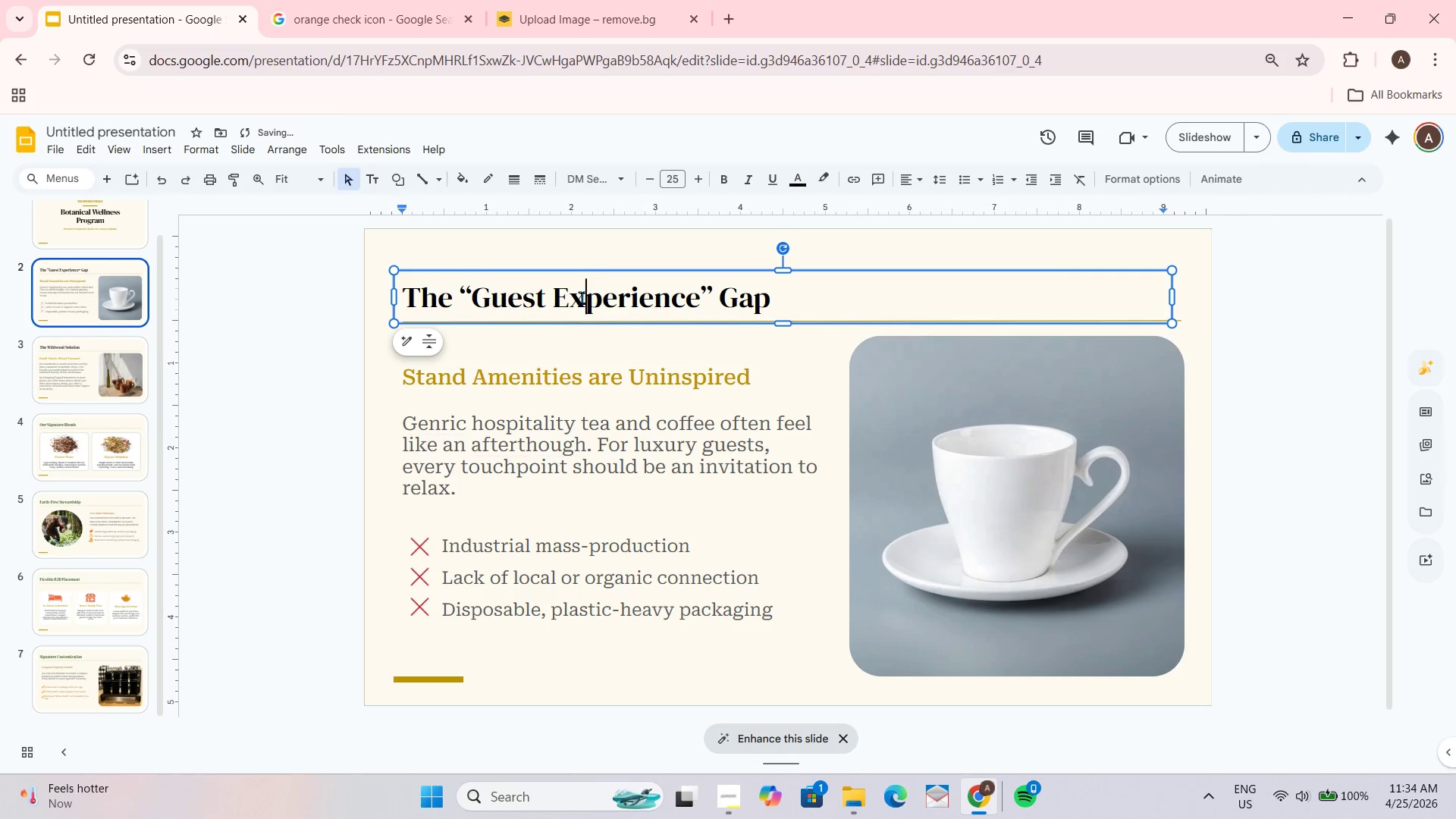 
key(Control+ControlLeft)
 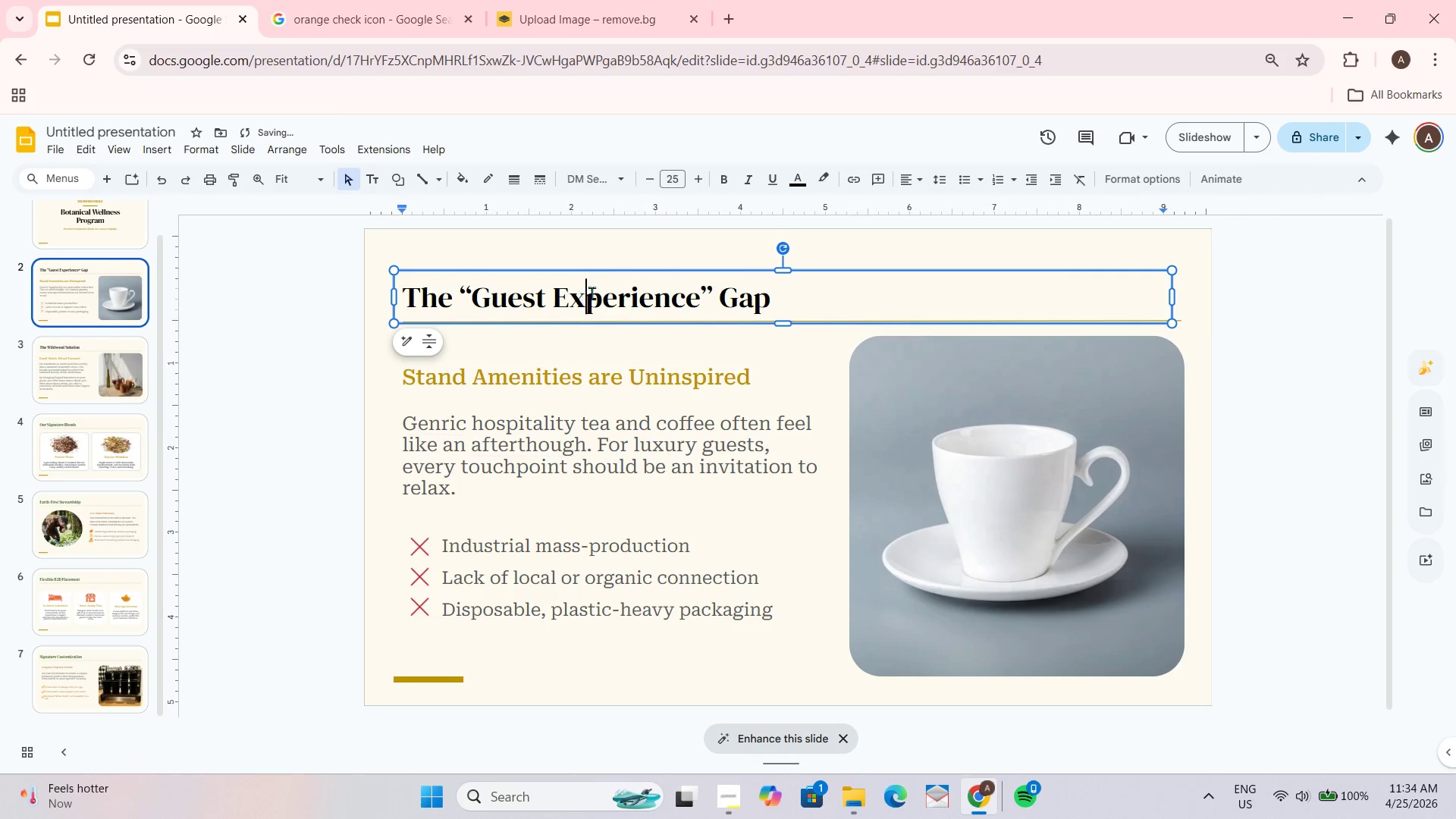 
key(Control+A)
 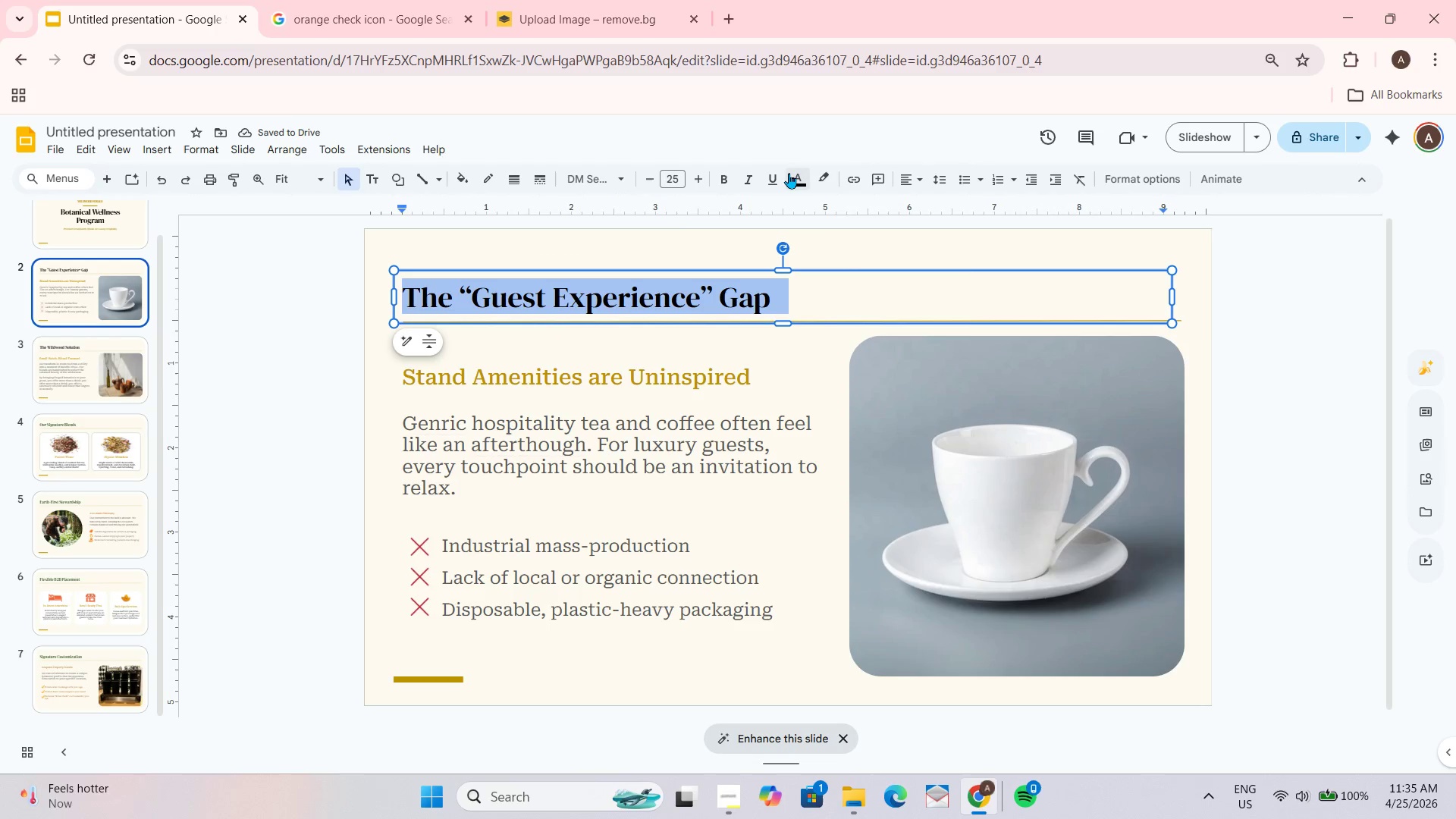 
left_click([794, 173])
 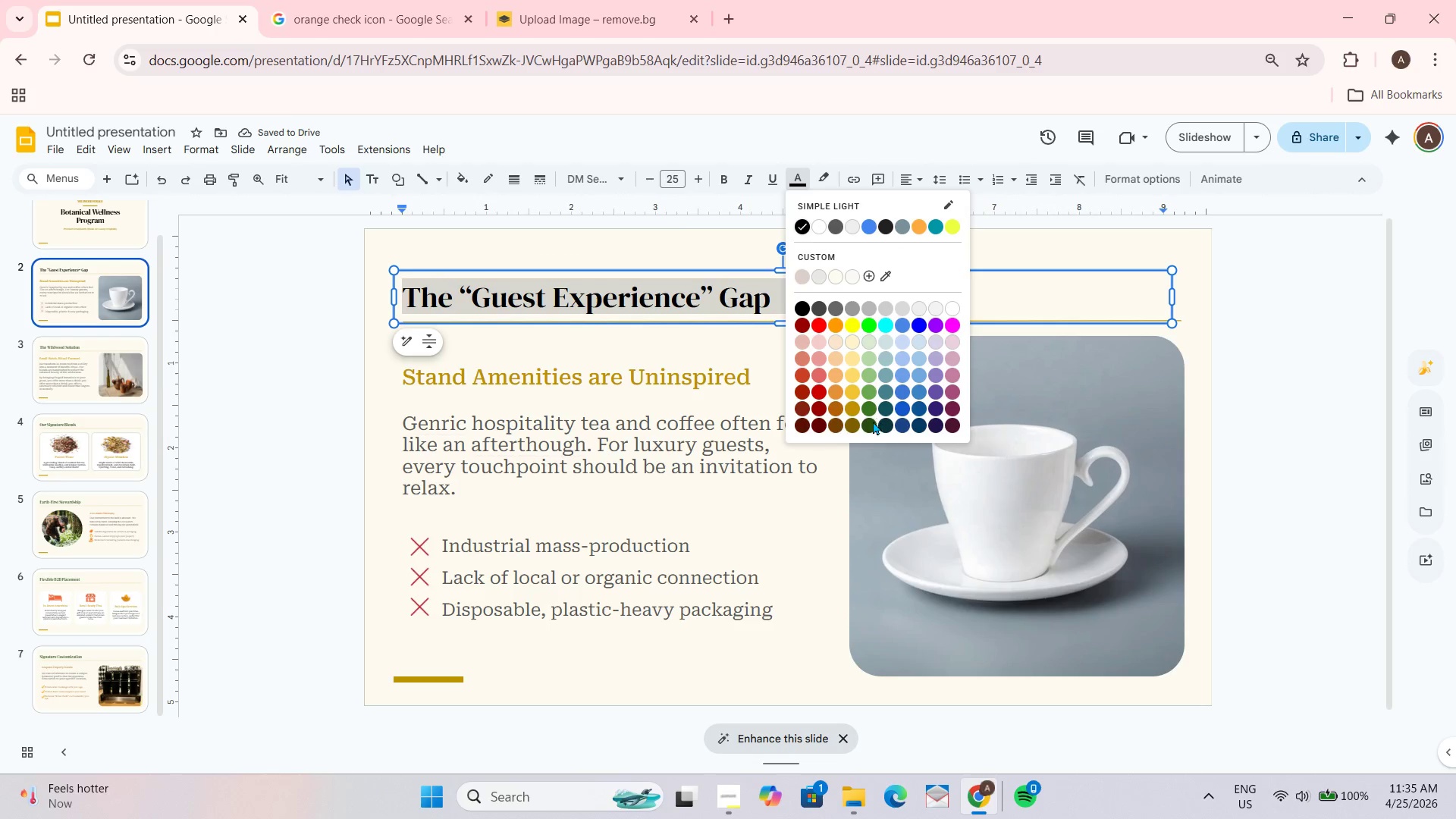 
left_click([871, 421])
 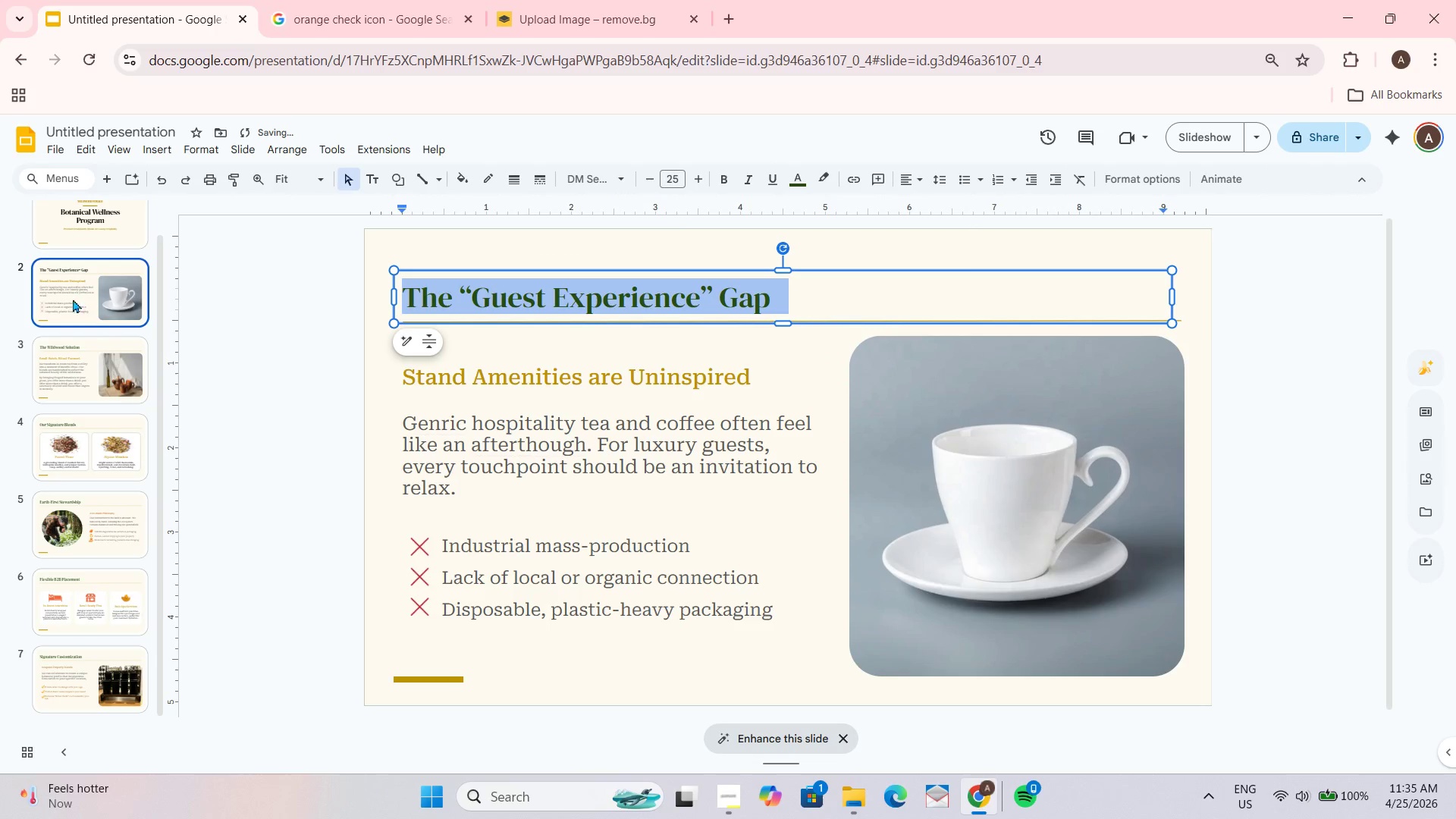 
scroll: coordinate [71, 305], scroll_direction: up, amount: 2.0
 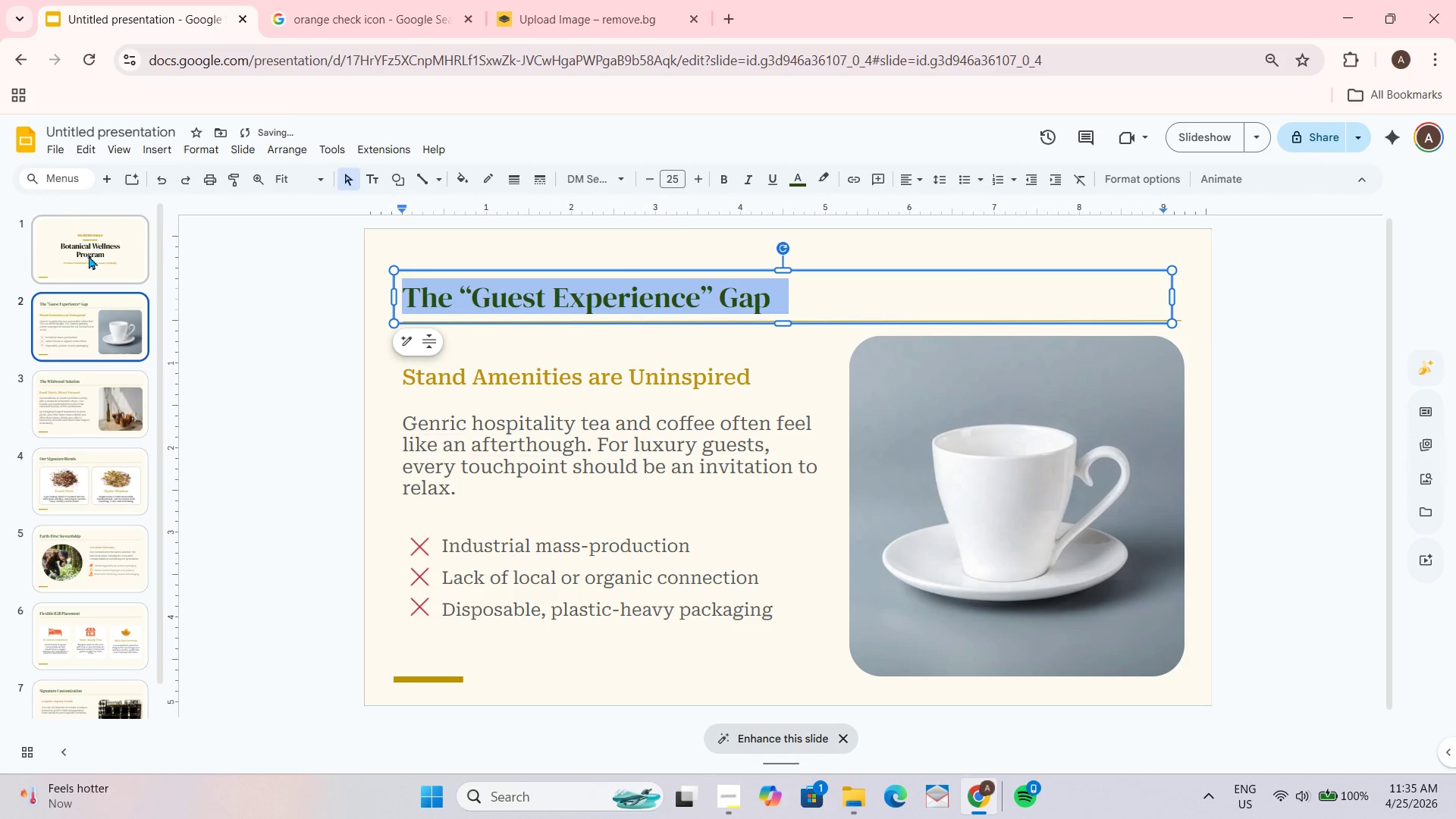 
left_click([86, 253])
 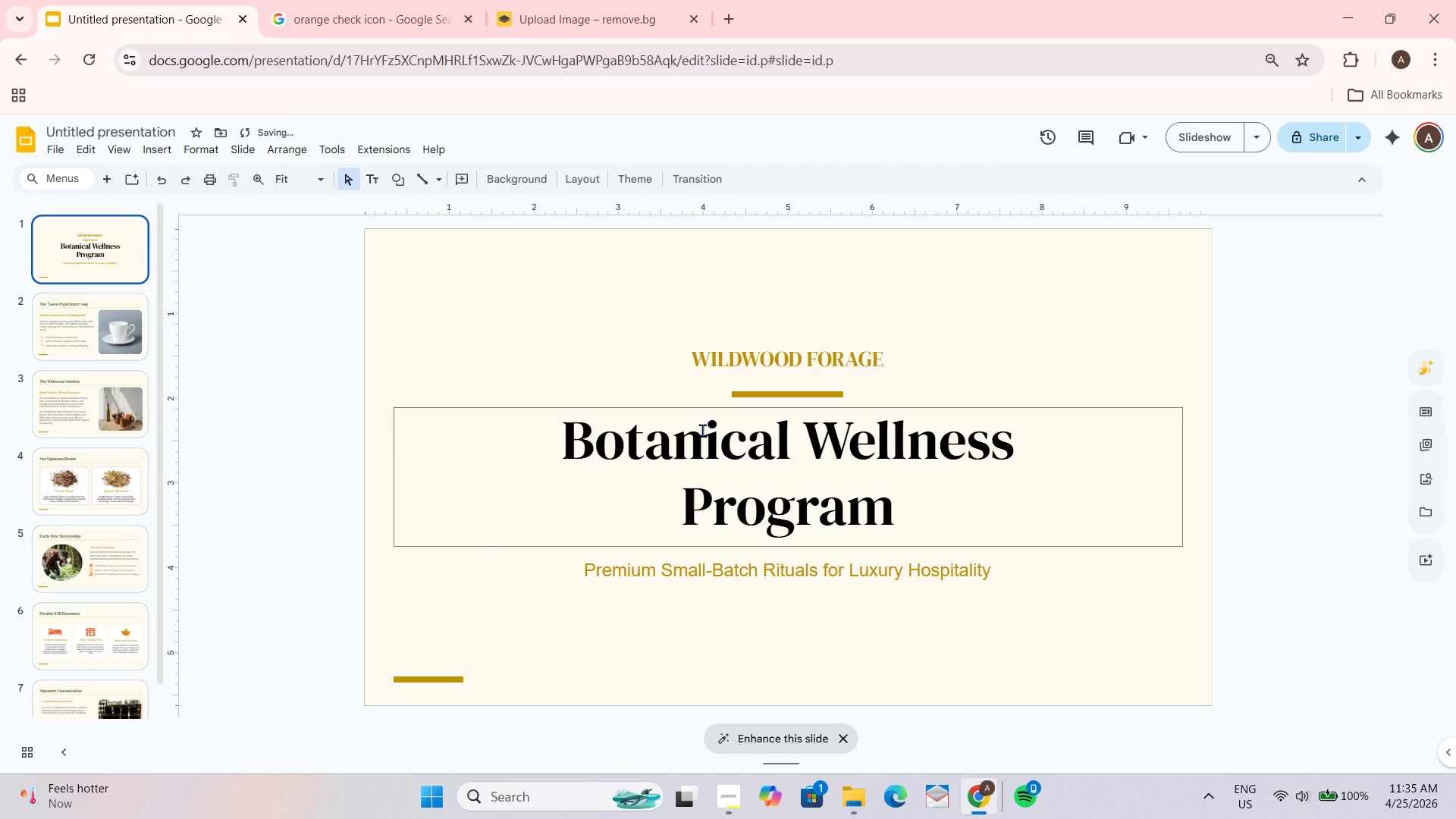 
scroll: coordinate [89, 251], scroll_direction: up, amount: 1.0
 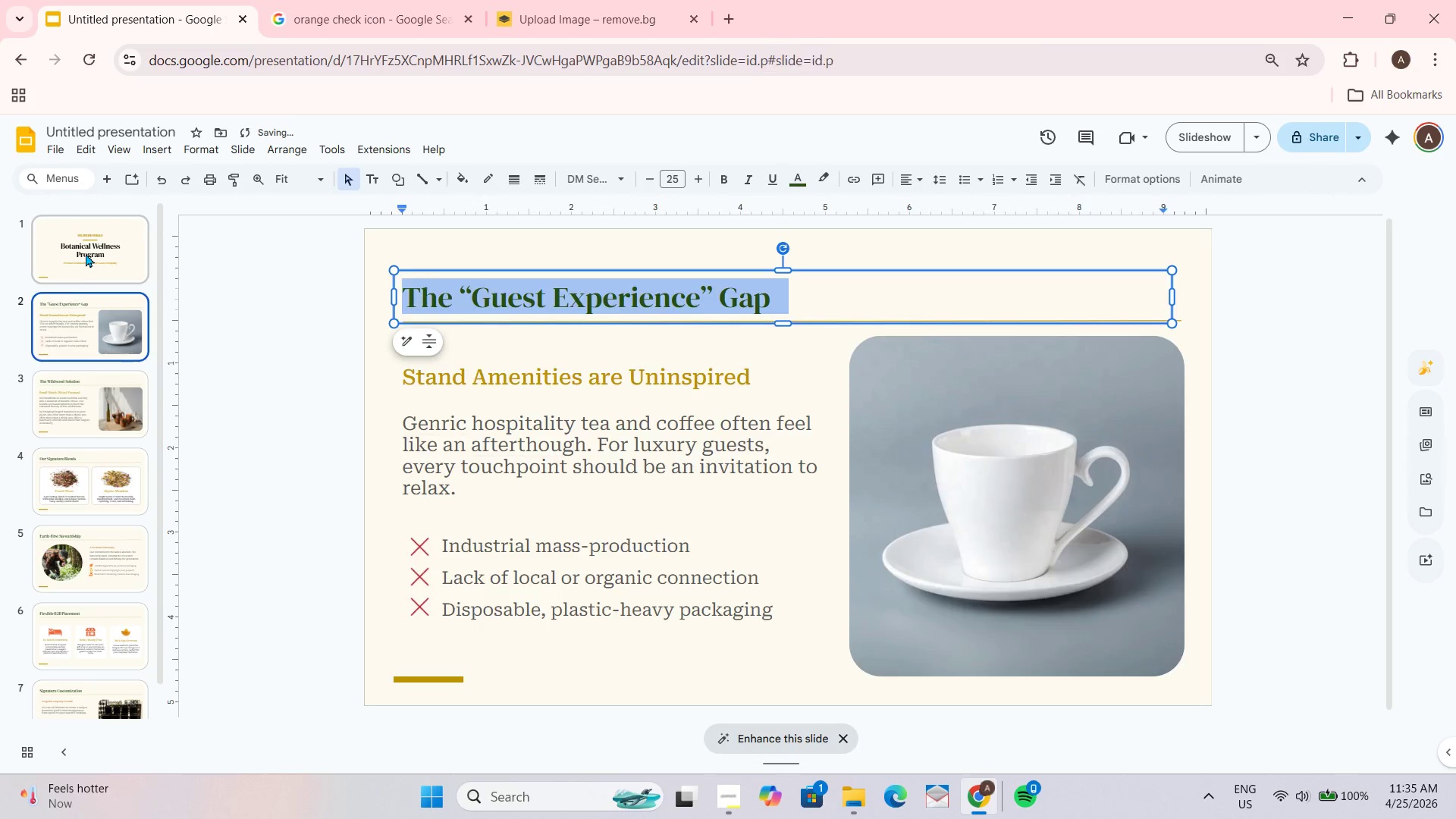 
left_click([702, 426])
 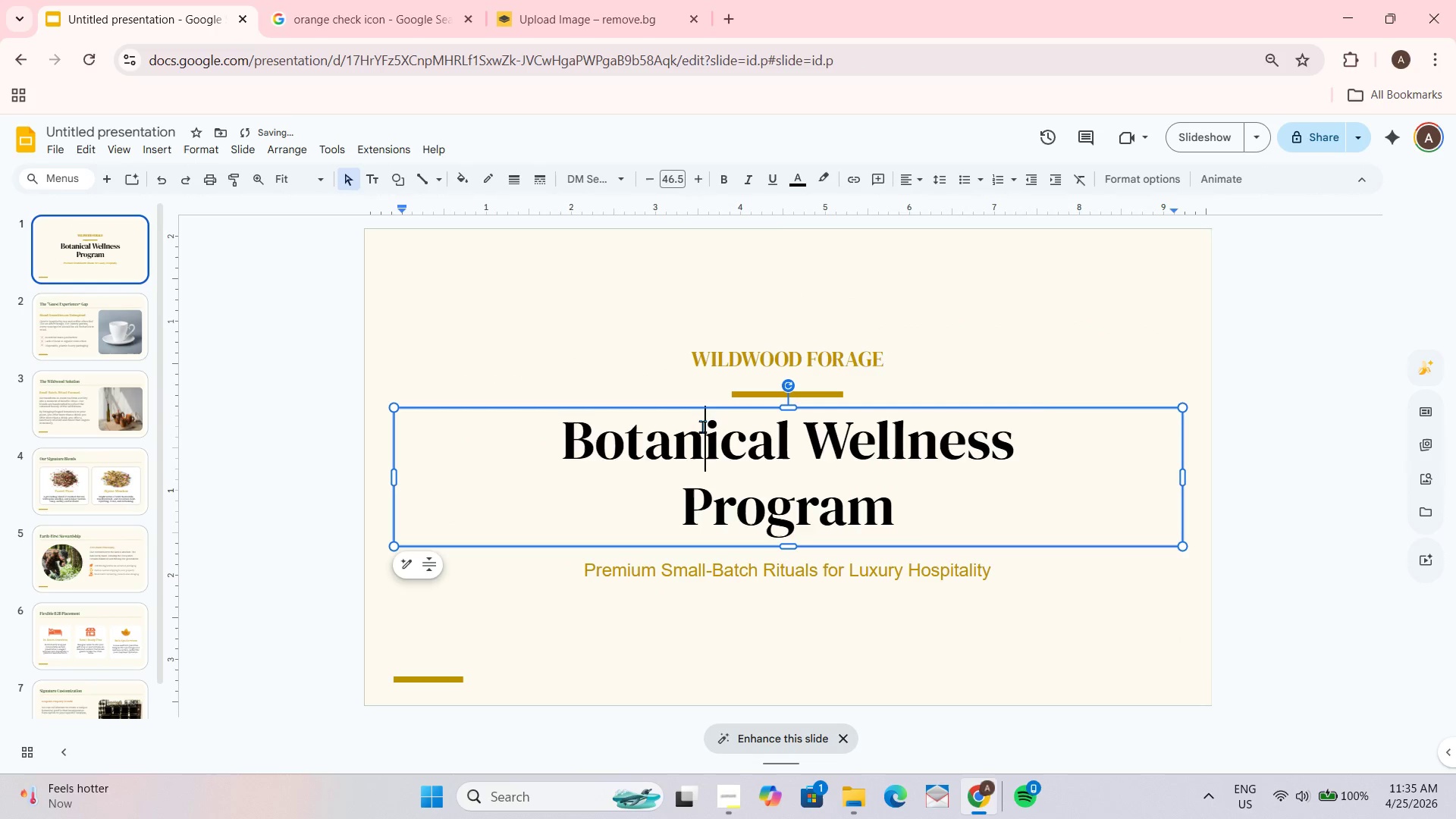 
key(Control+ControlLeft)
 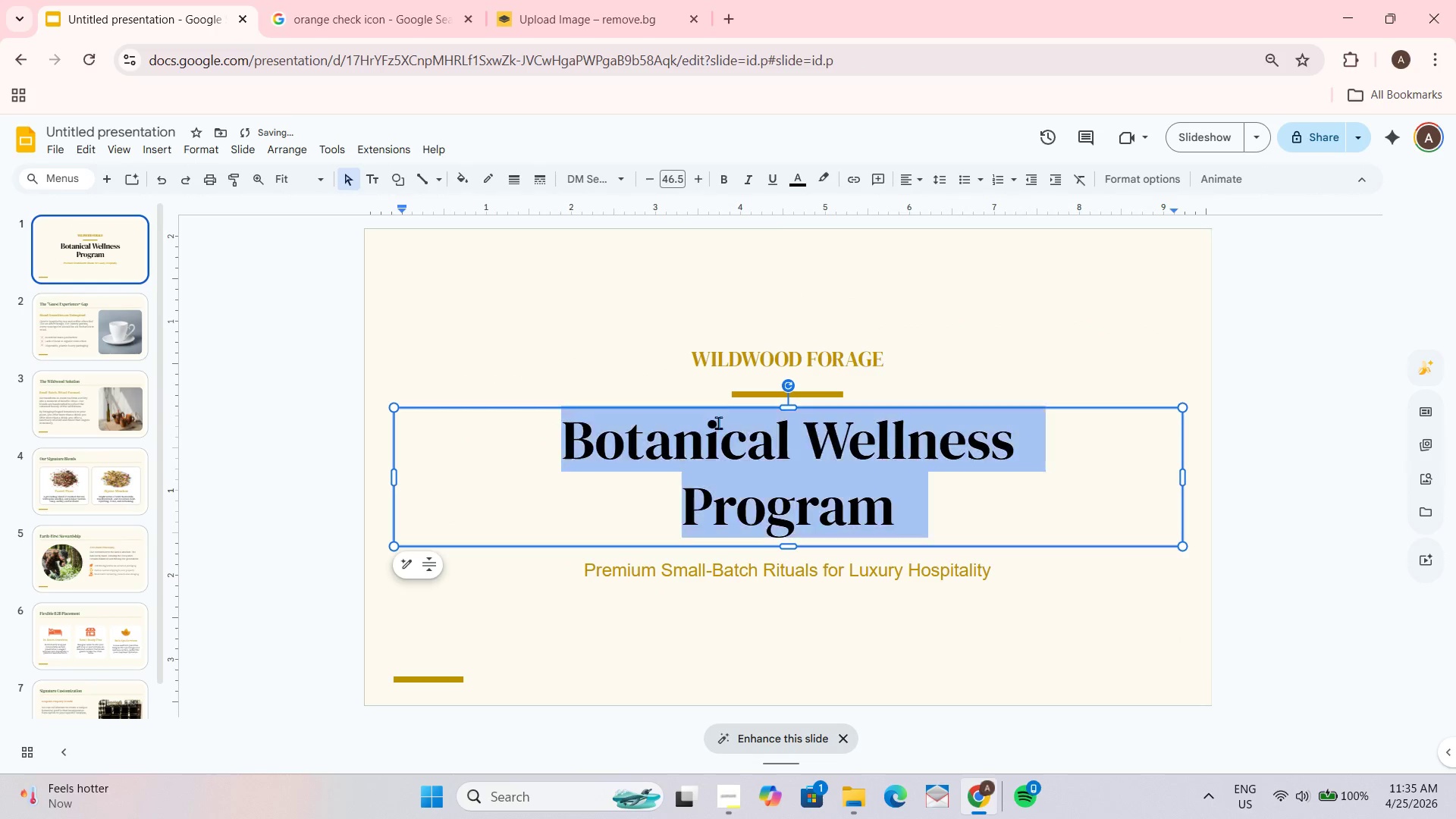 
key(Control+A)
 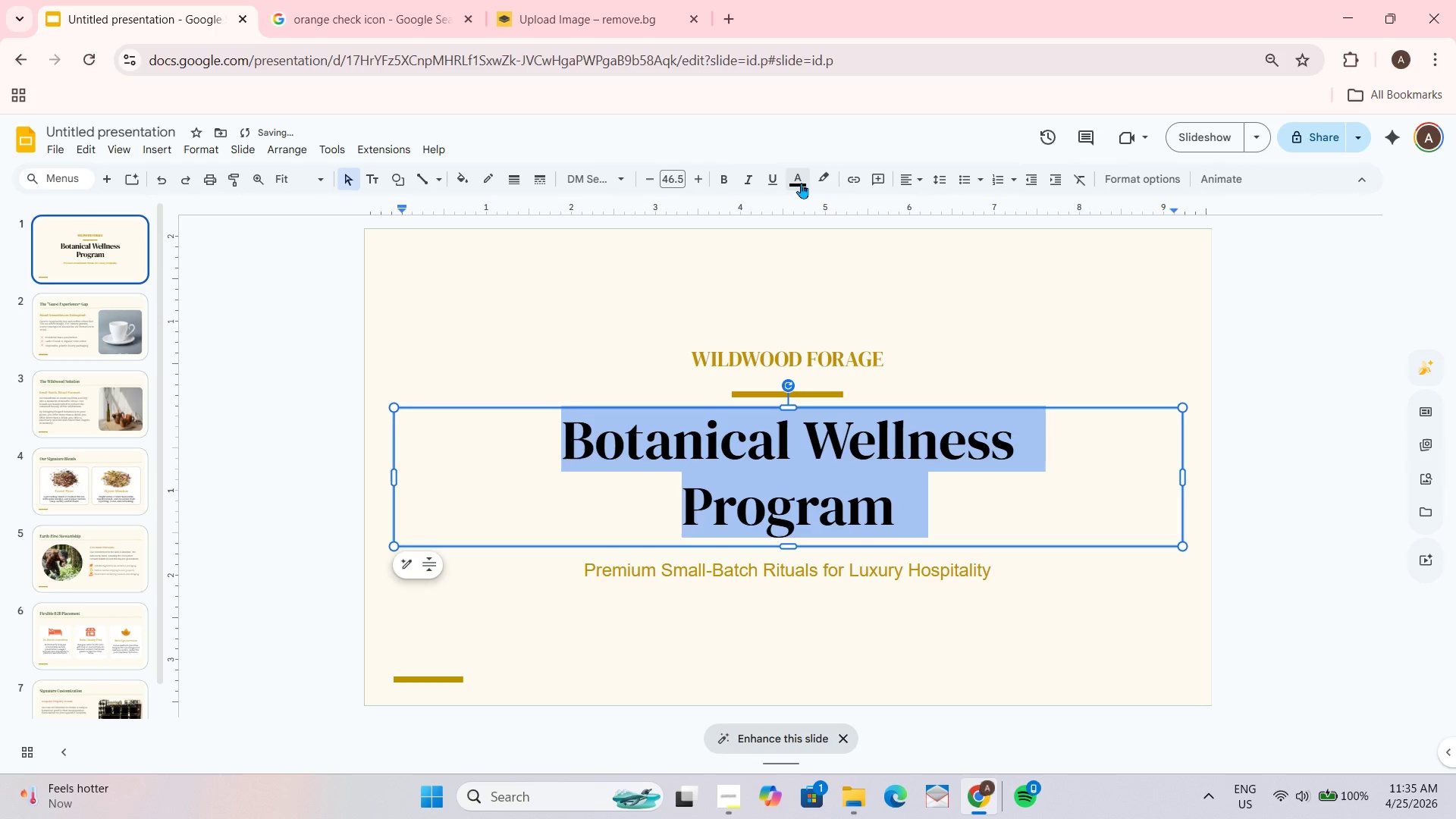 
left_click([801, 170])
 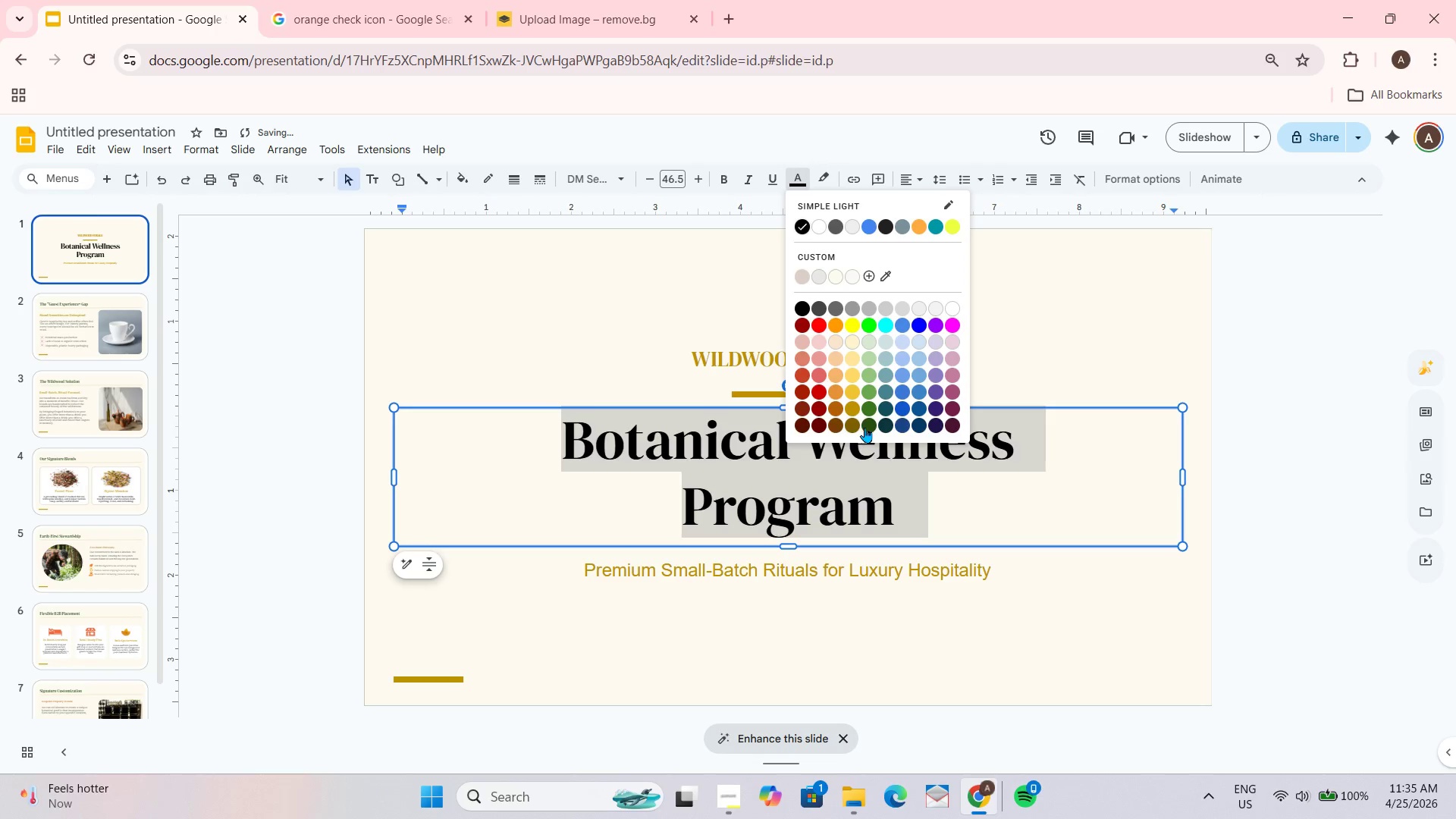 
left_click([867, 427])
 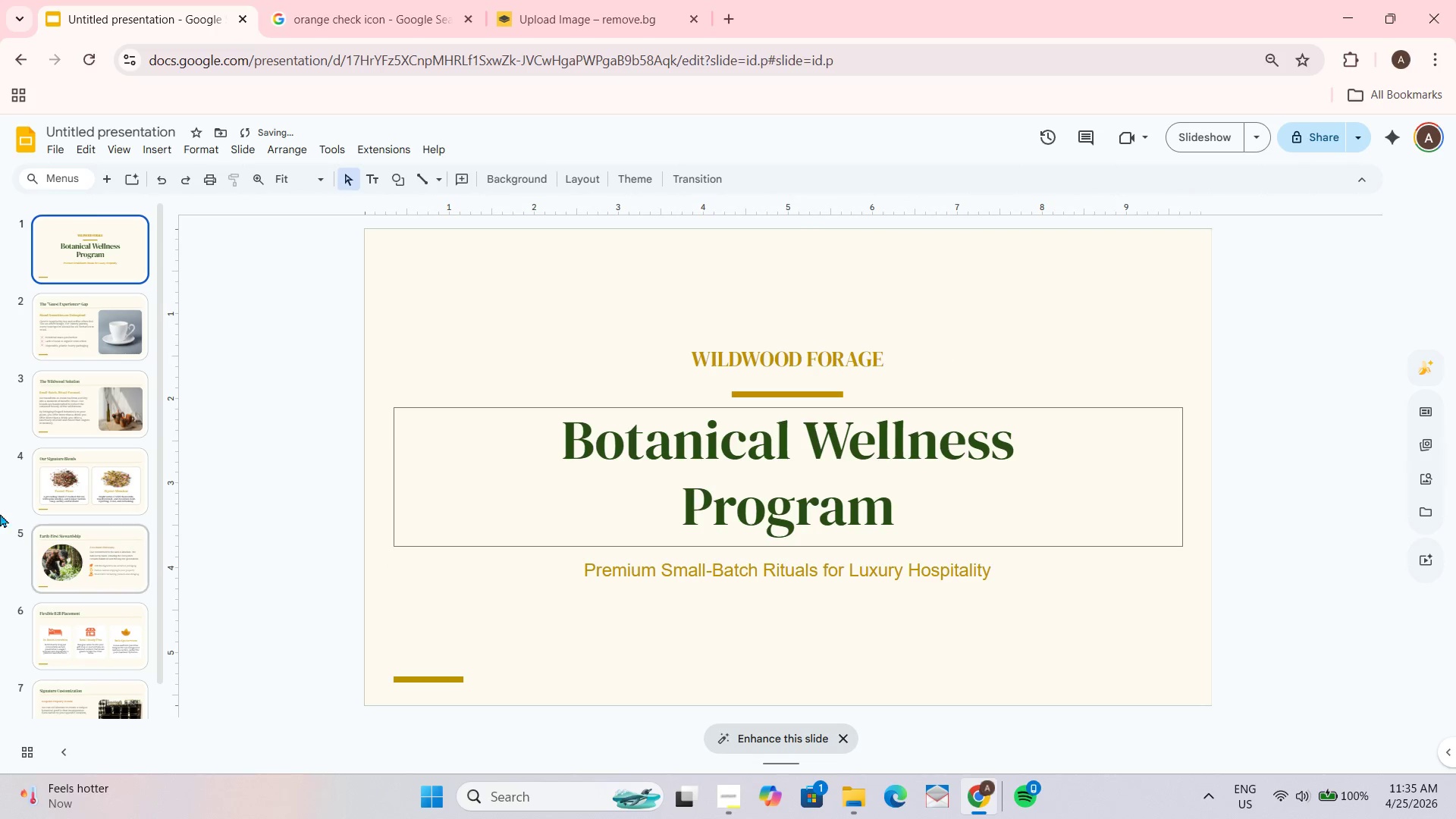 
scroll: coordinate [81, 502], scroll_direction: down, amount: 7.0
 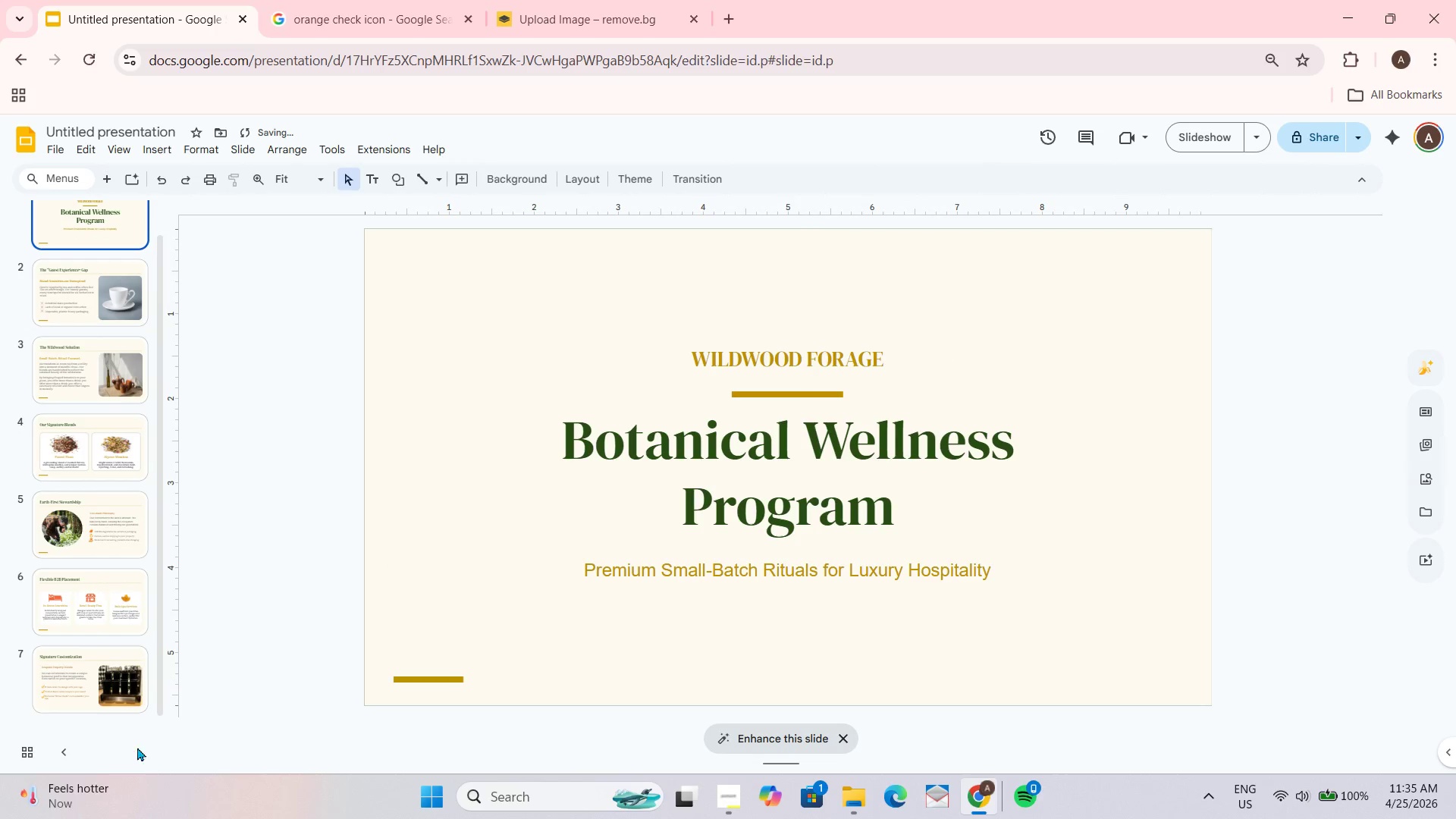 
left_click([112, 694])
 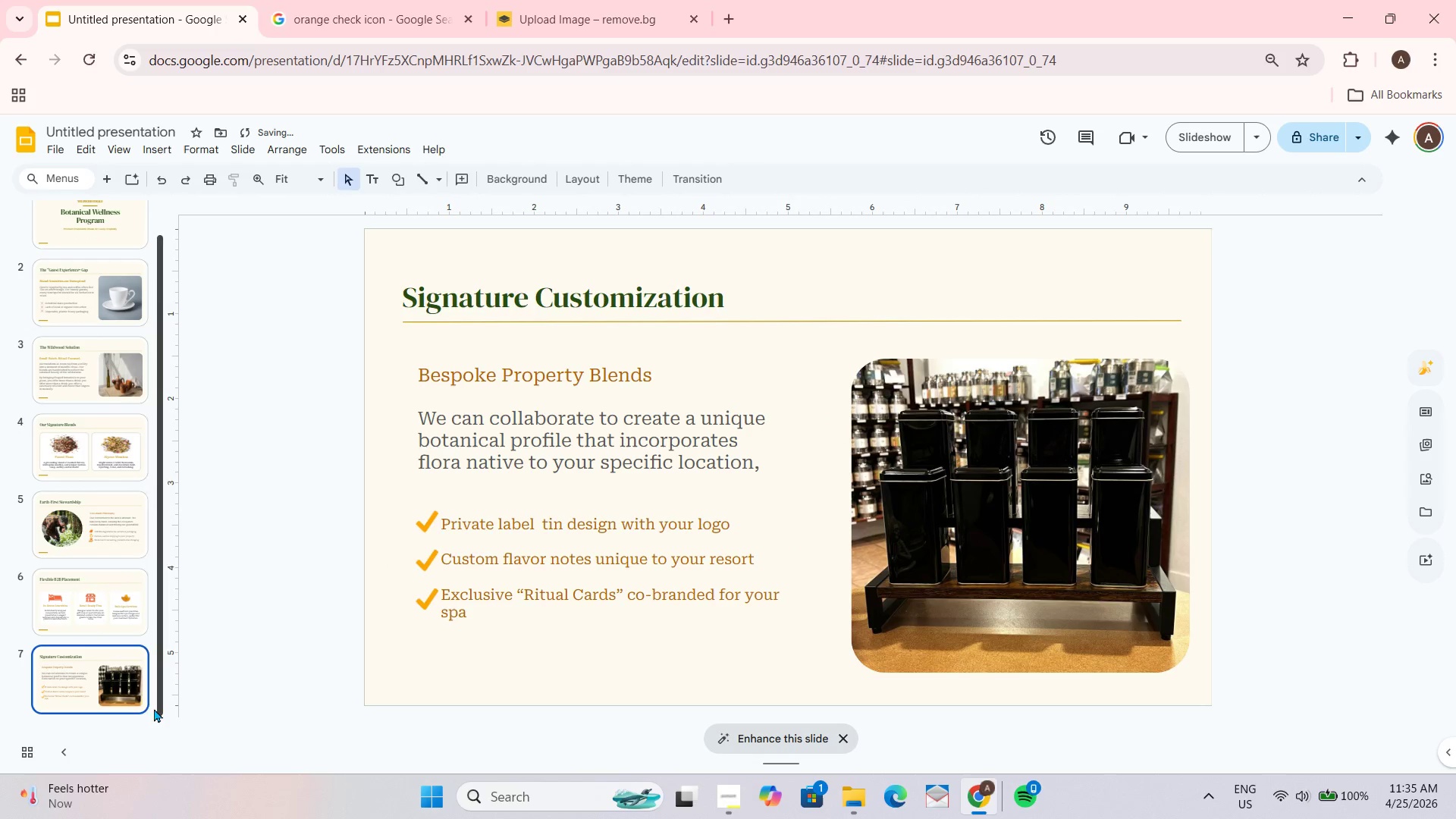 
scroll: coordinate [137, 711], scroll_direction: down, amount: 2.0
 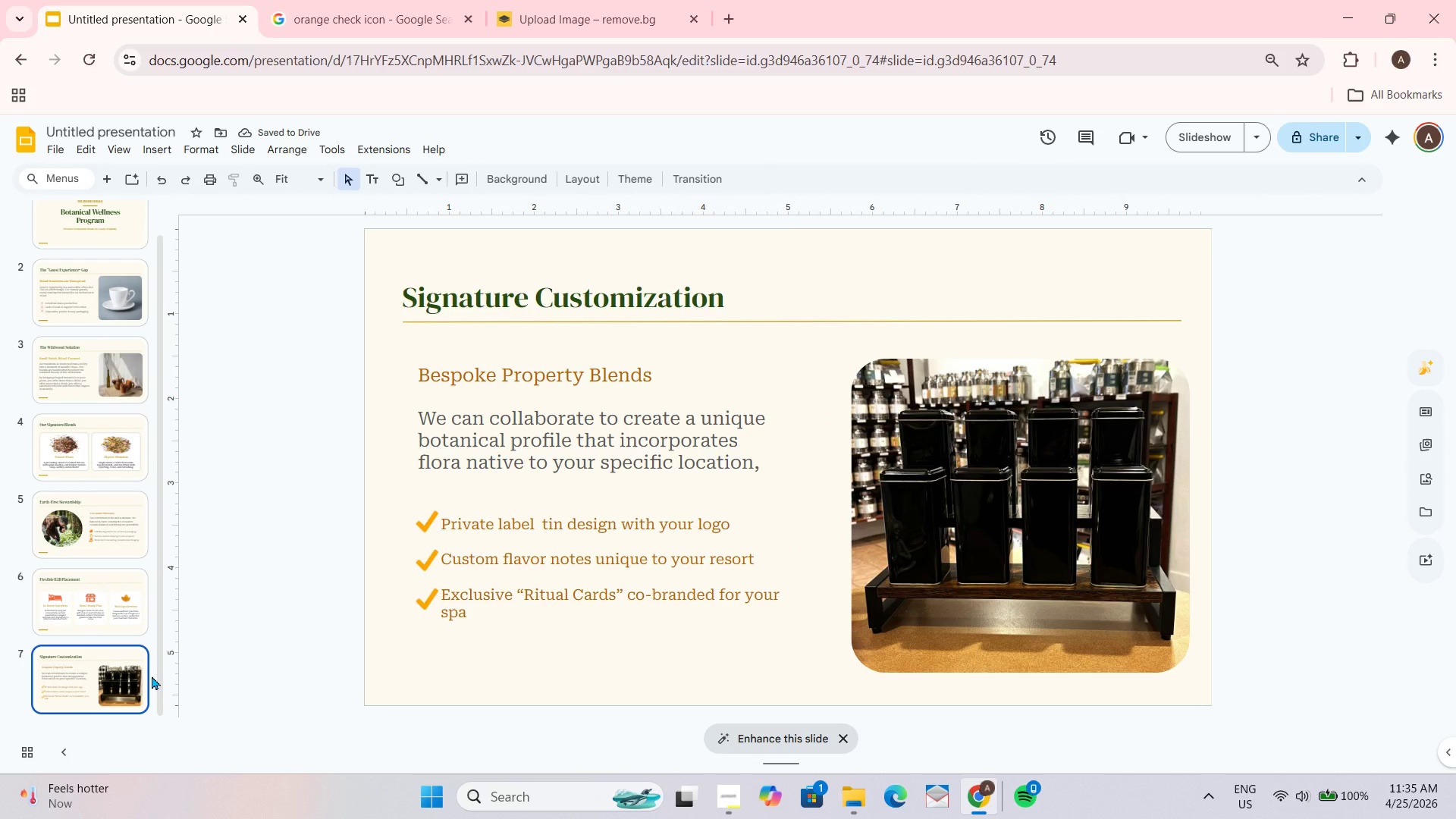 
key(Enter)
 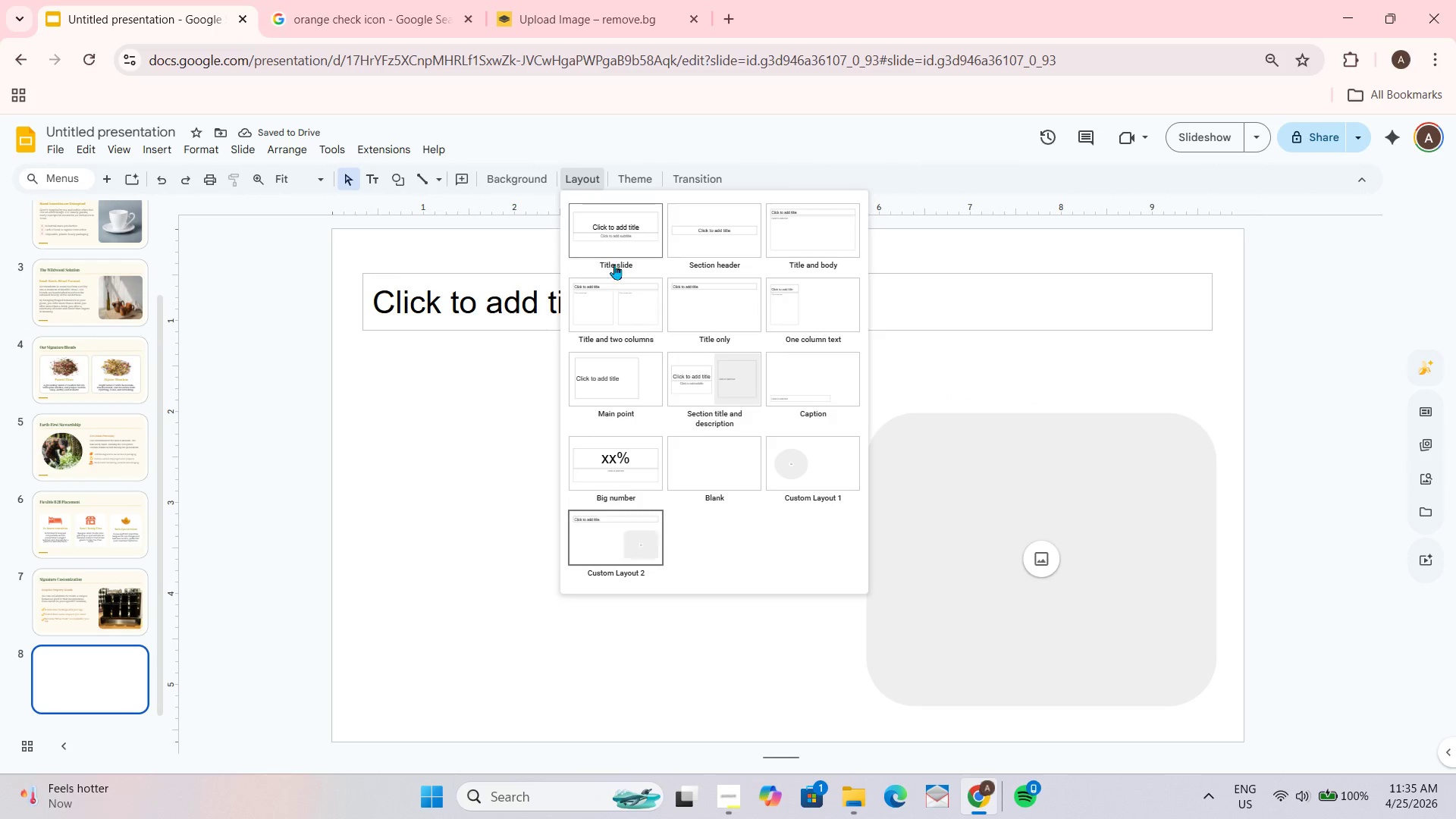 
left_click([781, 242])
 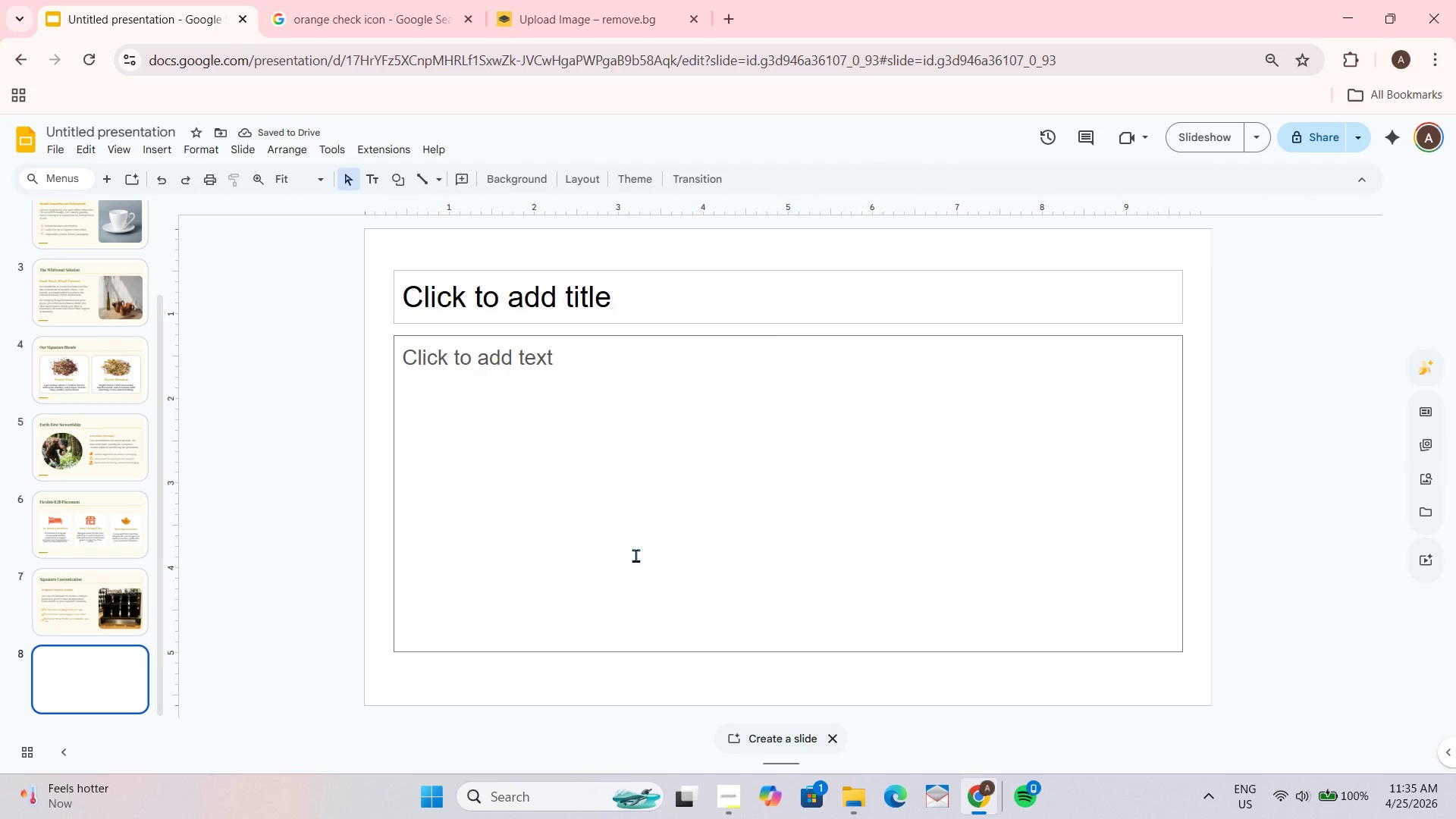 
wait(5.28)
 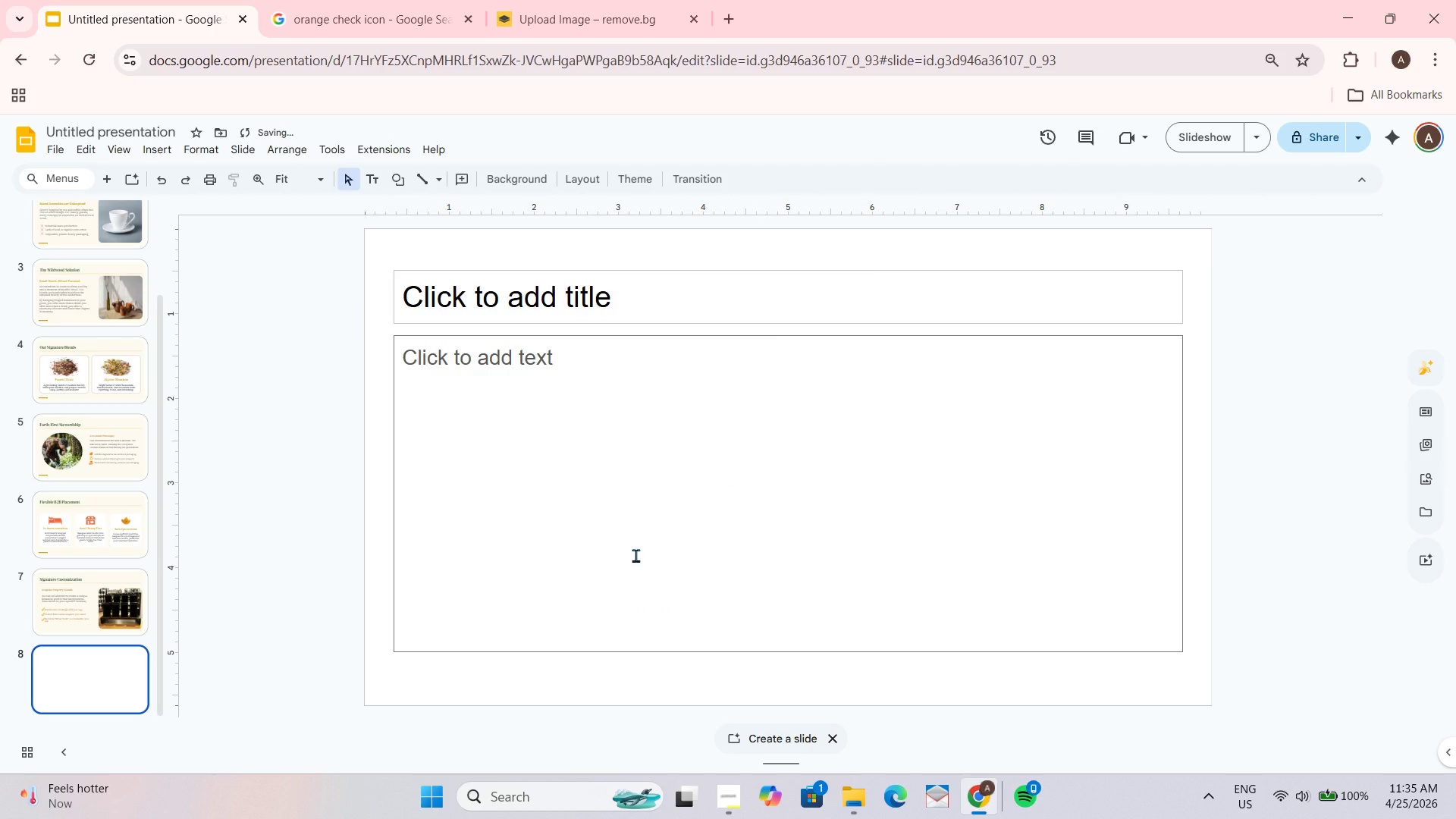 
left_click_drag(start_coordinate=[660, 676], to_coordinate=[670, 639])
 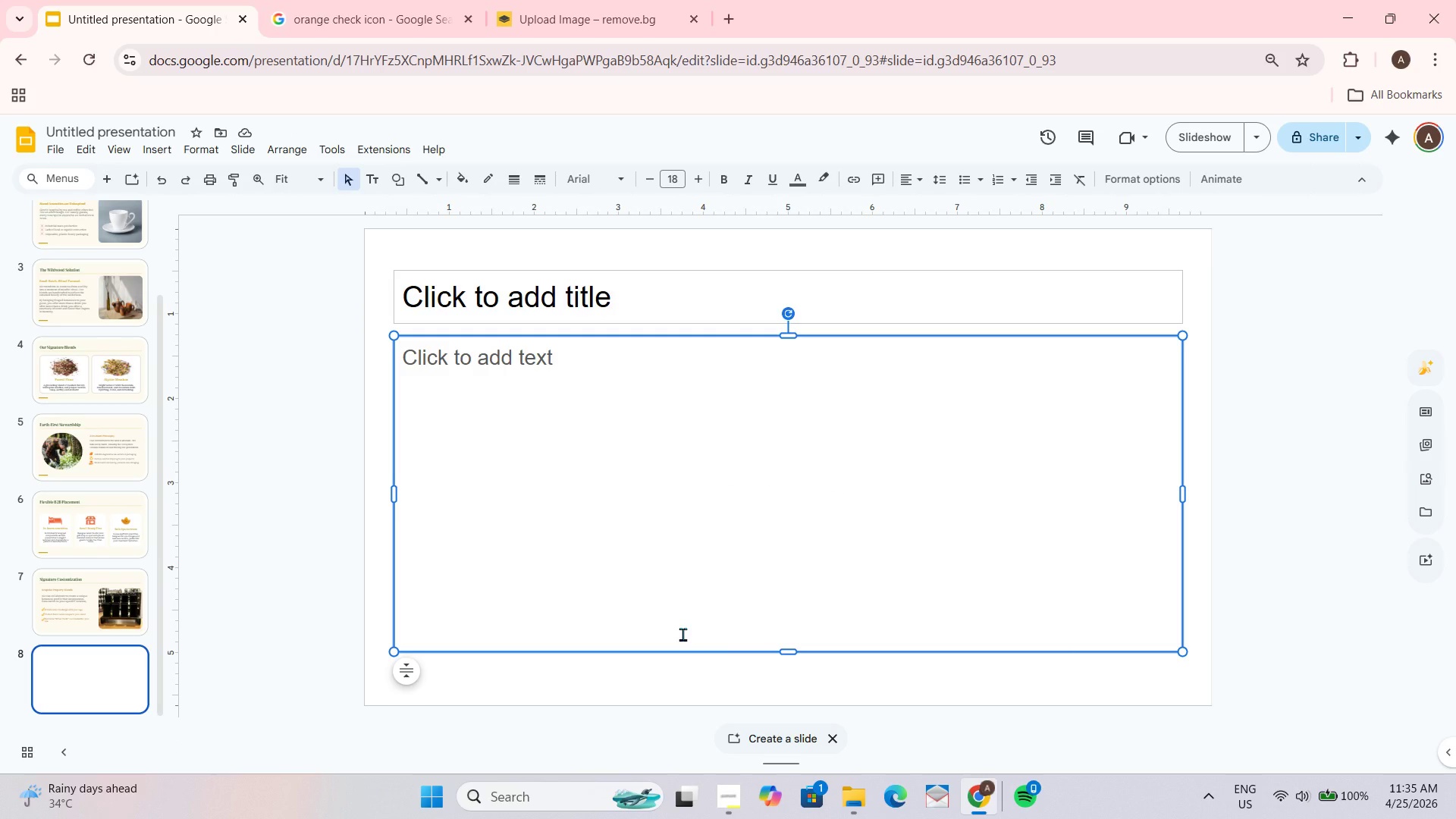 
key(Delete)
 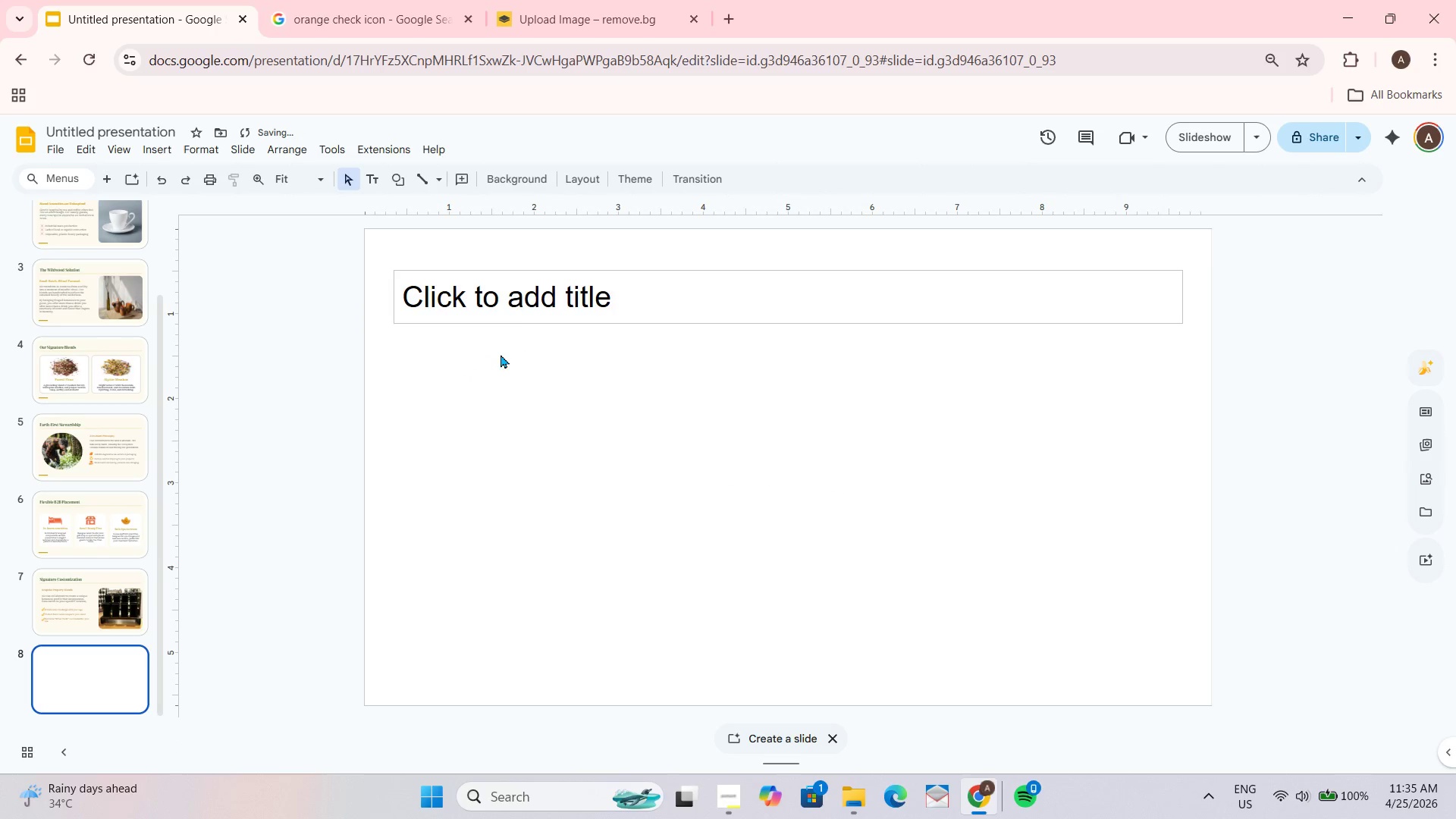 
left_click_drag(start_coordinate=[511, 377], to_coordinate=[588, 242])
 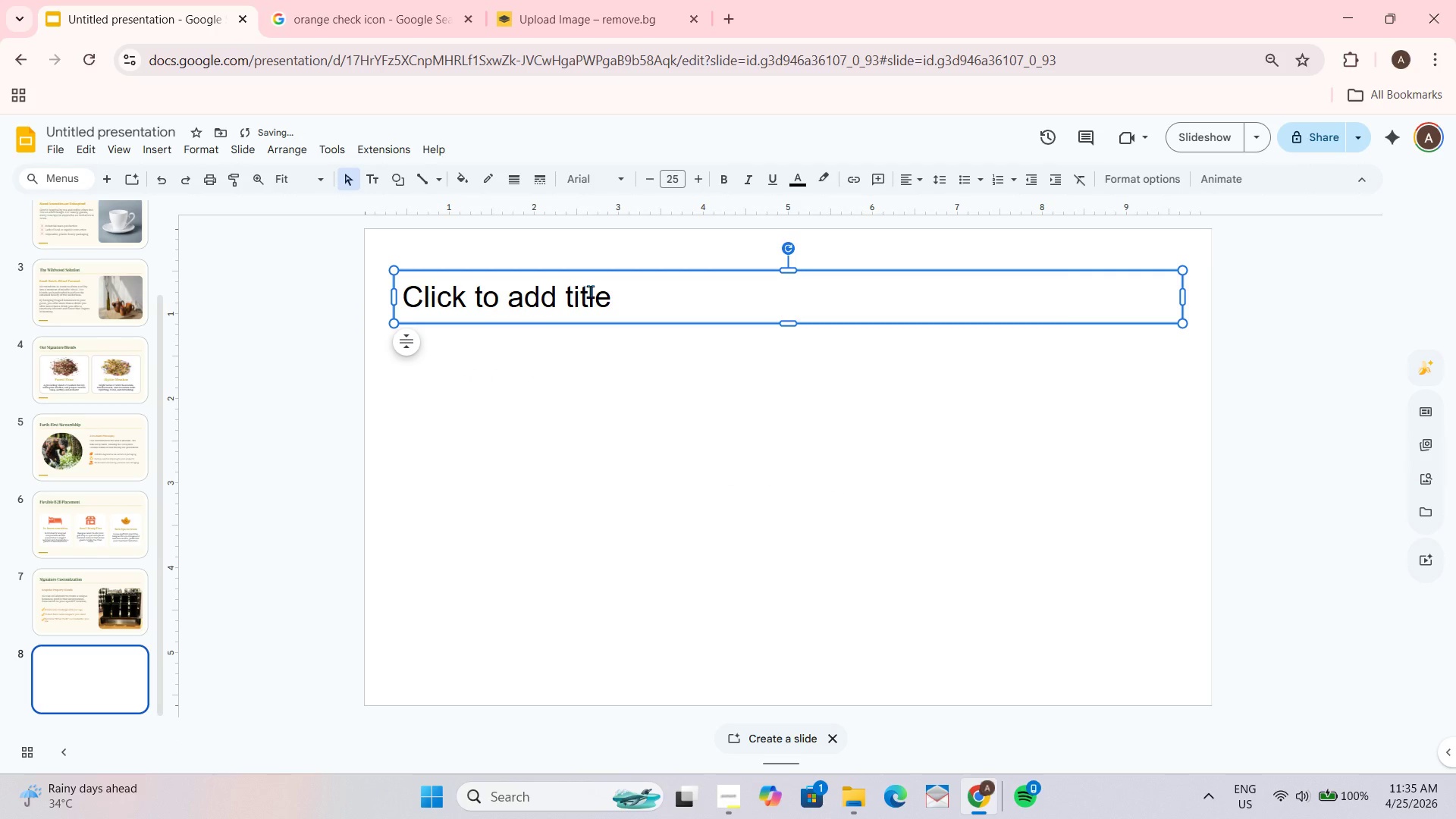 
key(Control+C)
 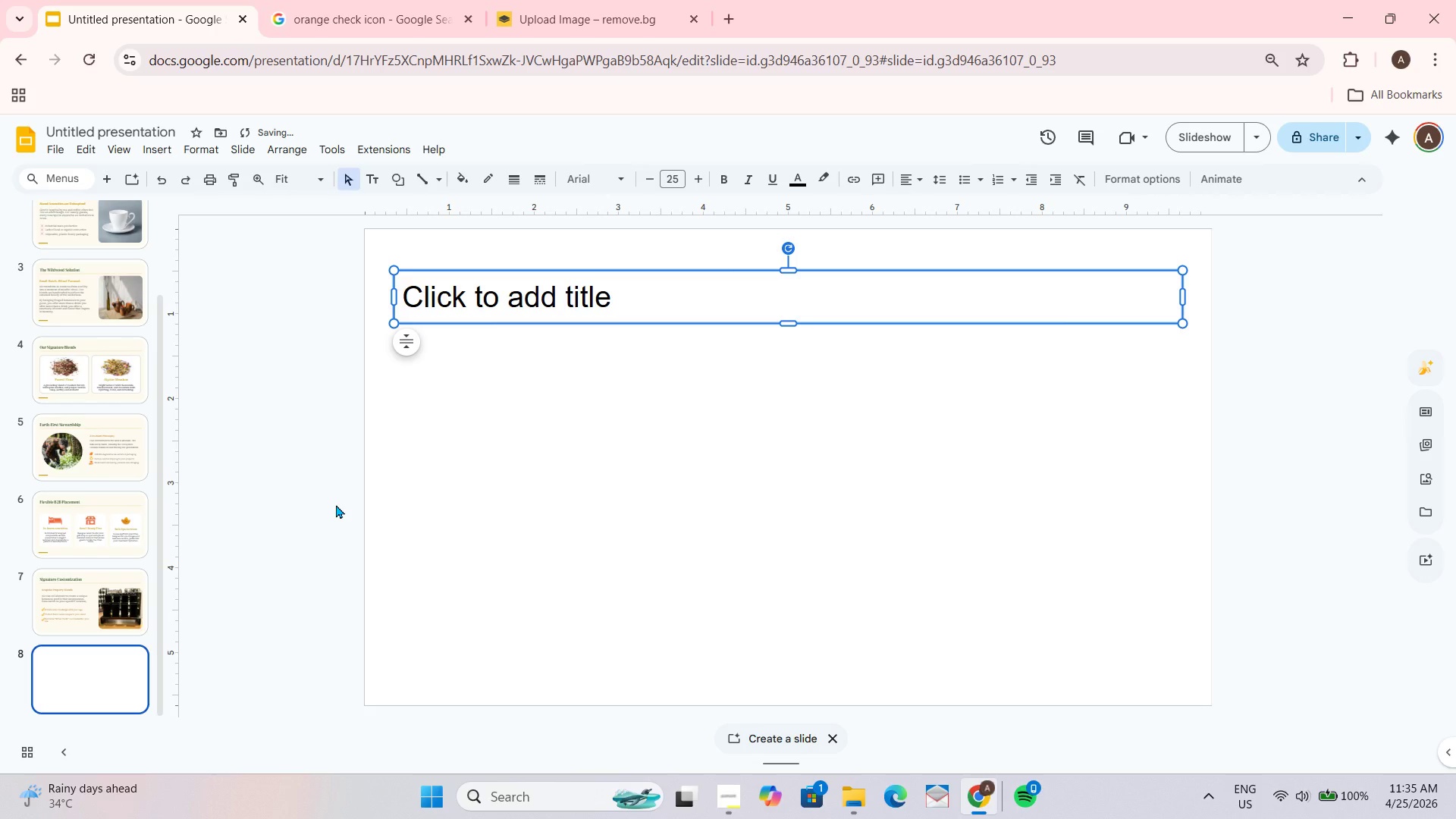 
key(Backspace)
 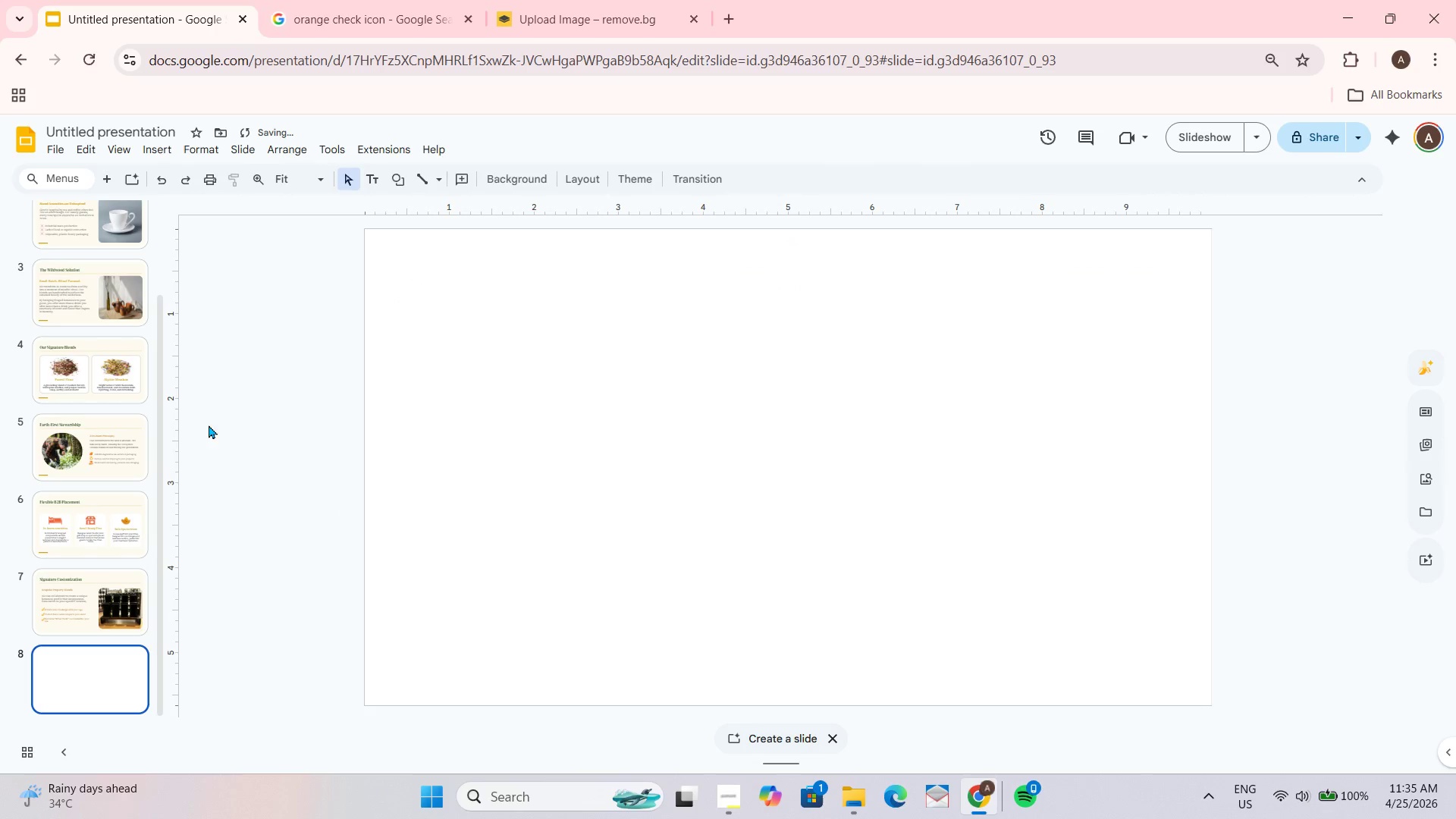 
left_click([90, 563])
 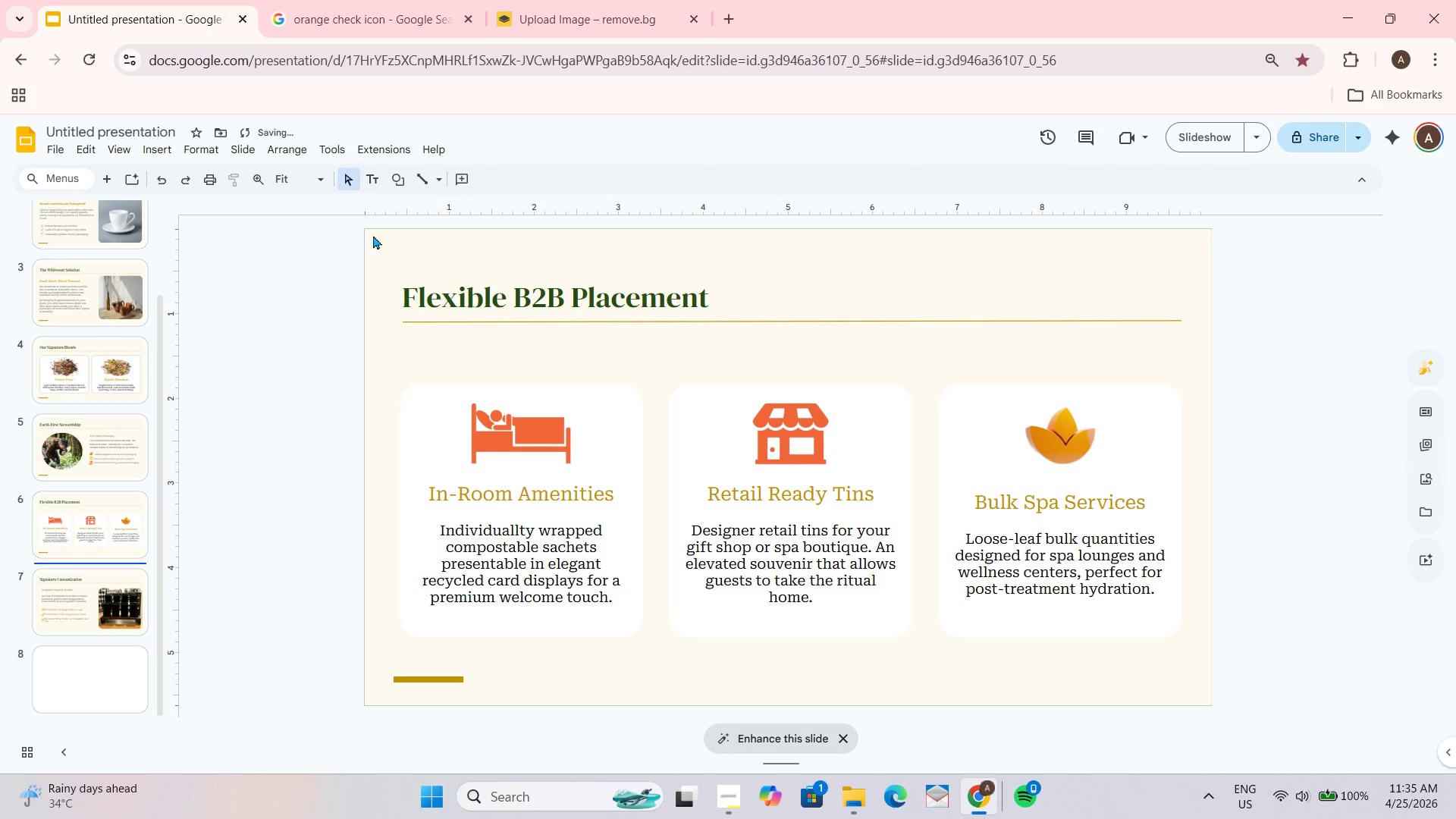 
left_click_drag(start_coordinate=[384, 231], to_coordinate=[484, 335])
 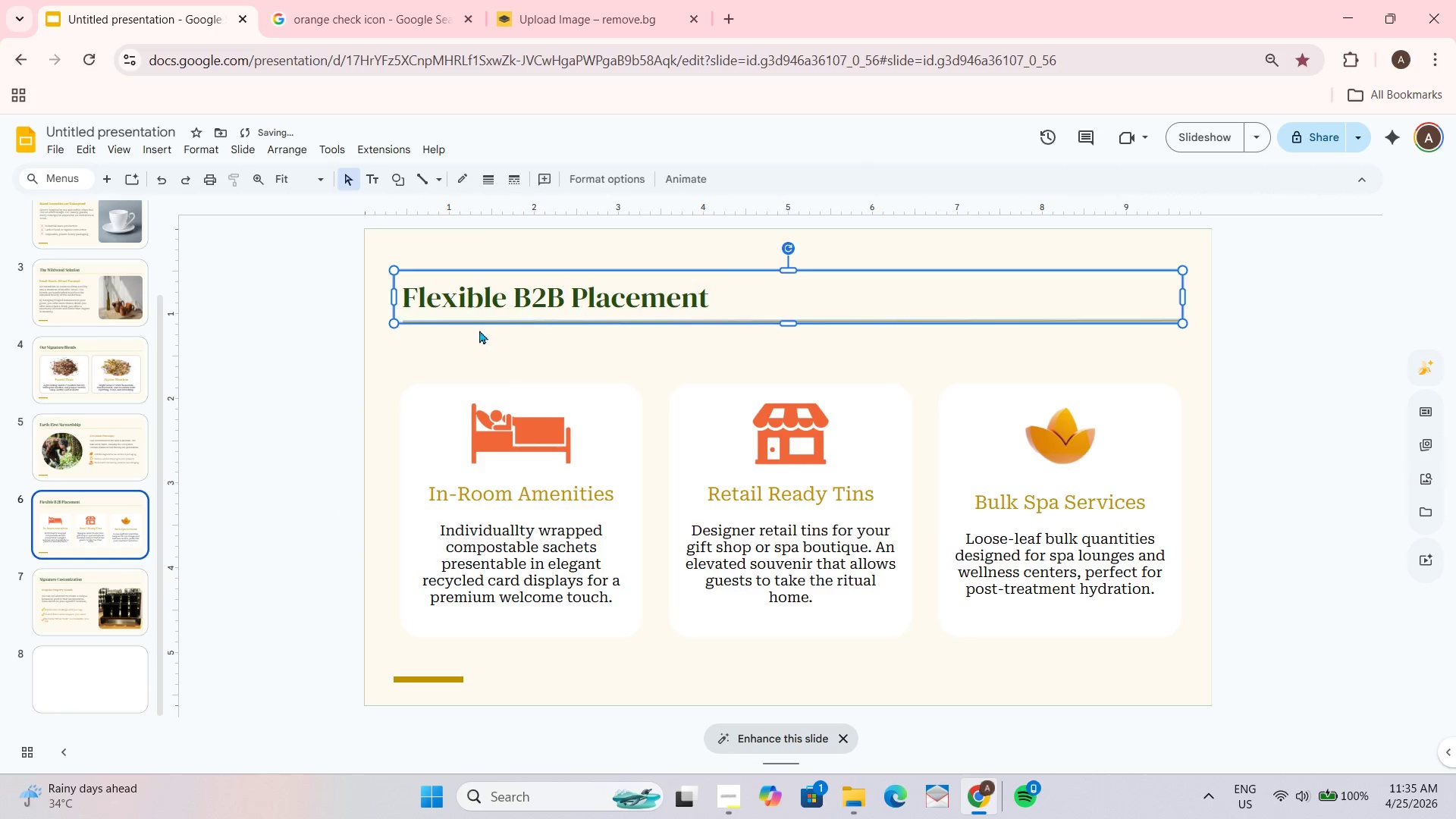 
key(Control+C)
 